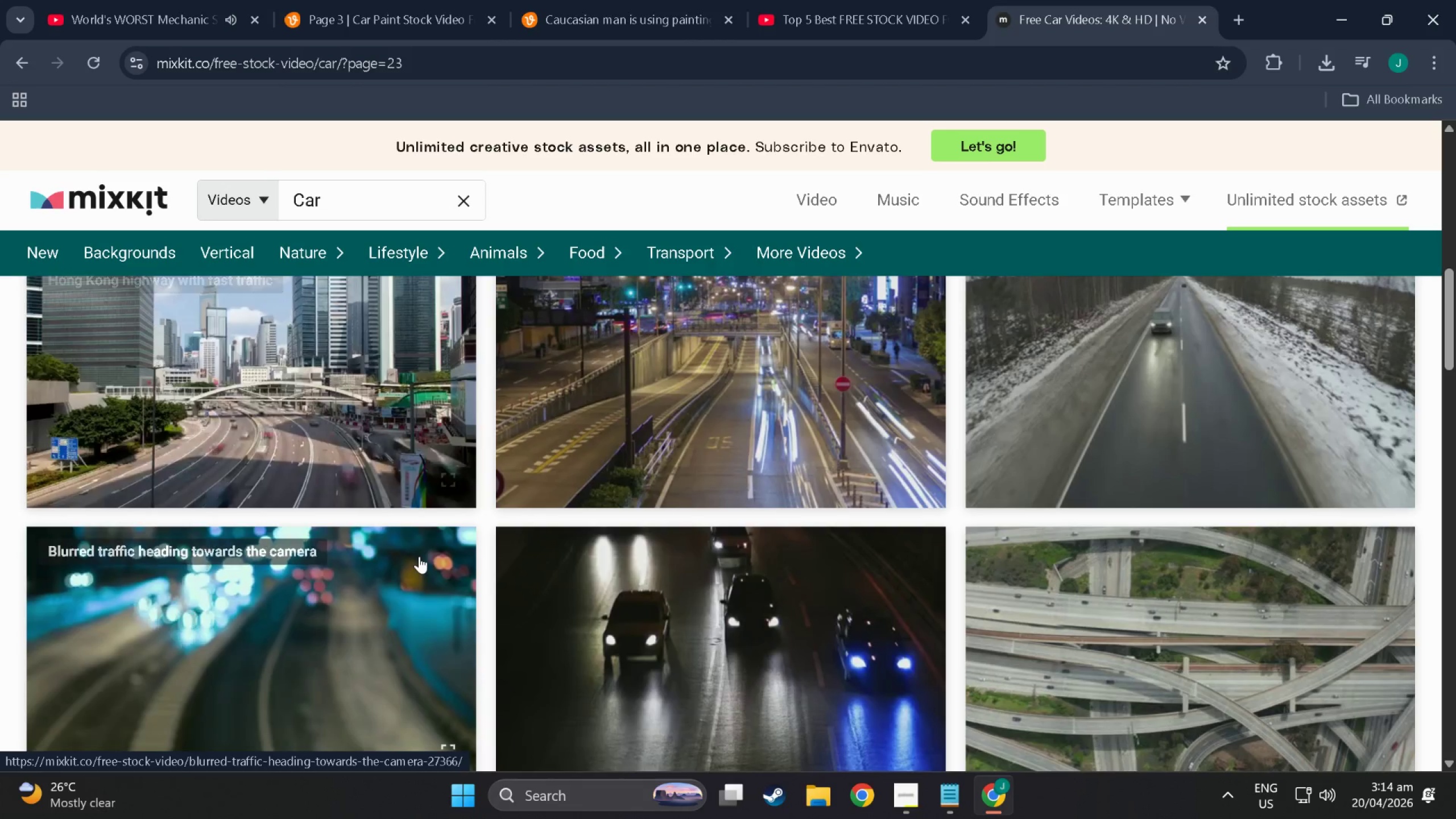 
scroll: coordinate [419, 556], scroll_direction: down, amount: 14.0
 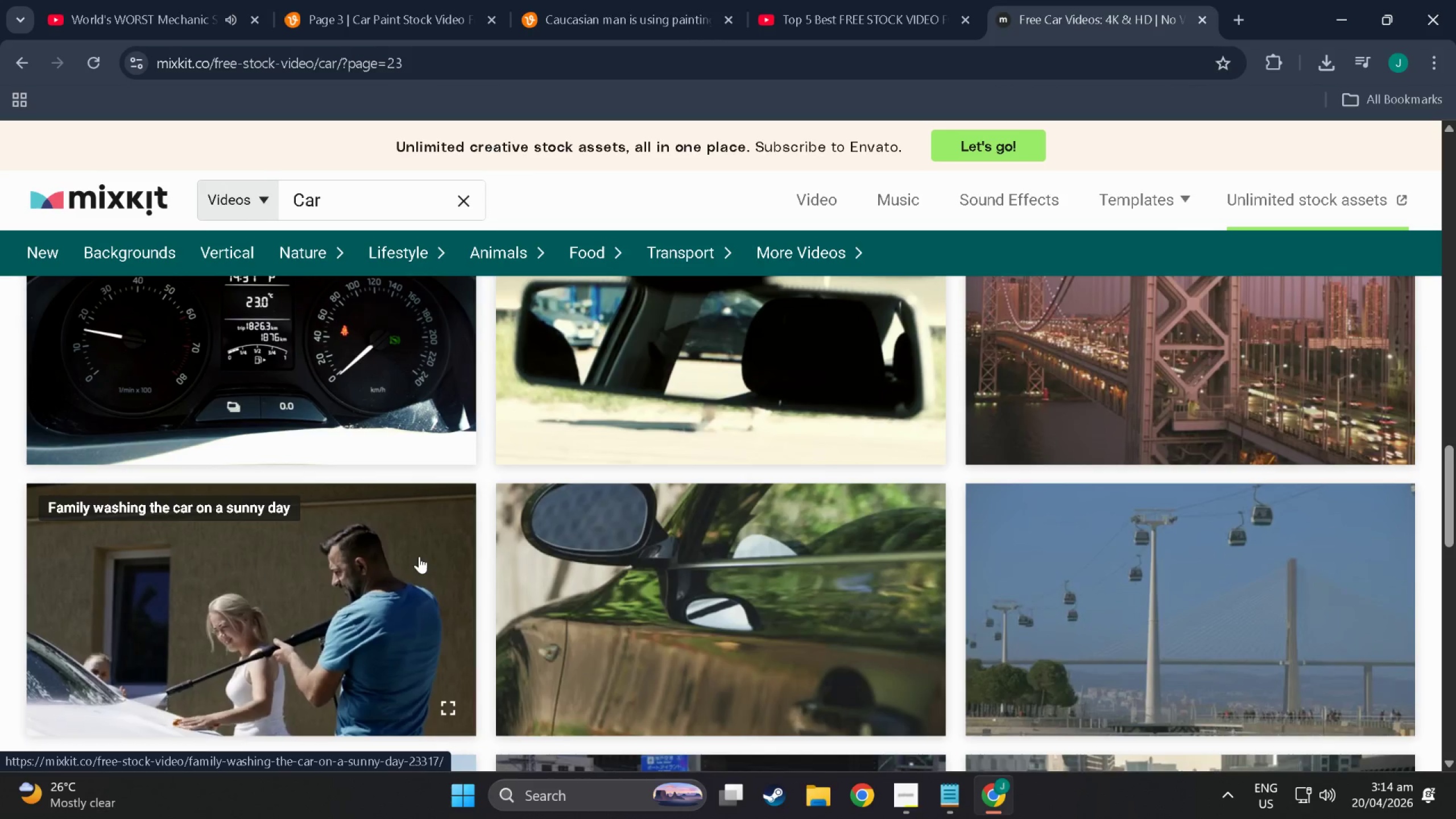 
scroll: coordinate [419, 556], scroll_direction: down, amount: 12.0
 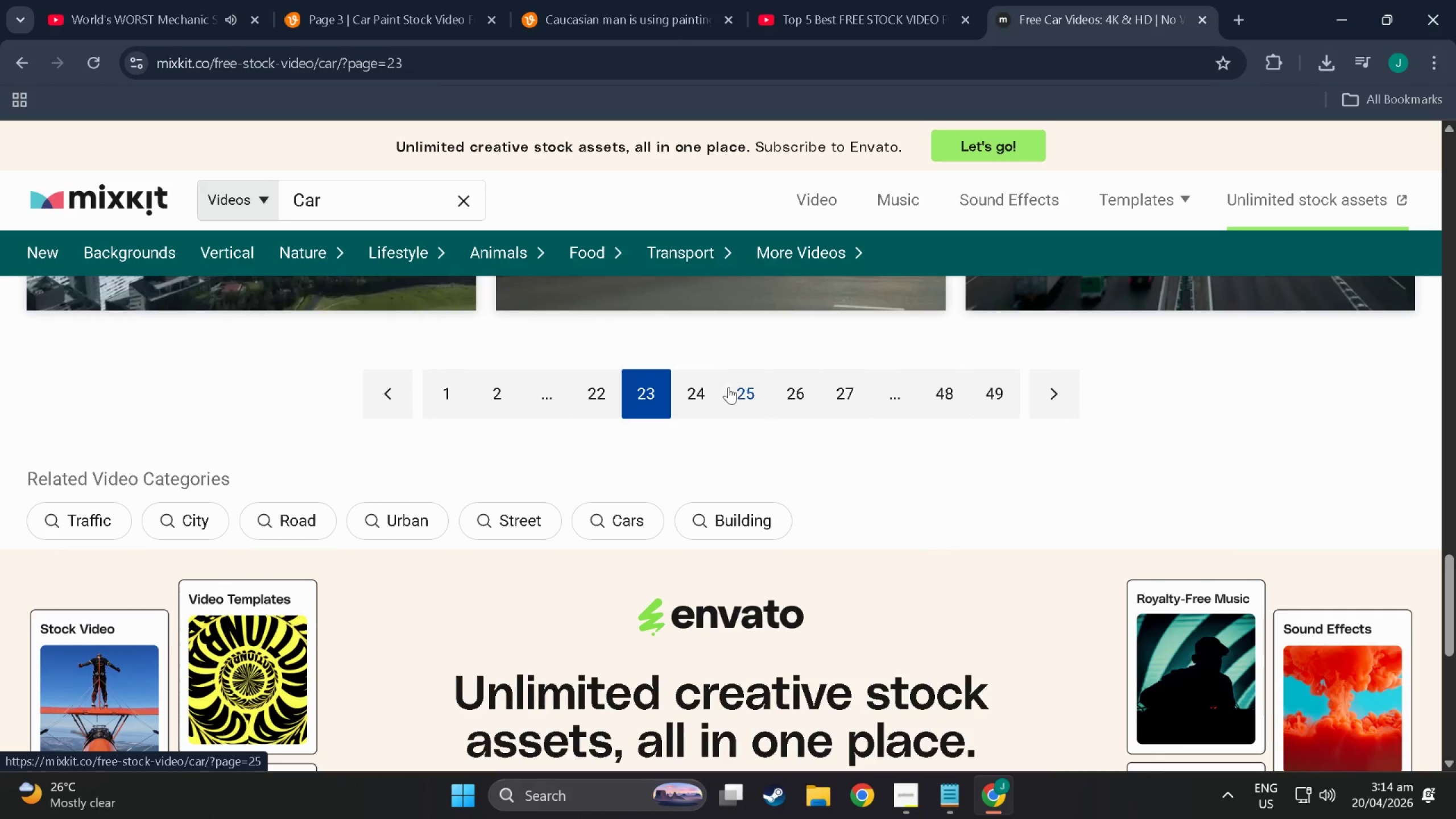 
left_click([708, 392])
 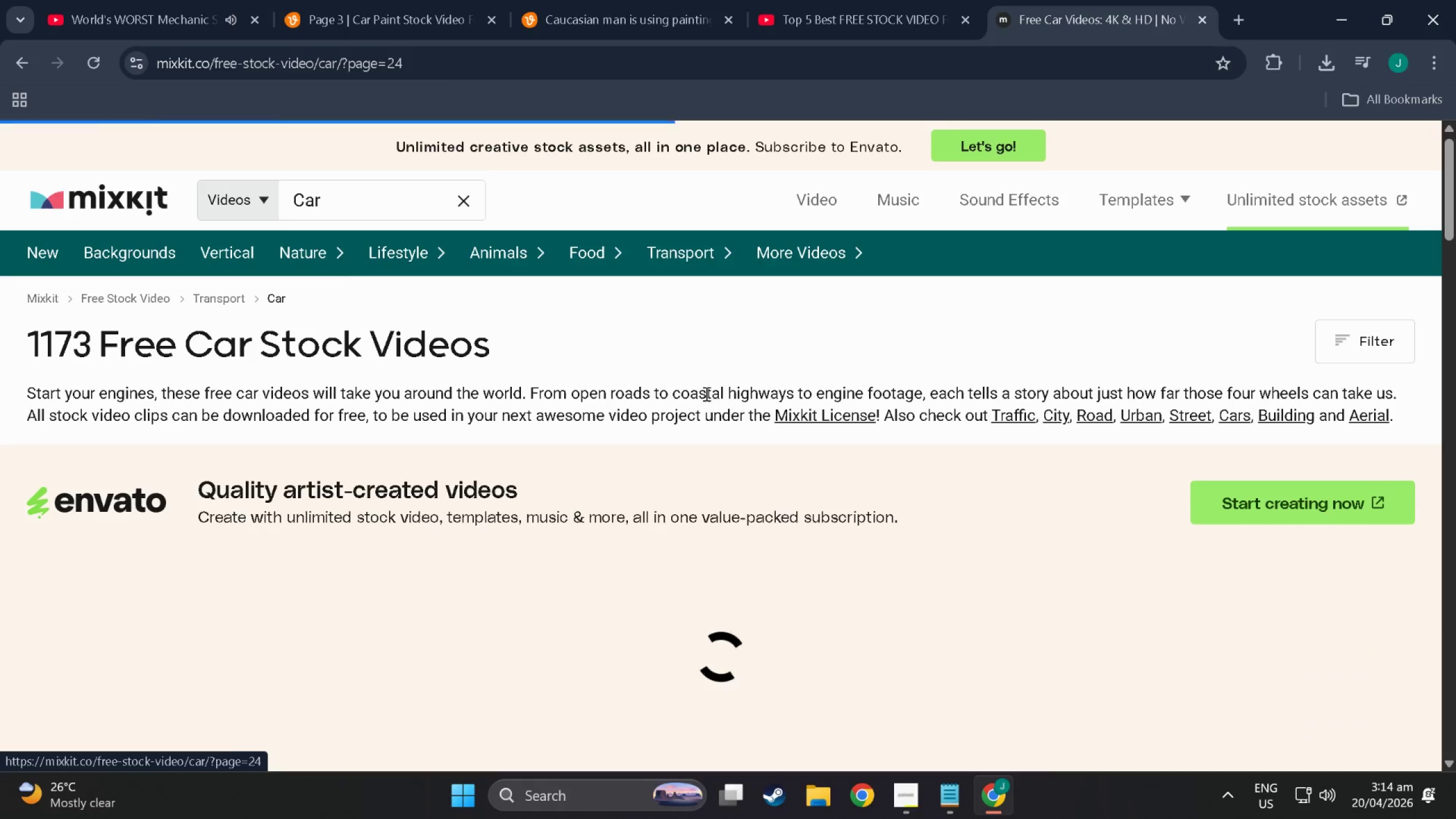 
scroll: coordinate [535, 373], scroll_direction: down, amount: 31.0
 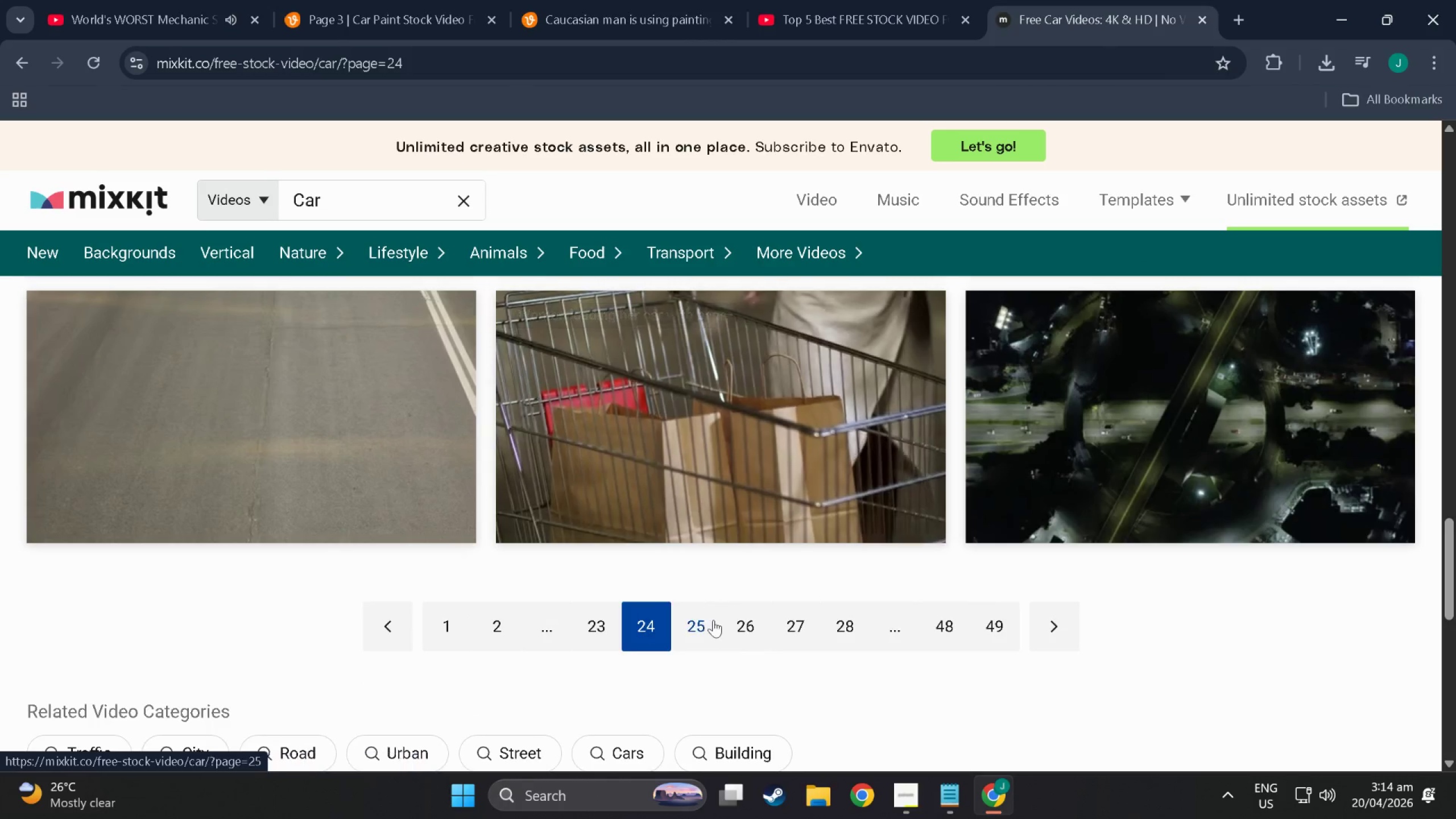 
left_click([697, 620])
 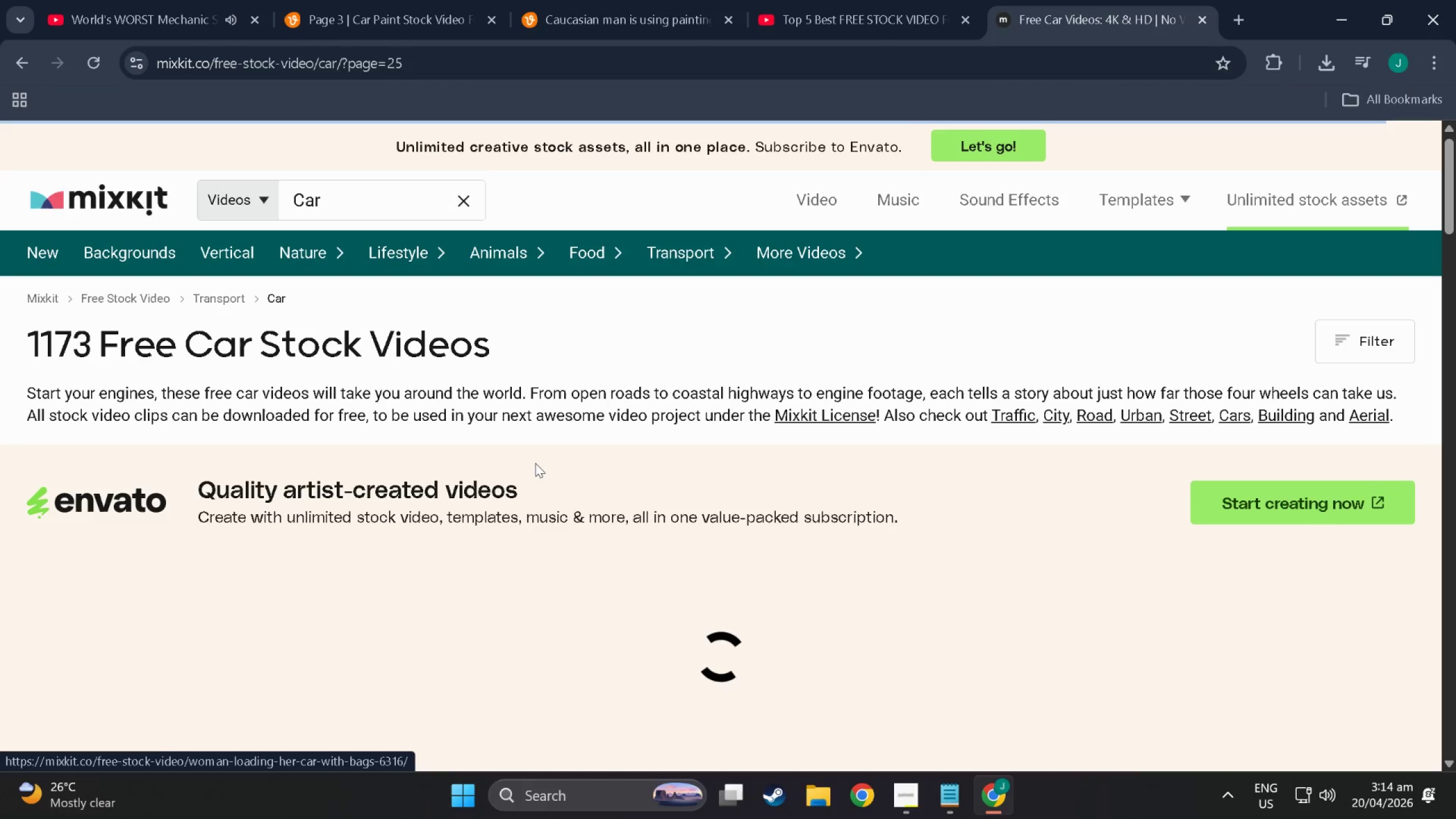 
scroll: coordinate [473, 577], scroll_direction: down, amount: 85.0
 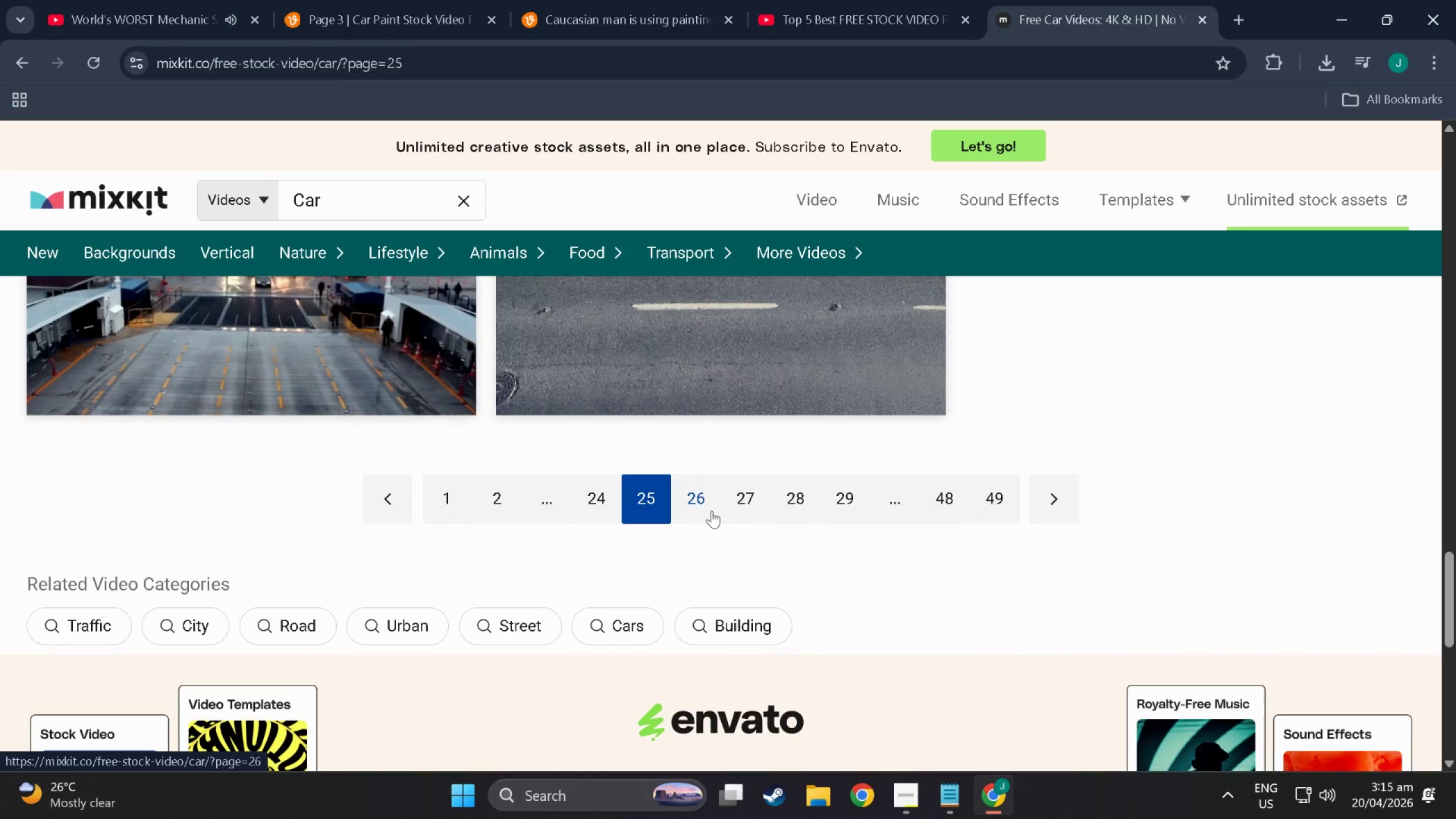 
left_click([688, 499])
 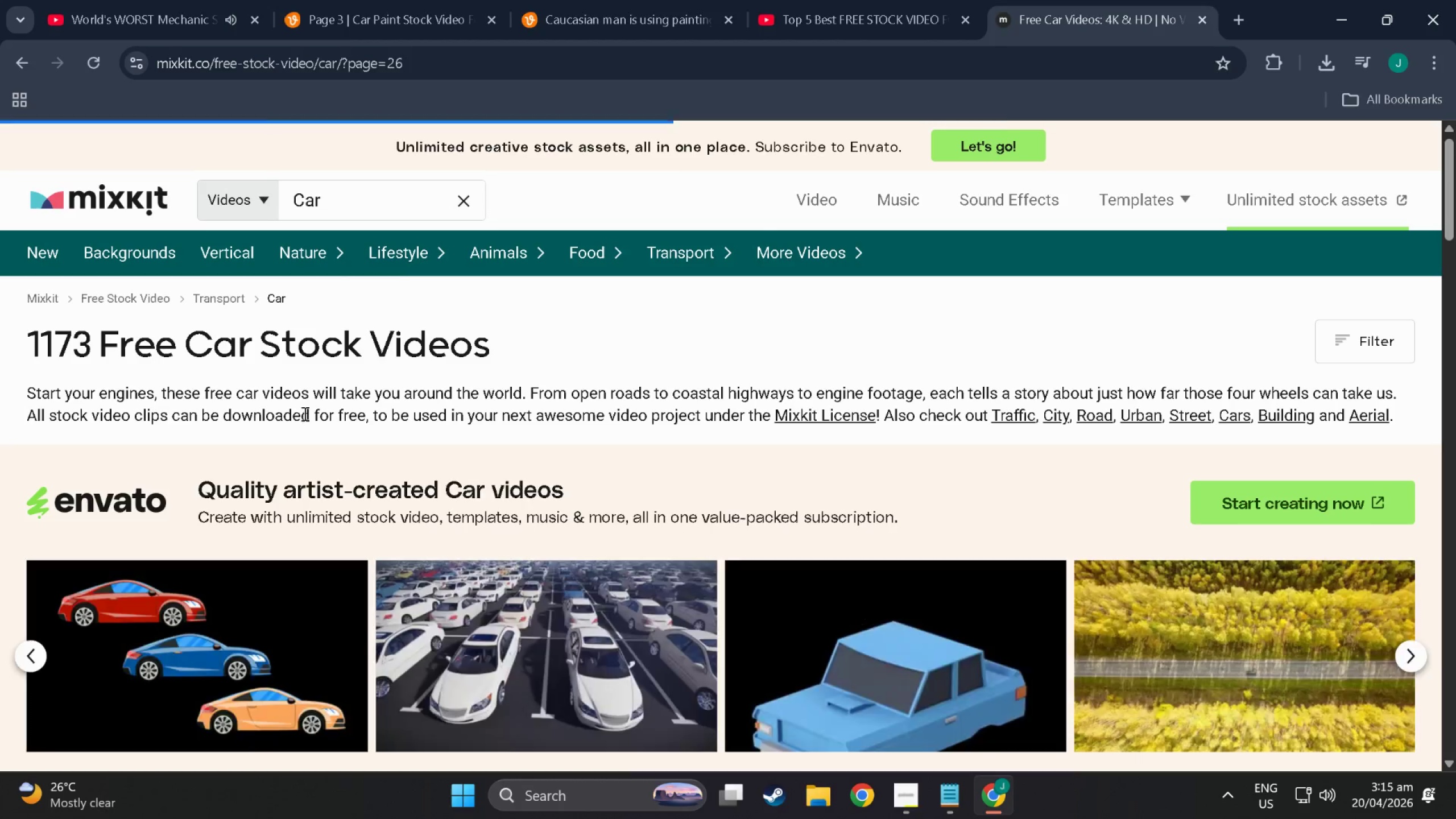 
scroll: coordinate [419, 503], scroll_direction: down, amount: 78.0
 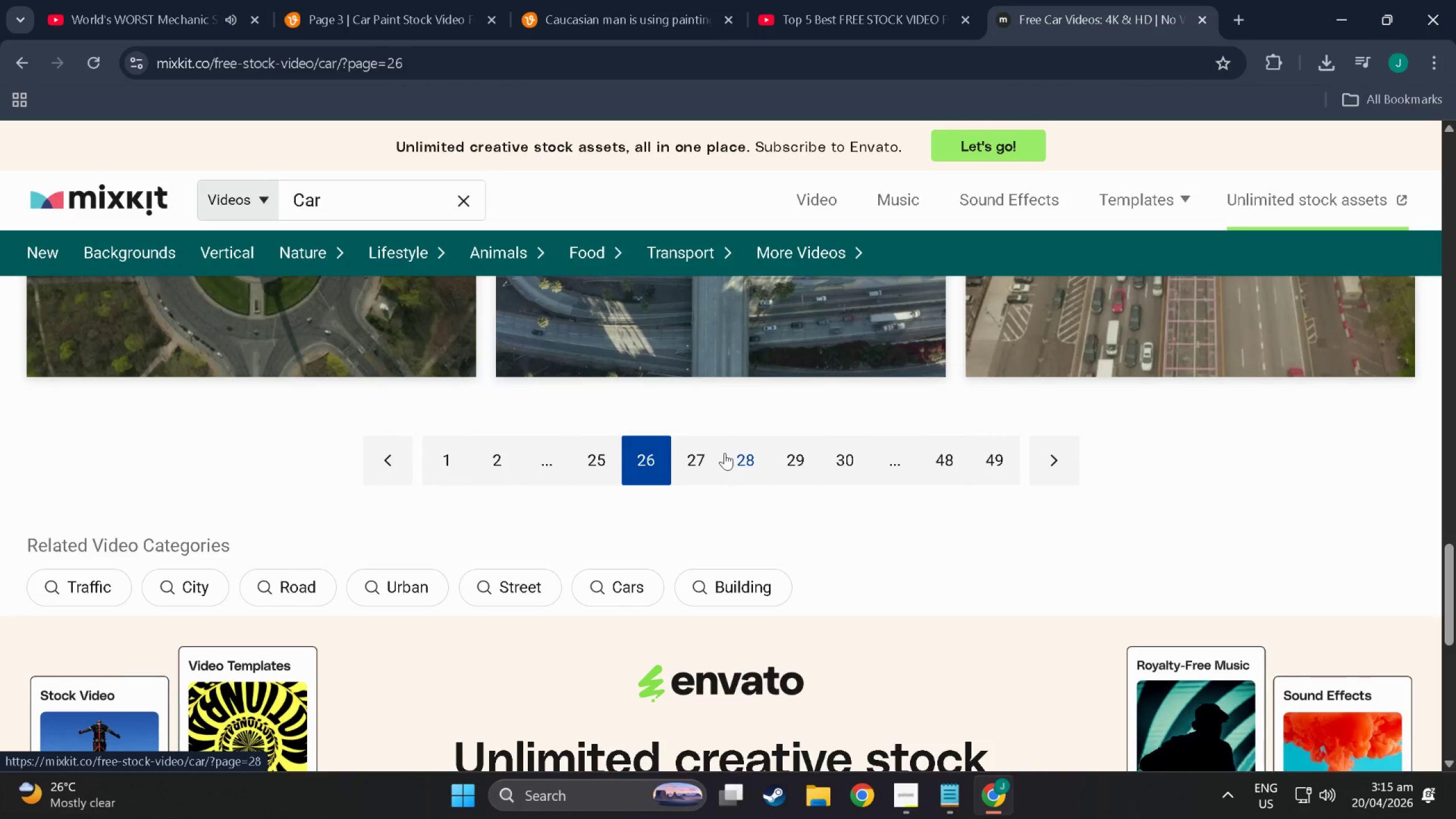 
left_click([700, 456])
 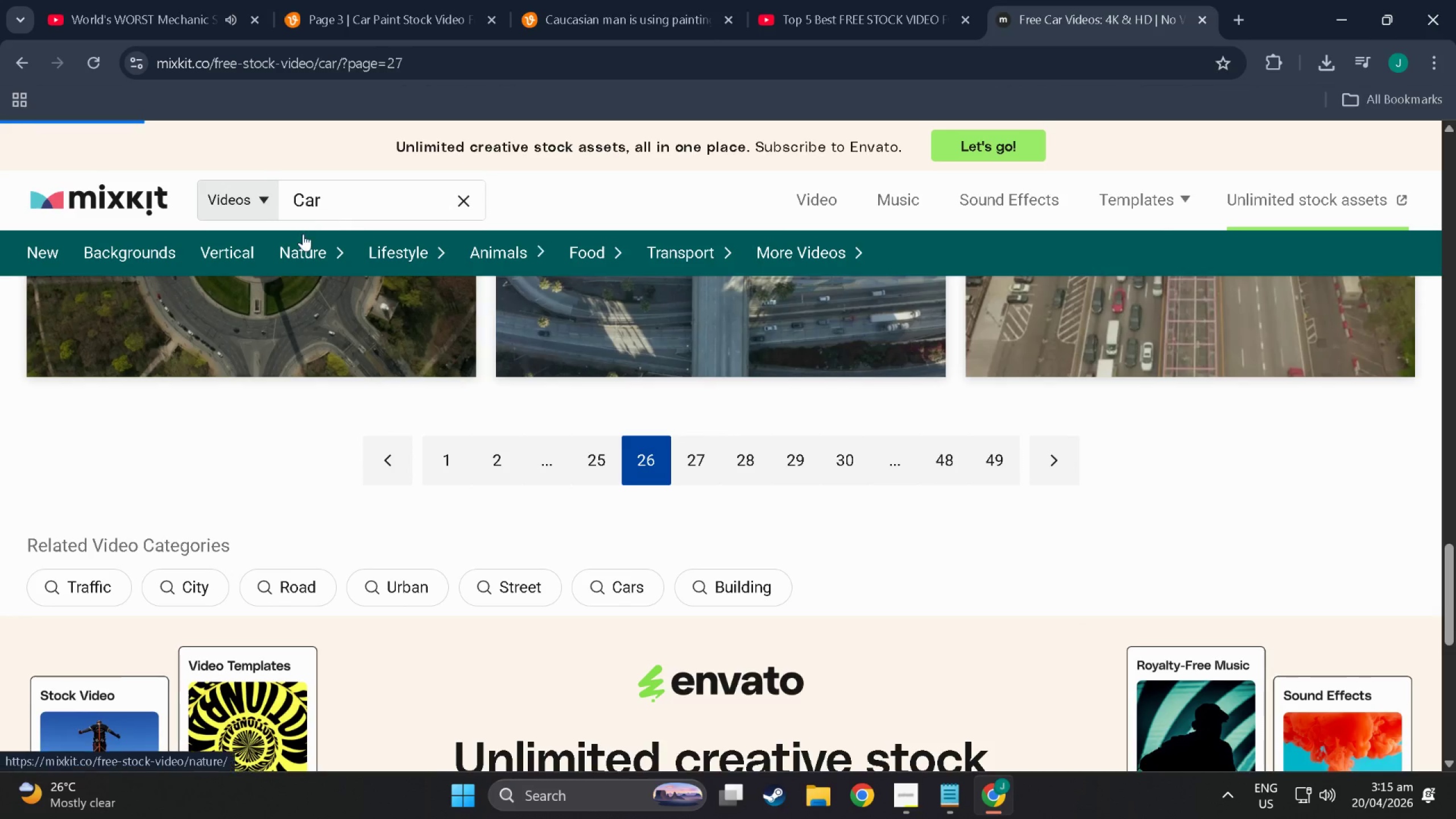 
wait(8.29)
 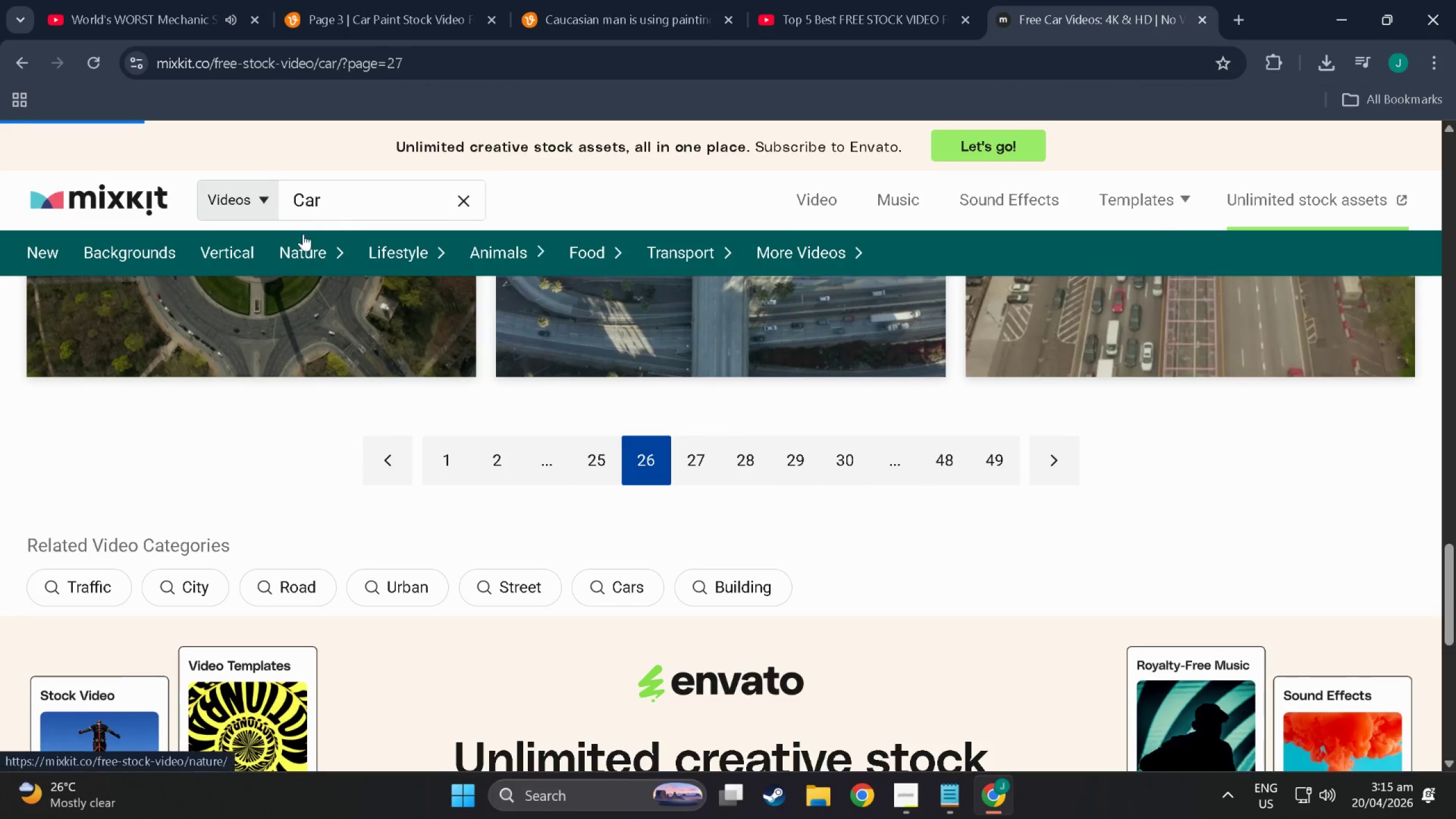 
scroll: coordinate [559, 432], scroll_direction: down, amount: 156.0
 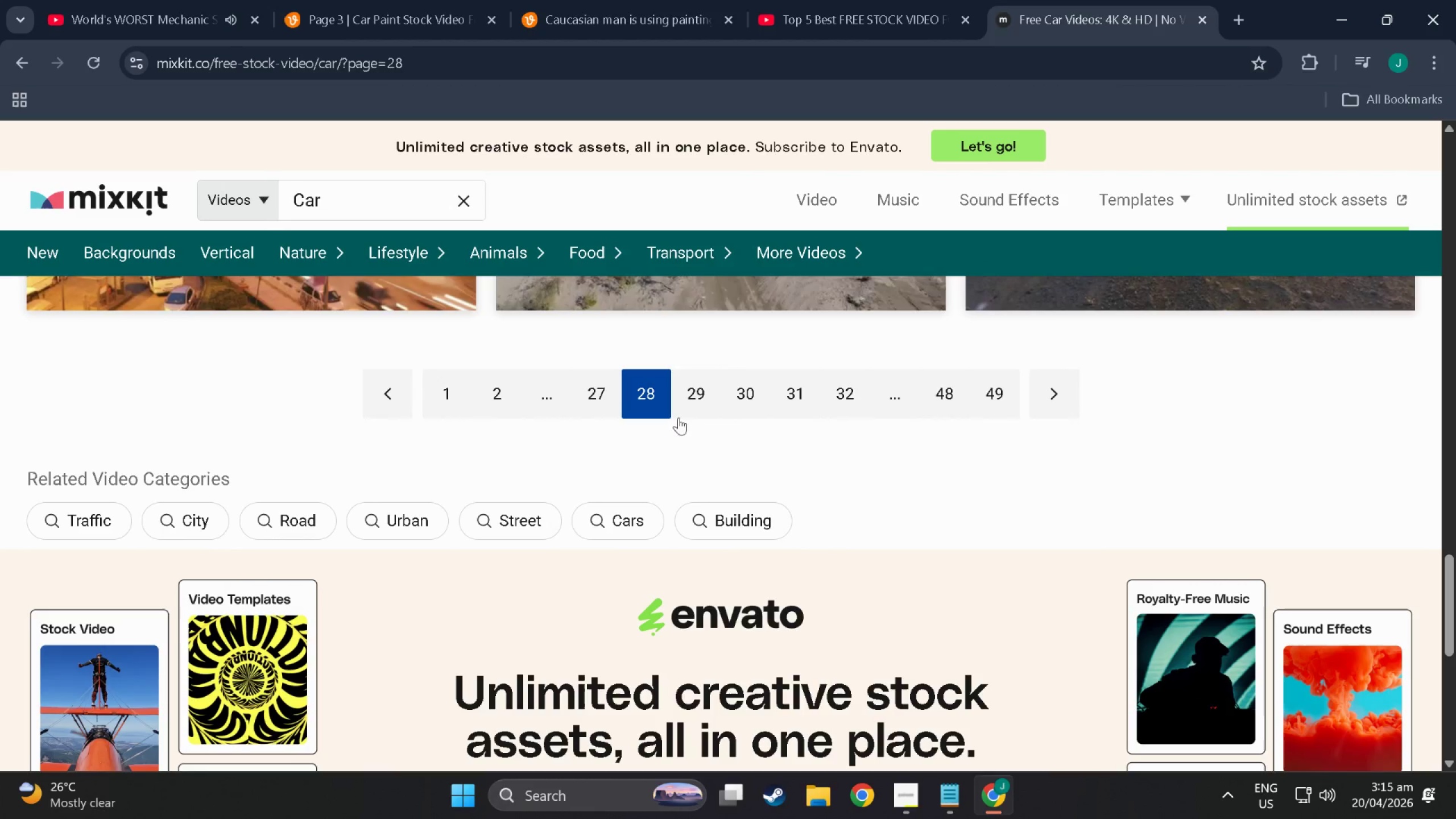 
left_click([706, 392])
 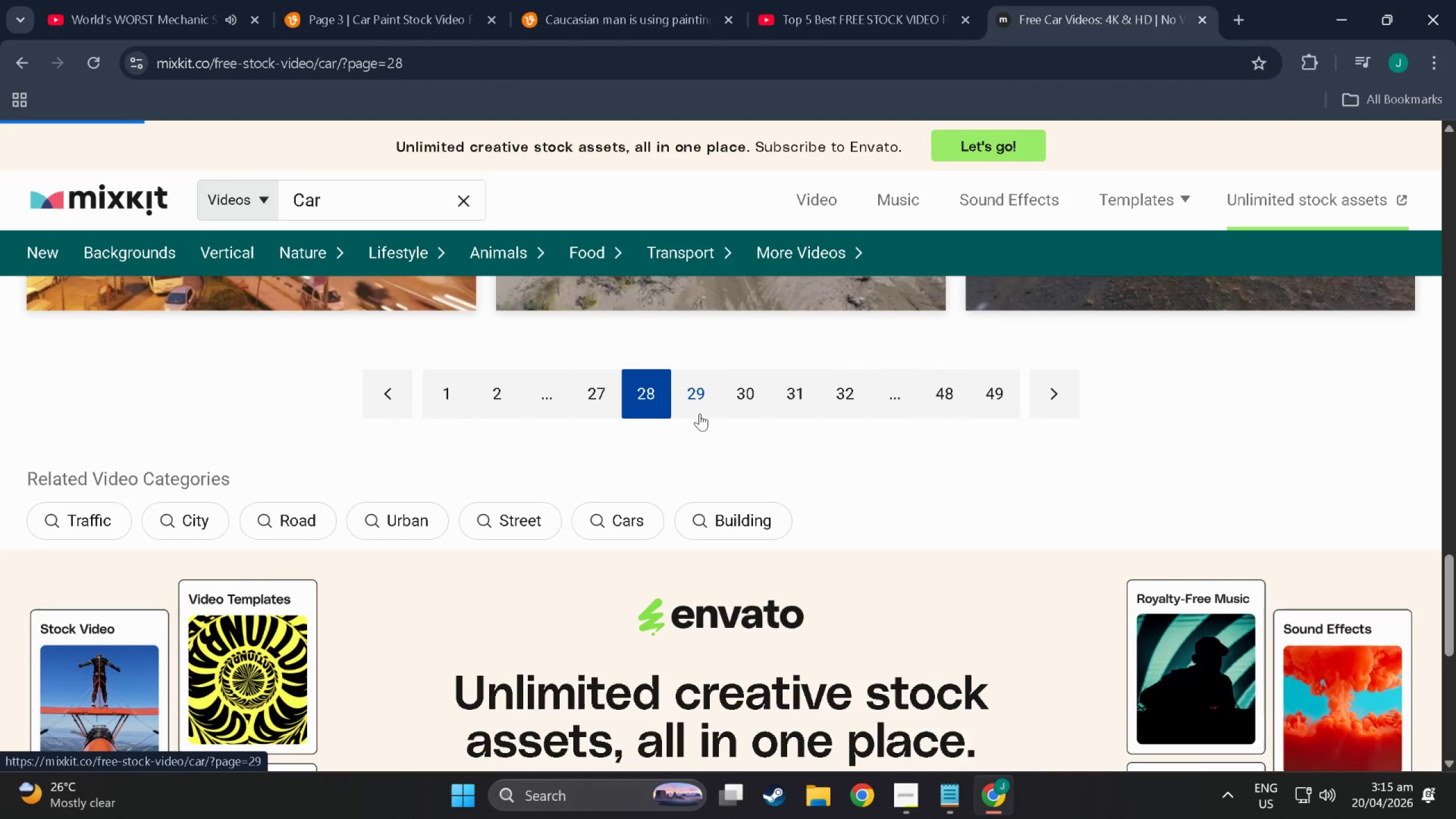 
scroll: coordinate [698, 411], scroll_direction: down, amount: 75.0
 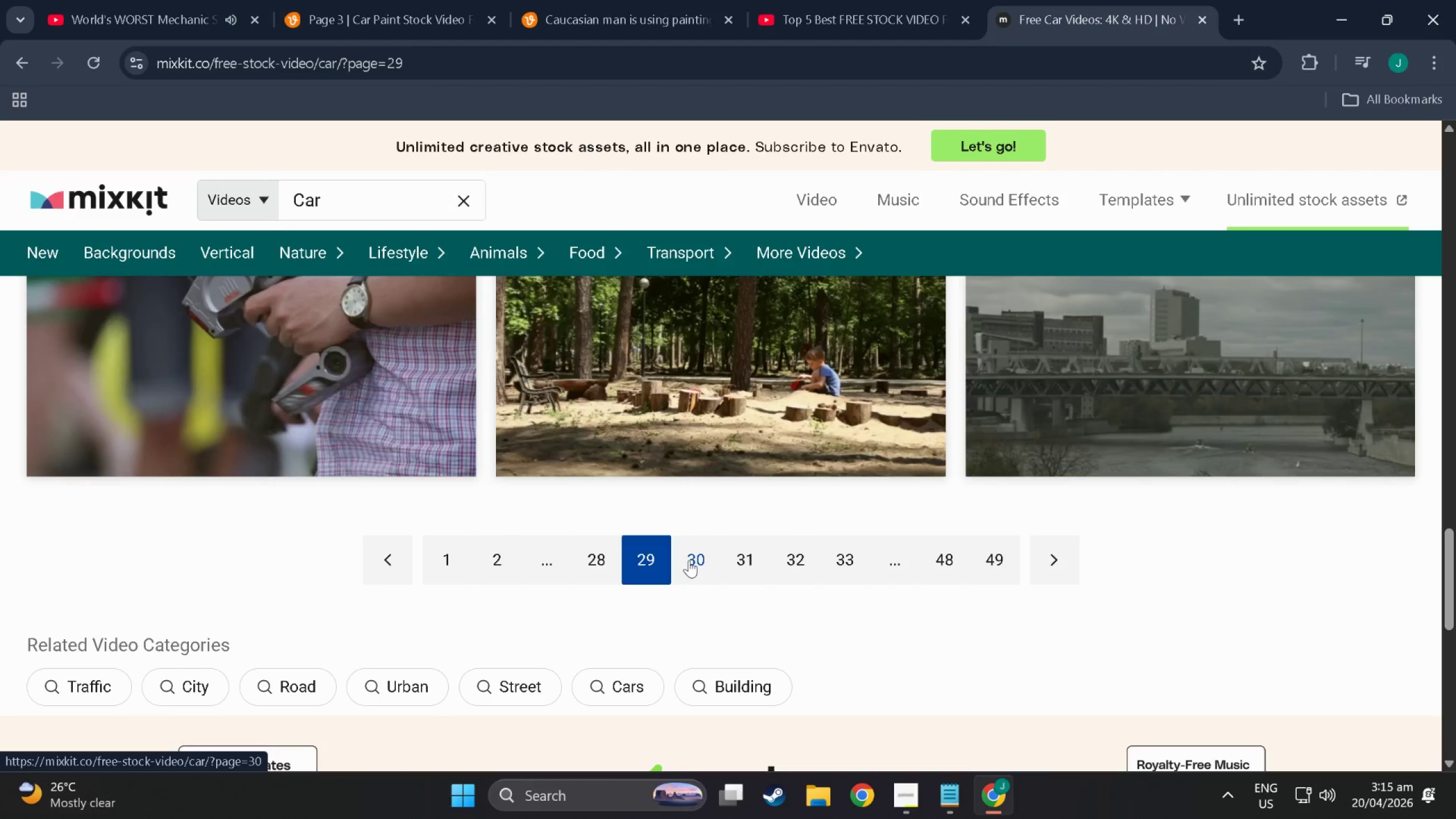 
left_click([689, 560])
 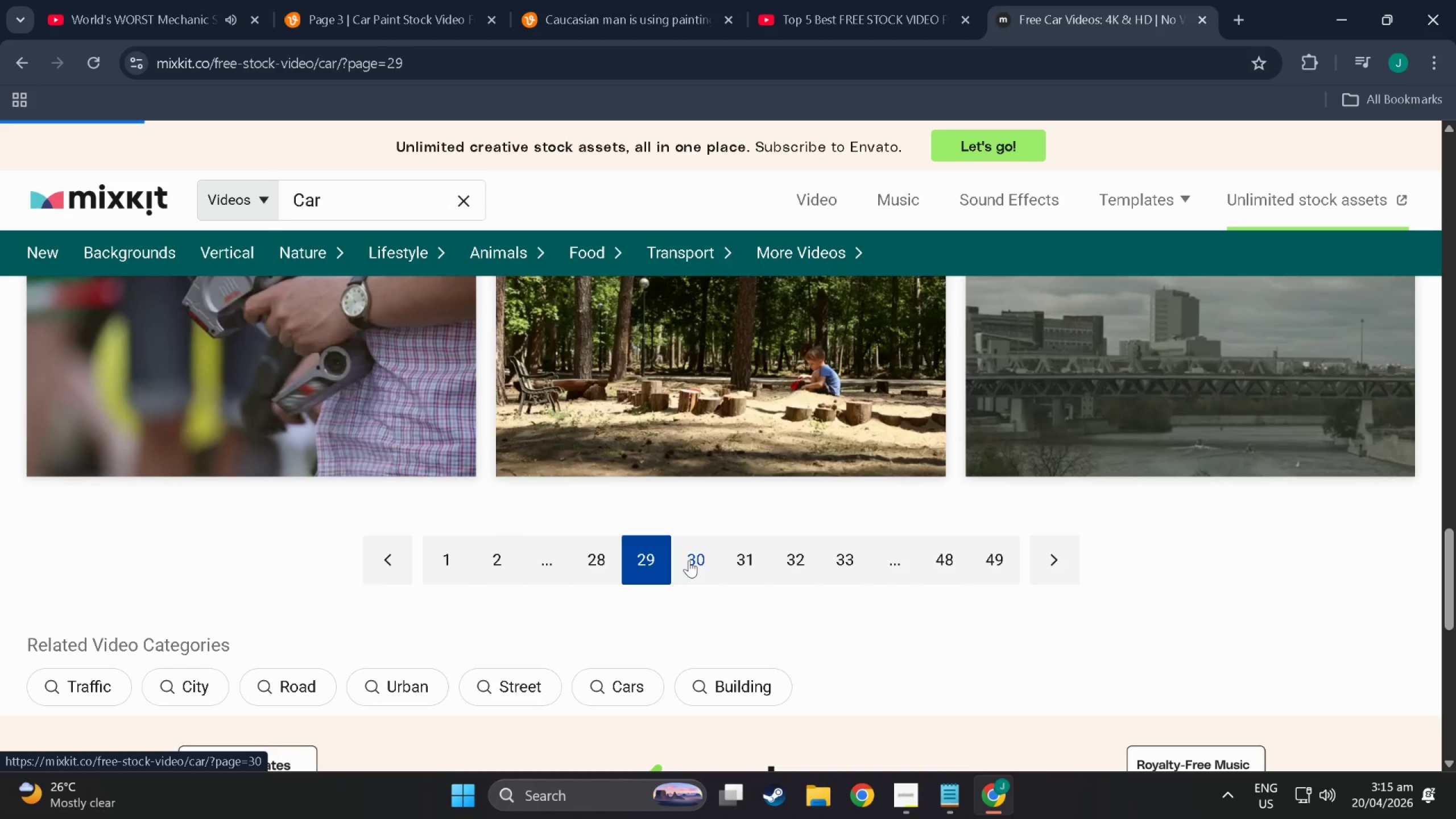 
scroll: coordinate [507, 378], scroll_direction: down, amount: 58.0
 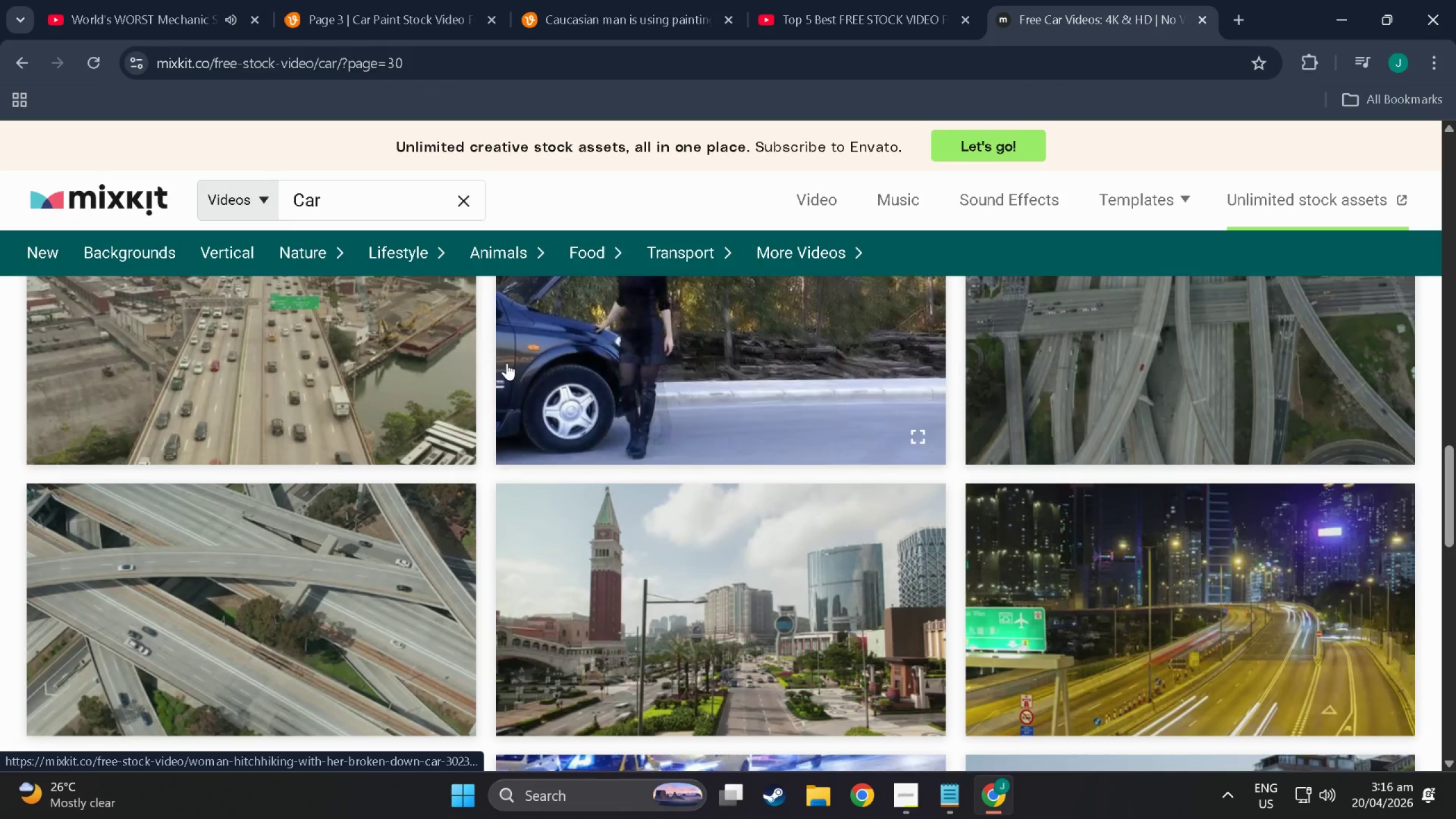 
scroll: coordinate [497, 372], scroll_direction: down, amount: 12.0
 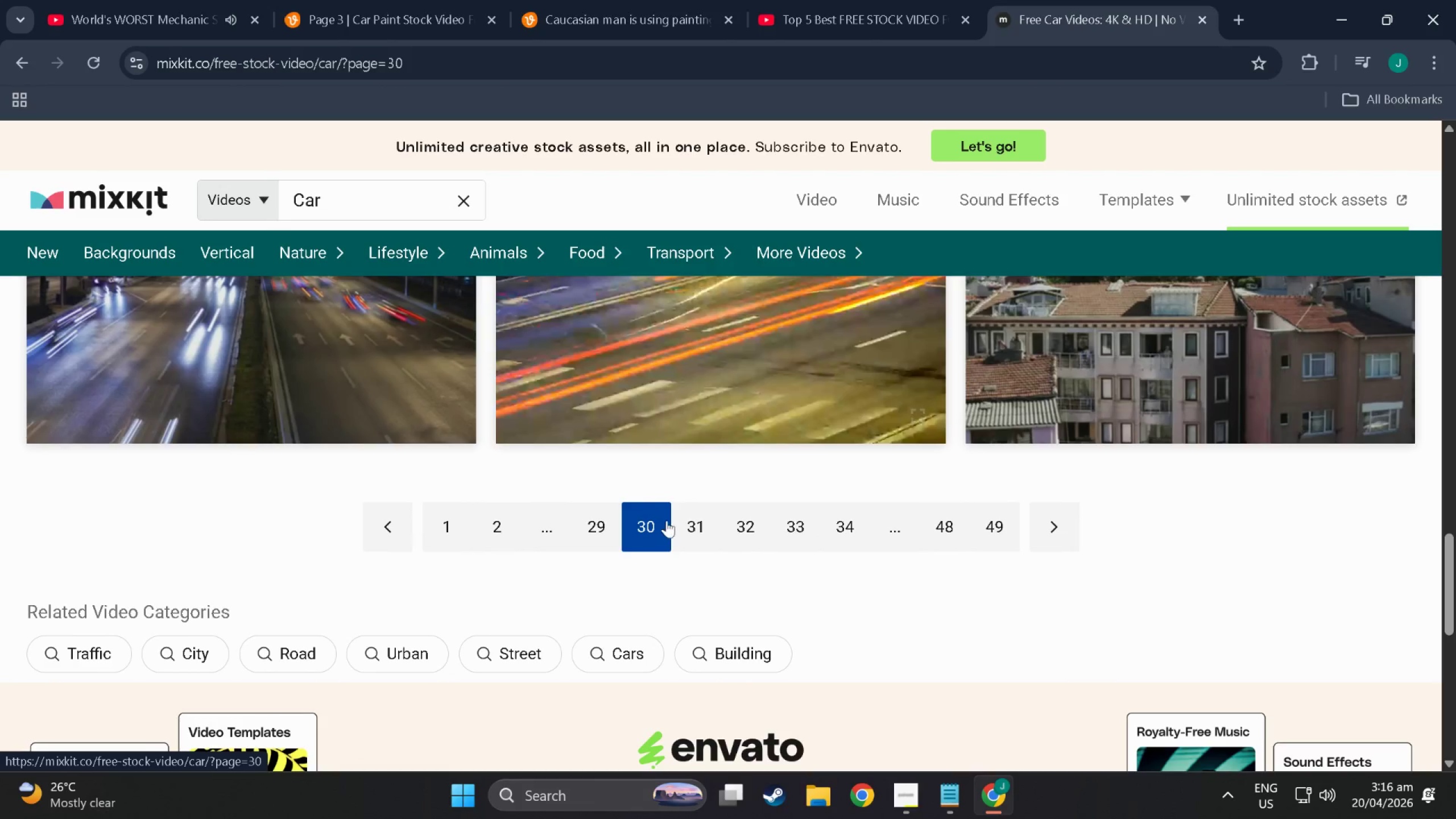 
left_click([677, 524])
 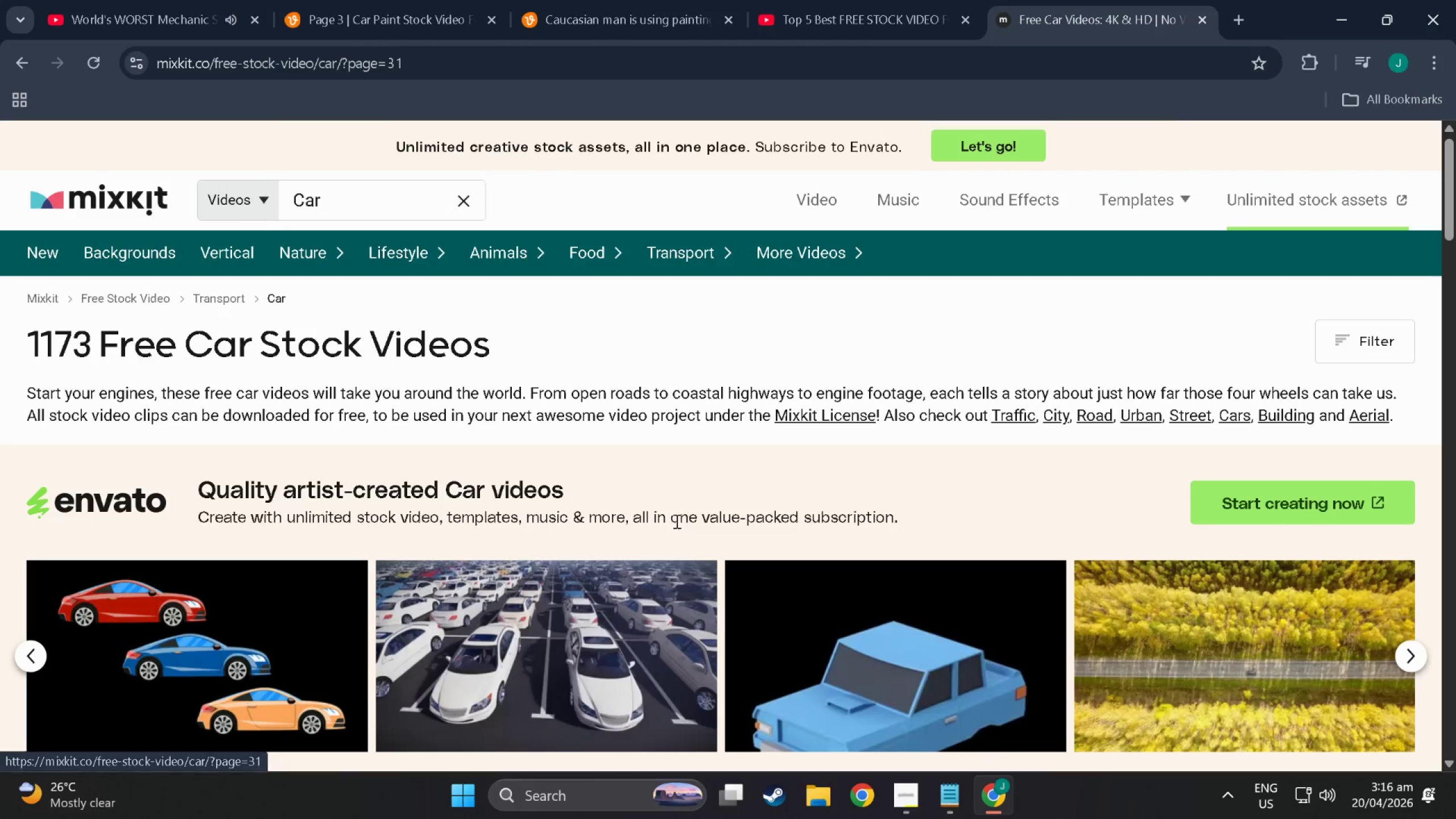 
scroll: coordinate [675, 460], scroll_direction: down, amount: 18.0
 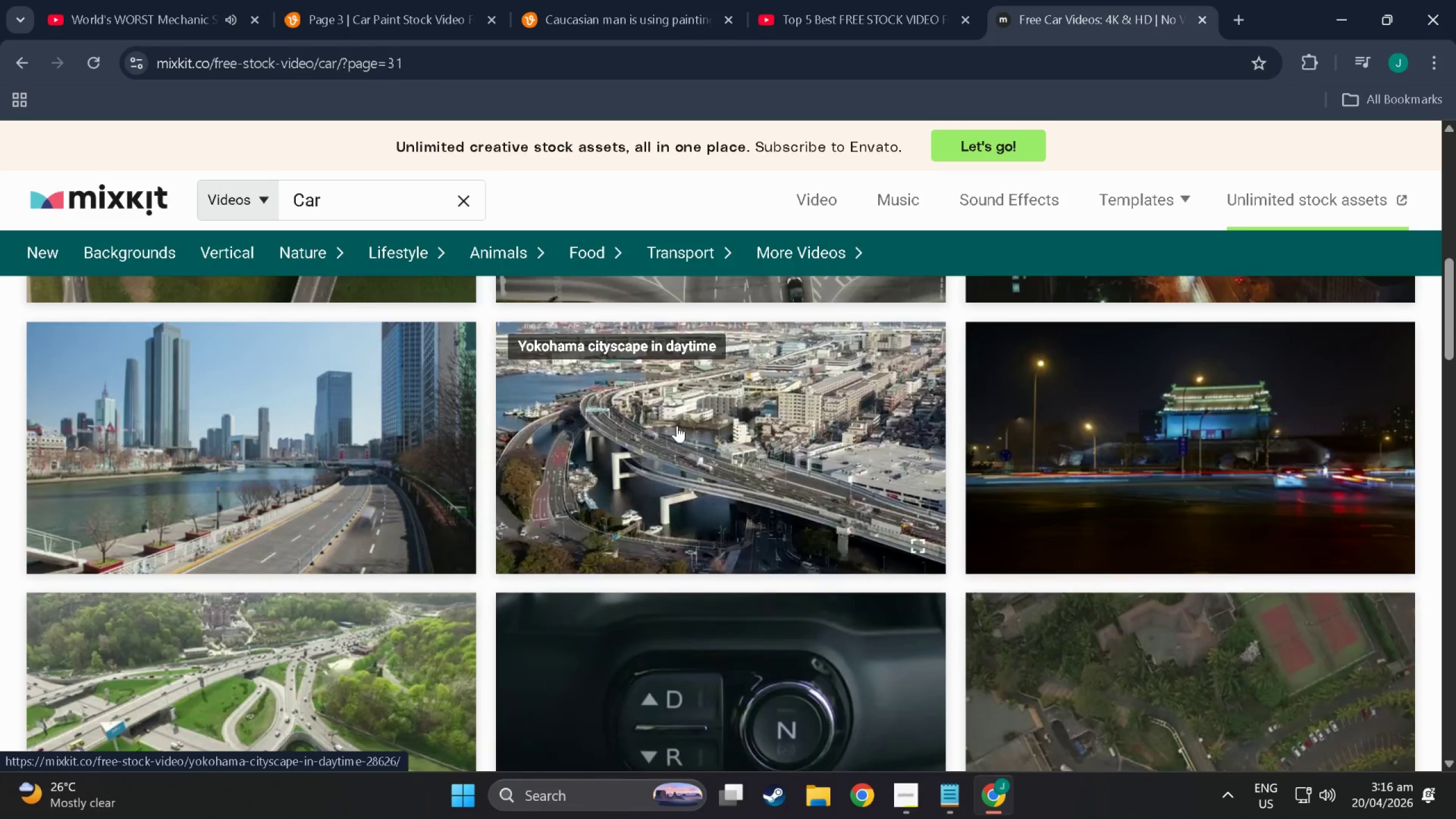 
scroll: coordinate [667, 425], scroll_direction: down, amount: 50.0
 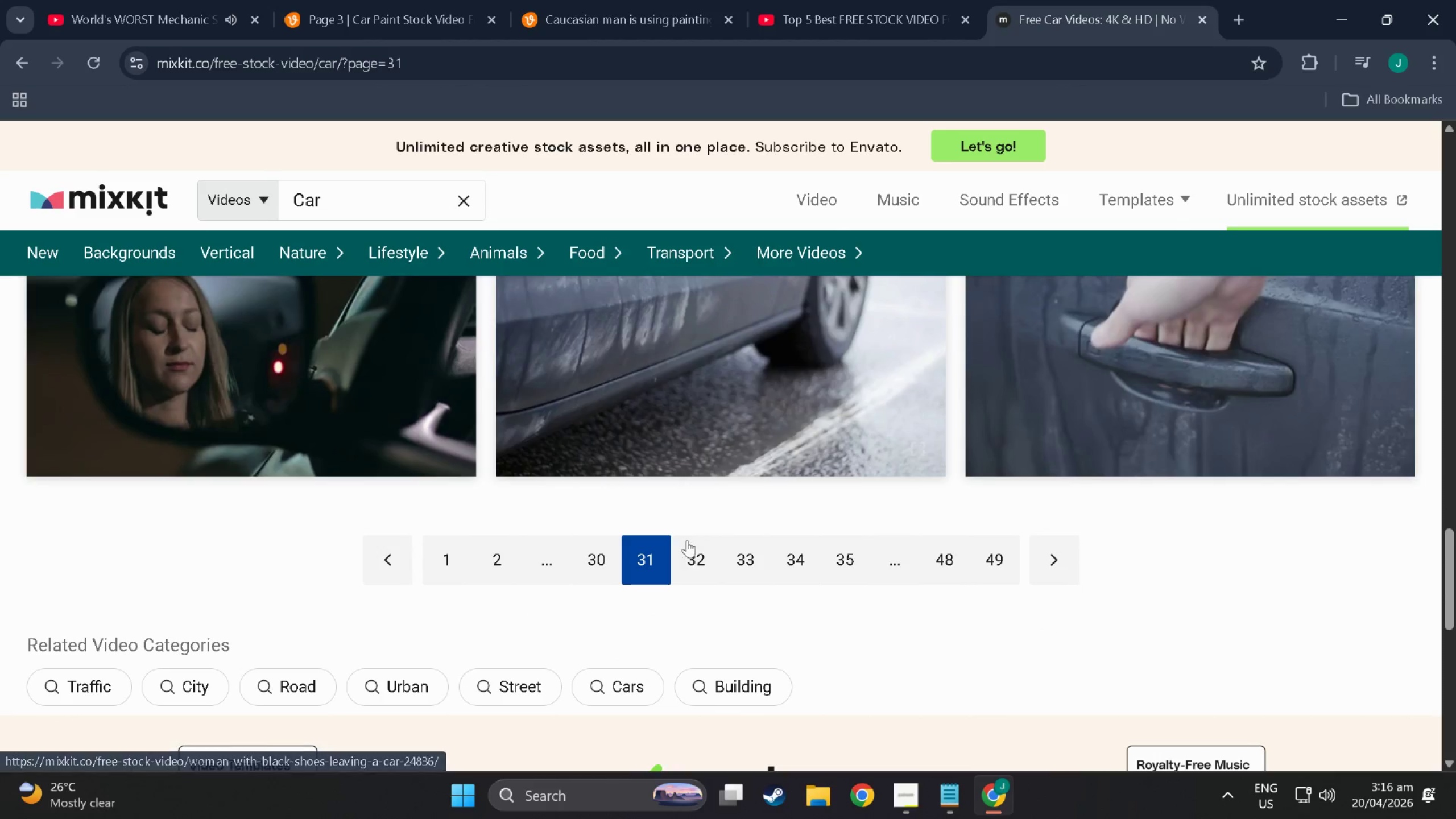 
left_click([697, 565])
 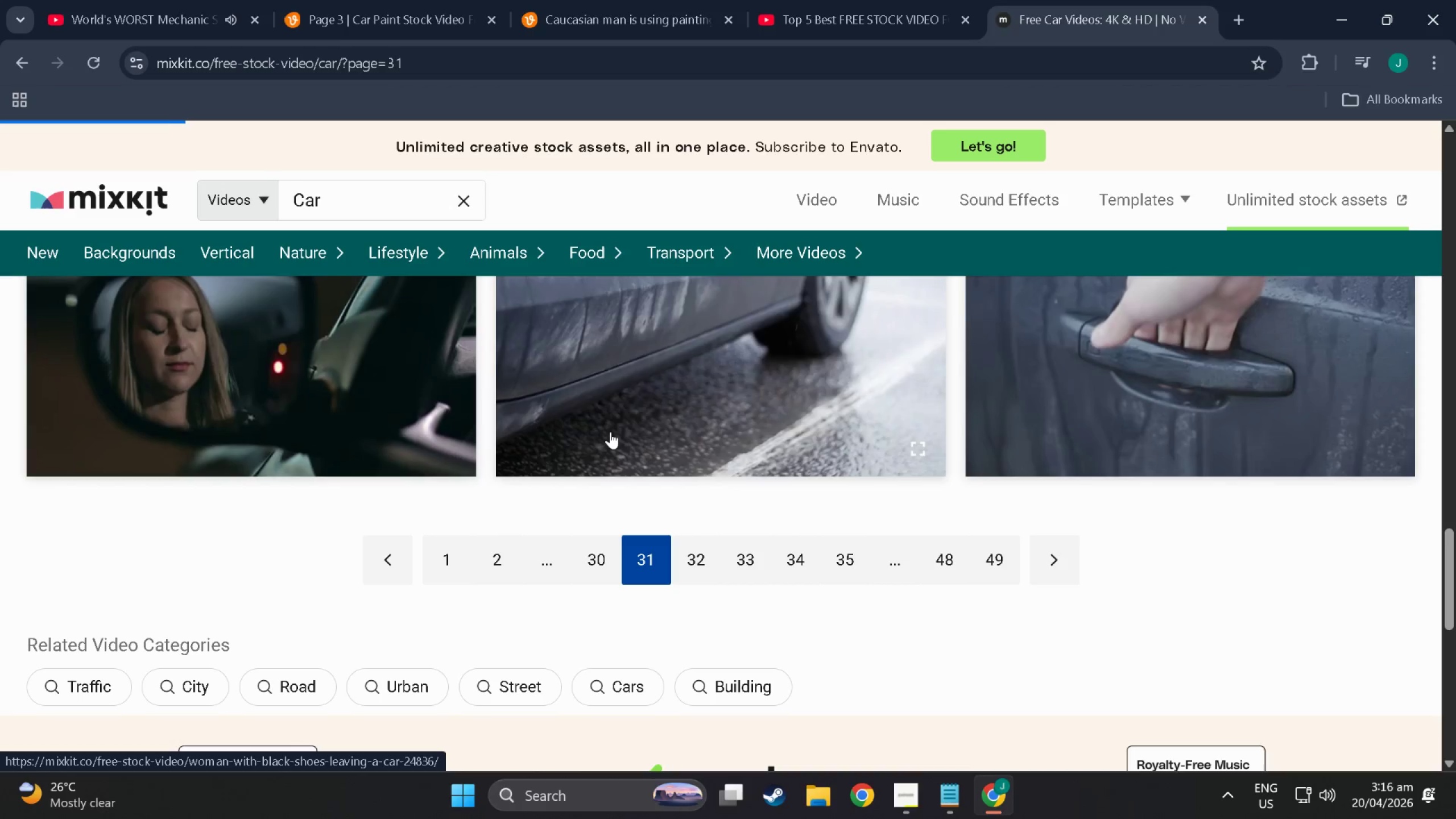 
wait(5.34)
 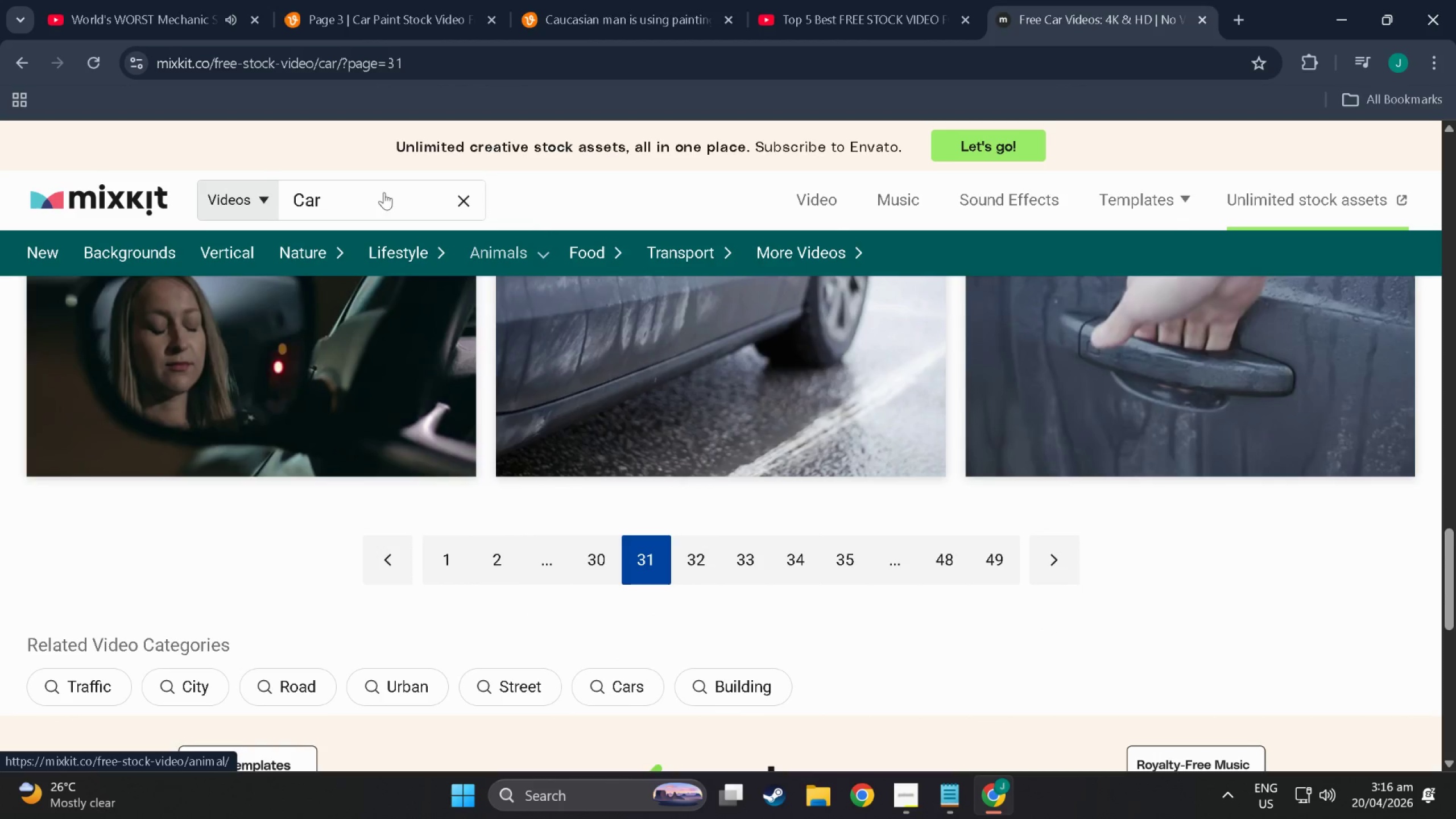 
scroll: coordinate [610, 422], scroll_direction: down, amount: 24.0
 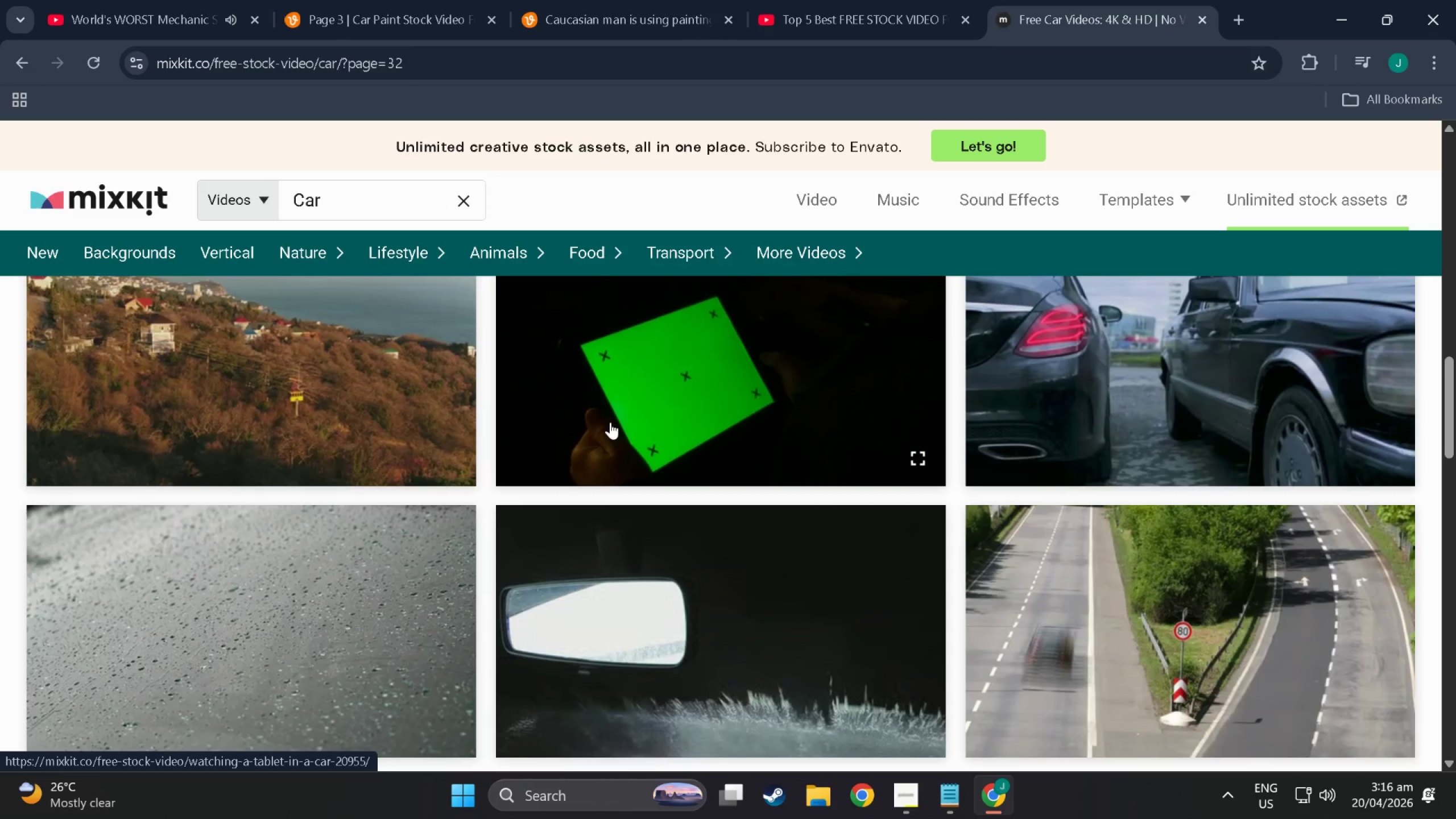 
scroll: coordinate [610, 417], scroll_direction: down, amount: 54.0
 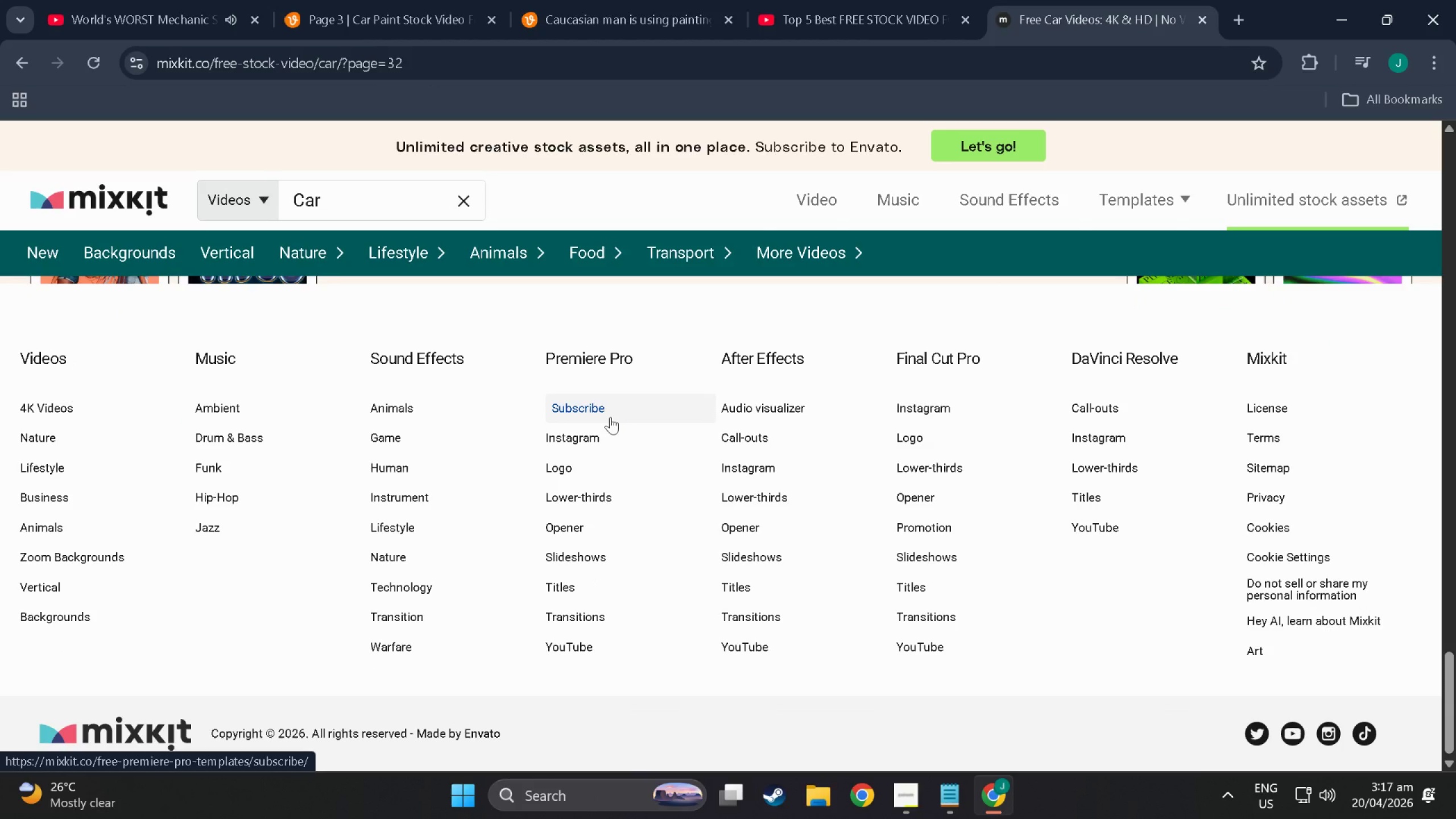 
scroll: coordinate [610, 417], scroll_direction: up, amount: 21.0
 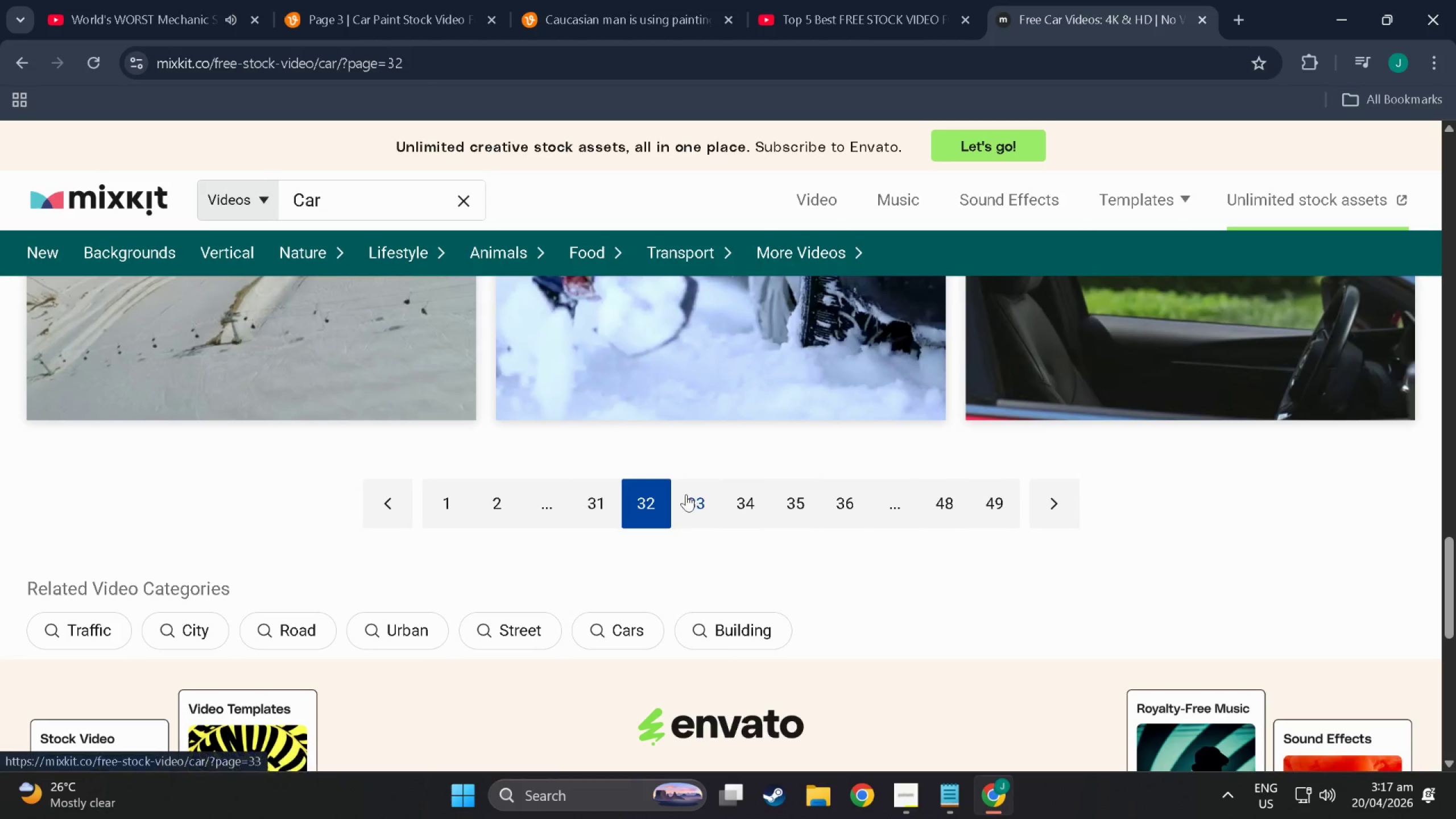 
left_click([686, 494])
 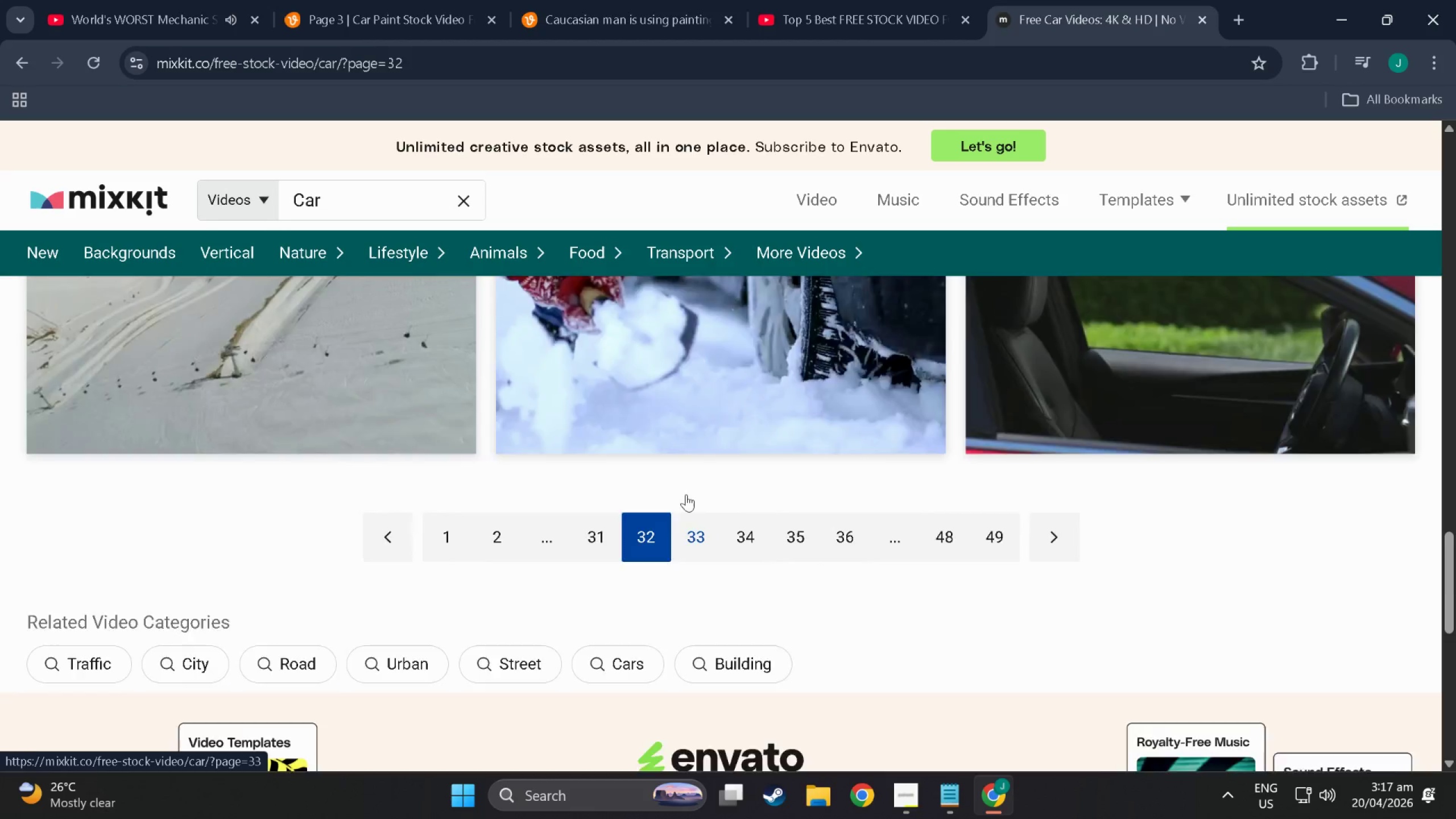 
scroll: coordinate [686, 494], scroll_direction: up, amount: 6.0
 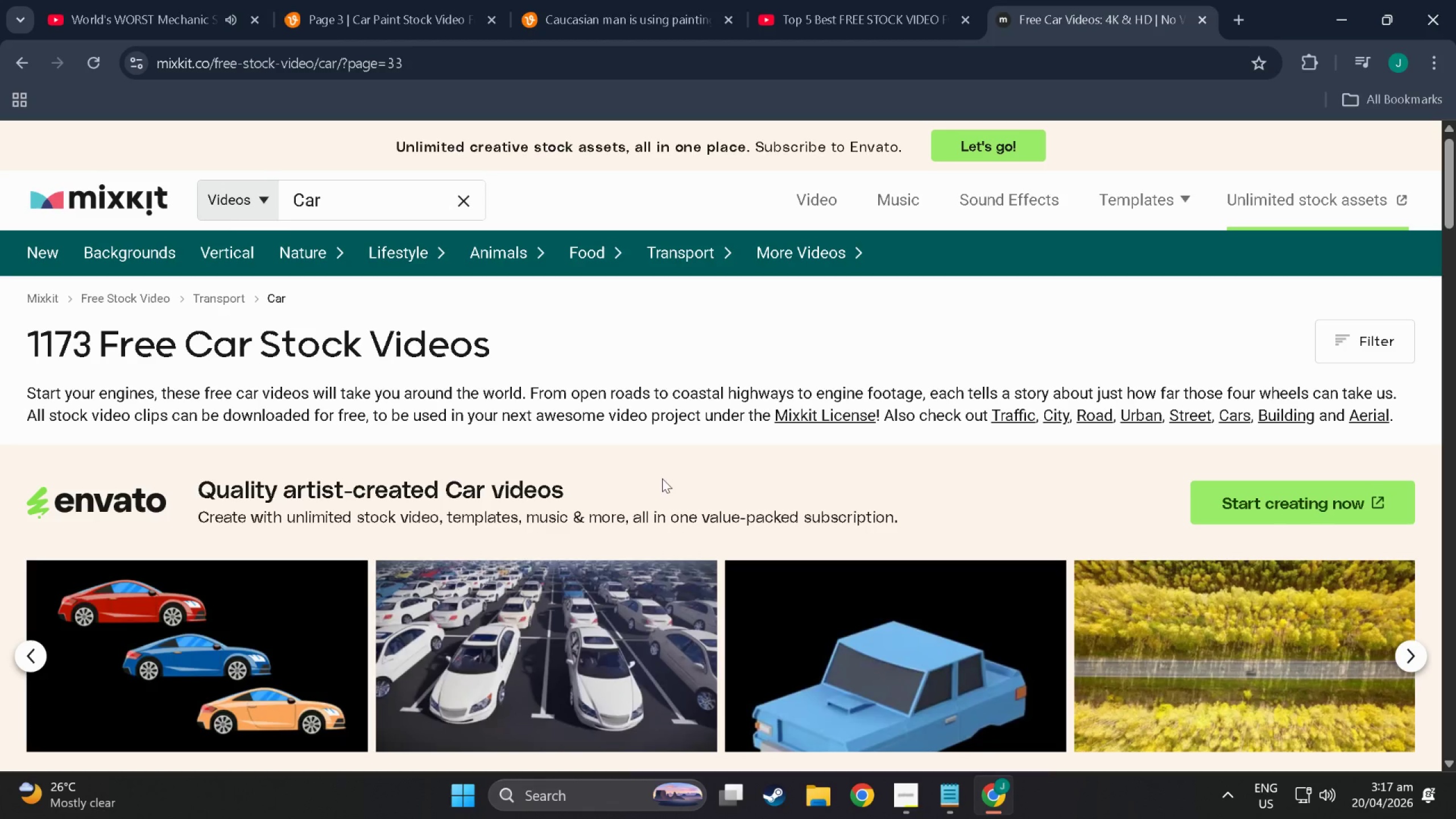 
wait(6.05)
 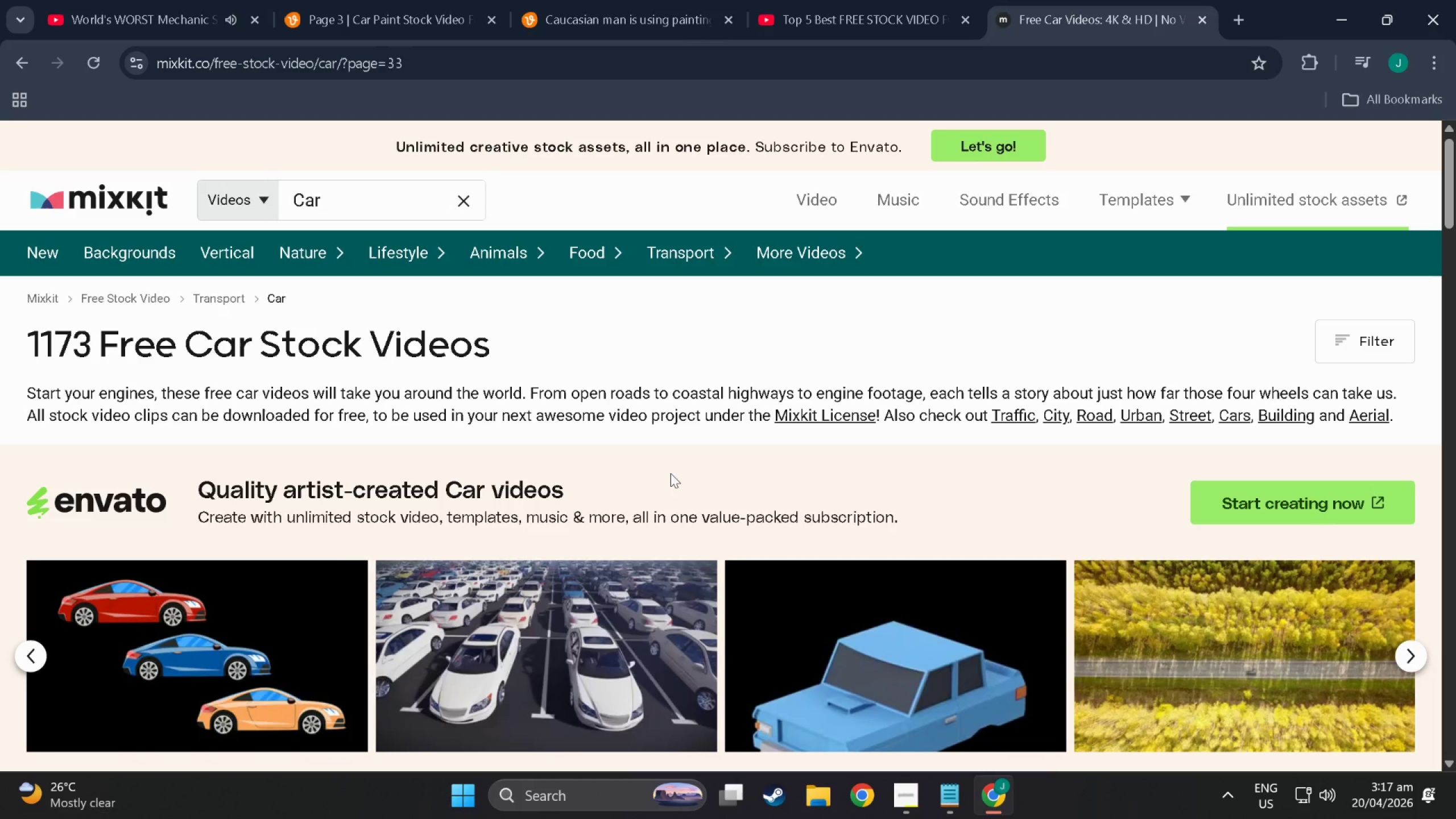 
scroll: coordinate [656, 489], scroll_direction: down, amount: 22.0
 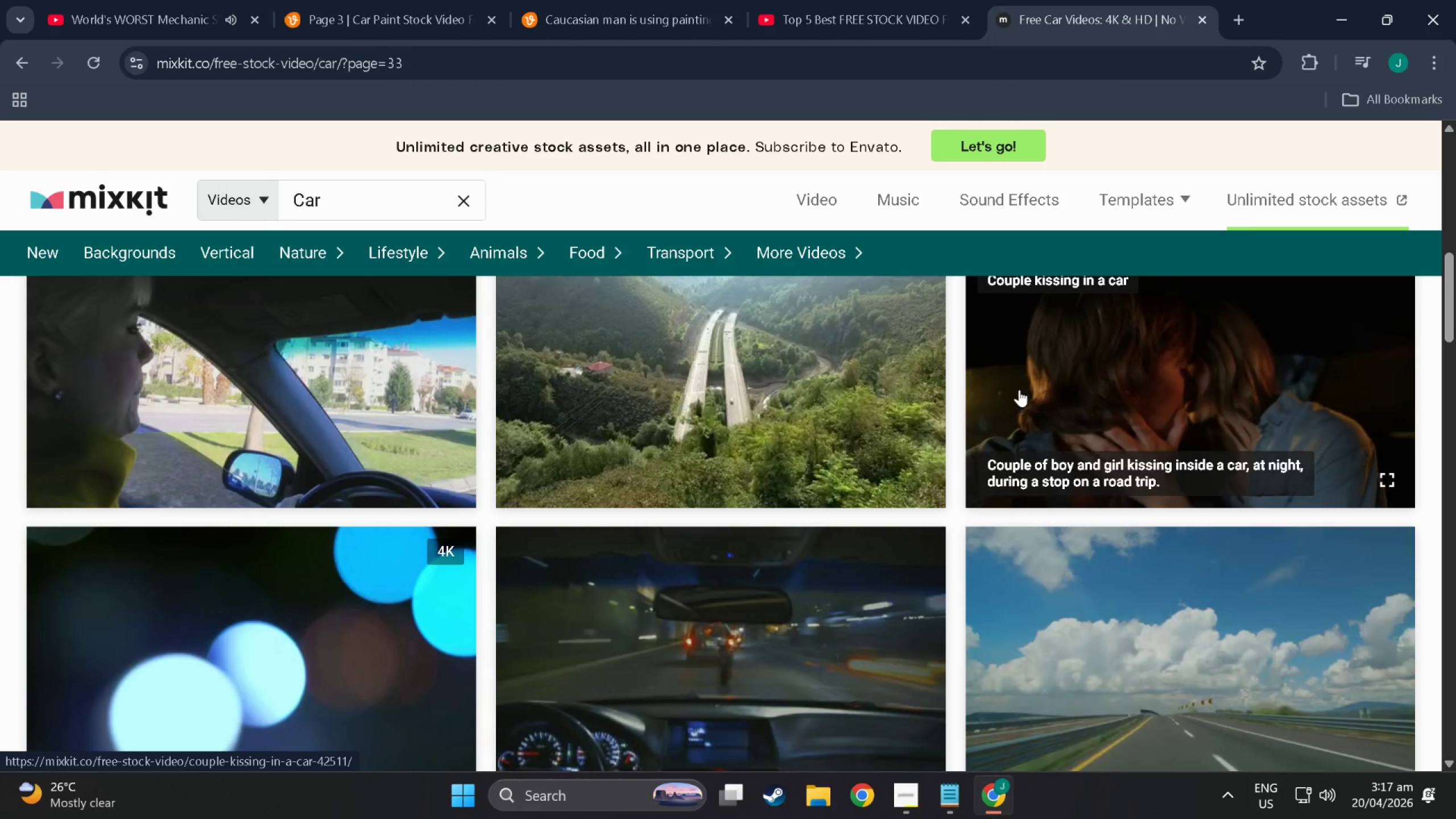 
scroll: coordinate [1019, 390], scroll_direction: up, amount: 1.0
 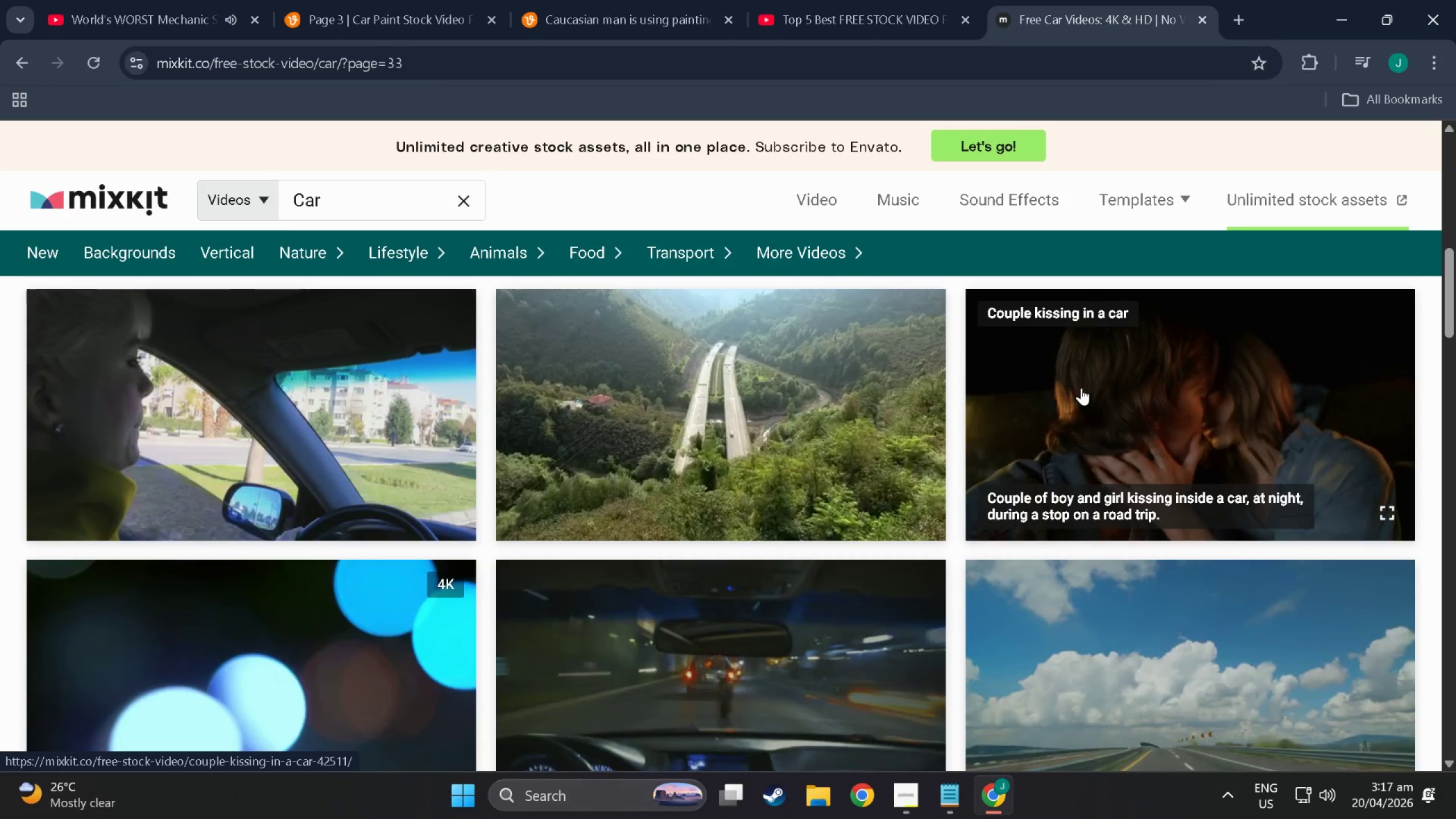 
wait(12.28)
 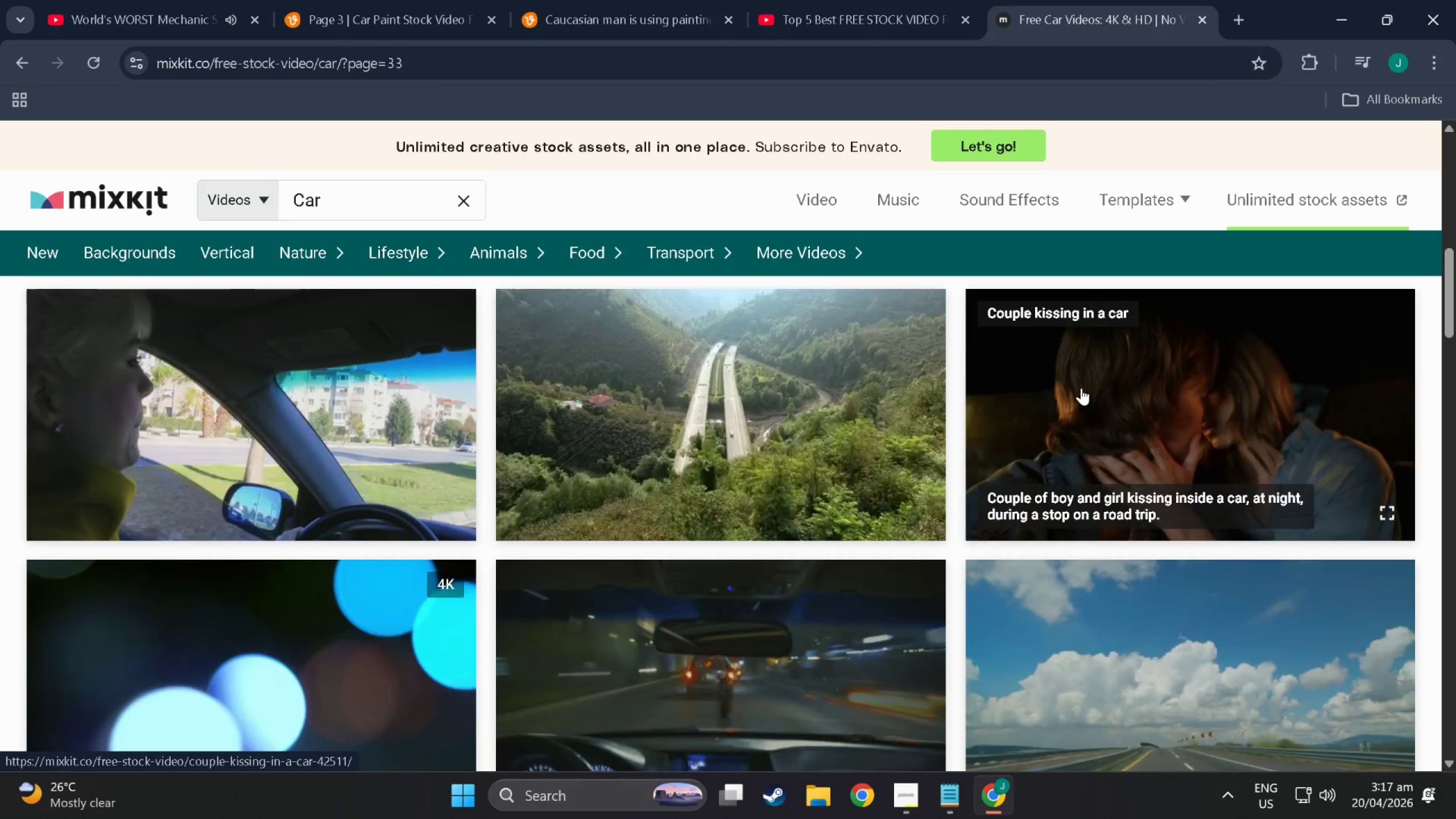 
scroll: coordinate [887, 412], scroll_direction: down, amount: 43.0
 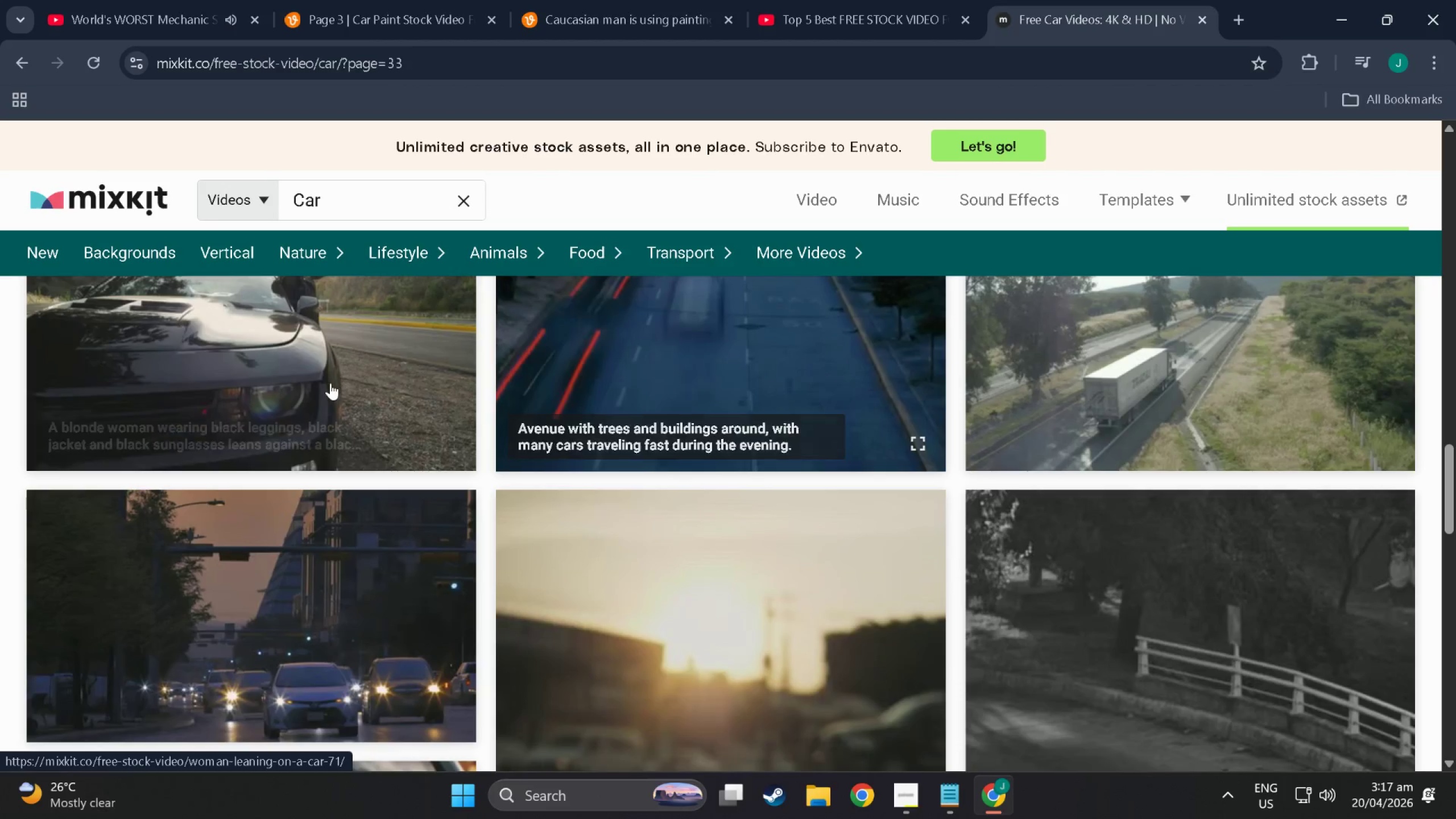 
scroll: coordinate [330, 383], scroll_direction: up, amount: 4.0
 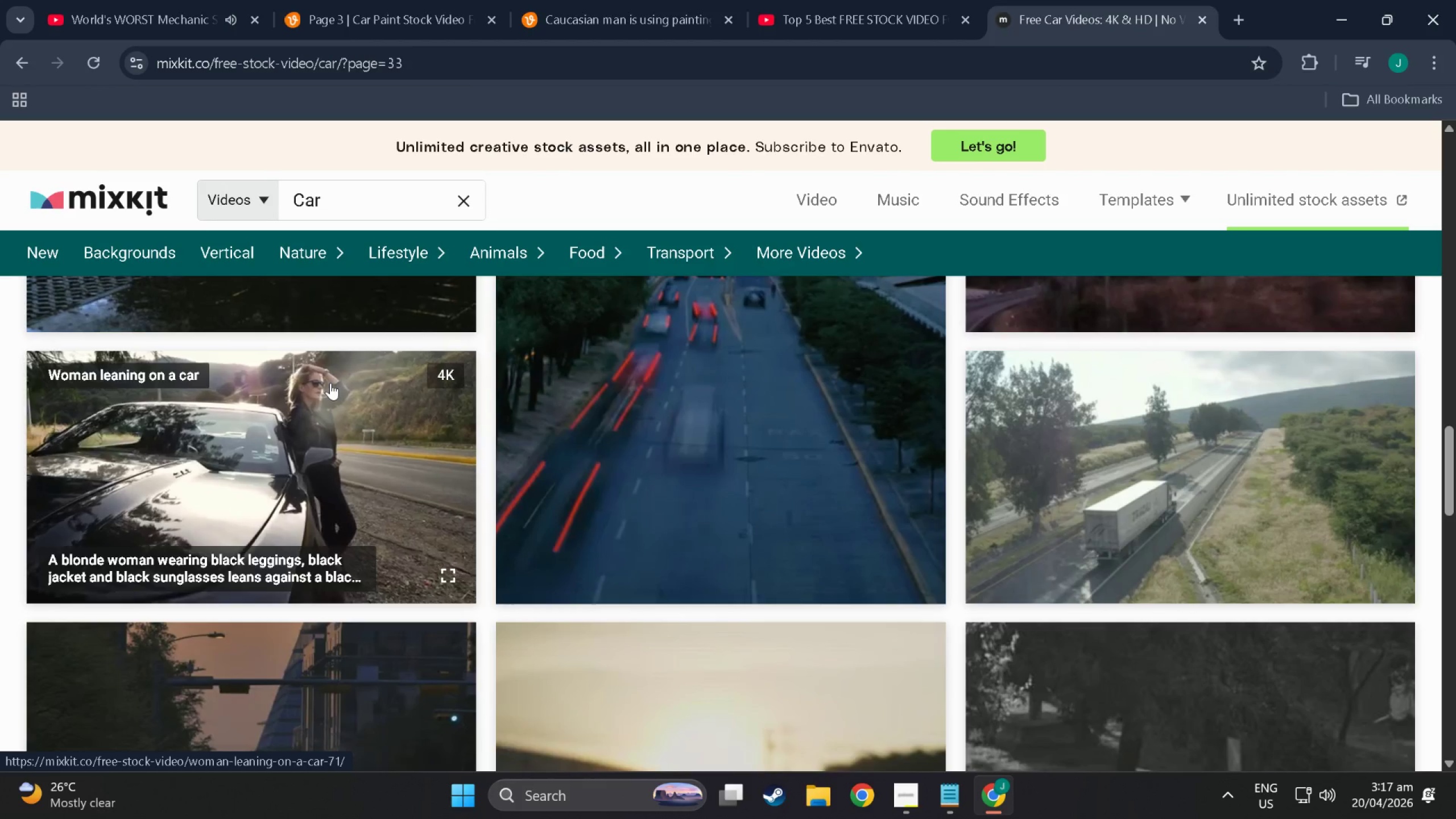 
wait(5.95)
 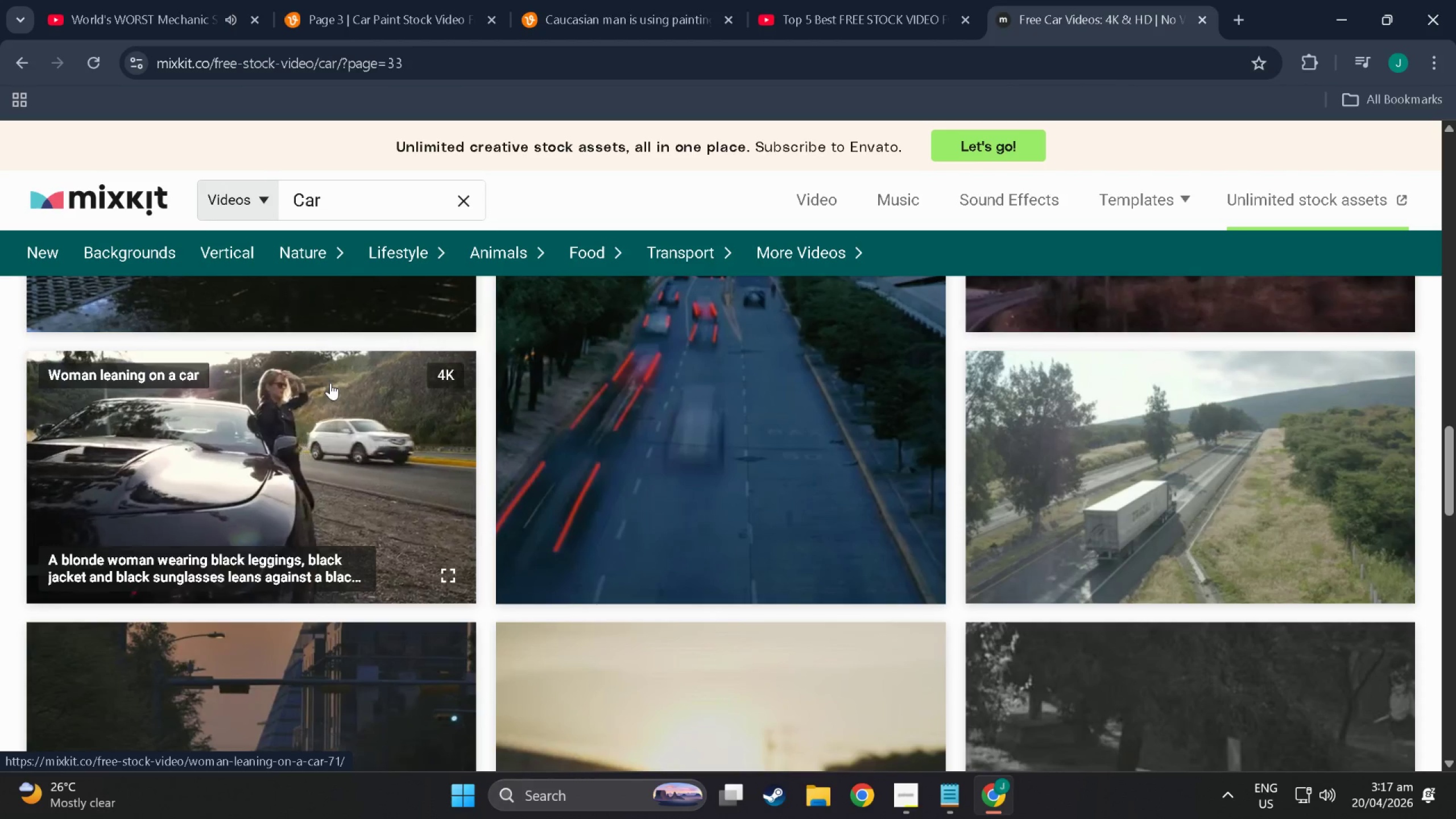 
scroll: coordinate [330, 383], scroll_direction: down, amount: 5.0
 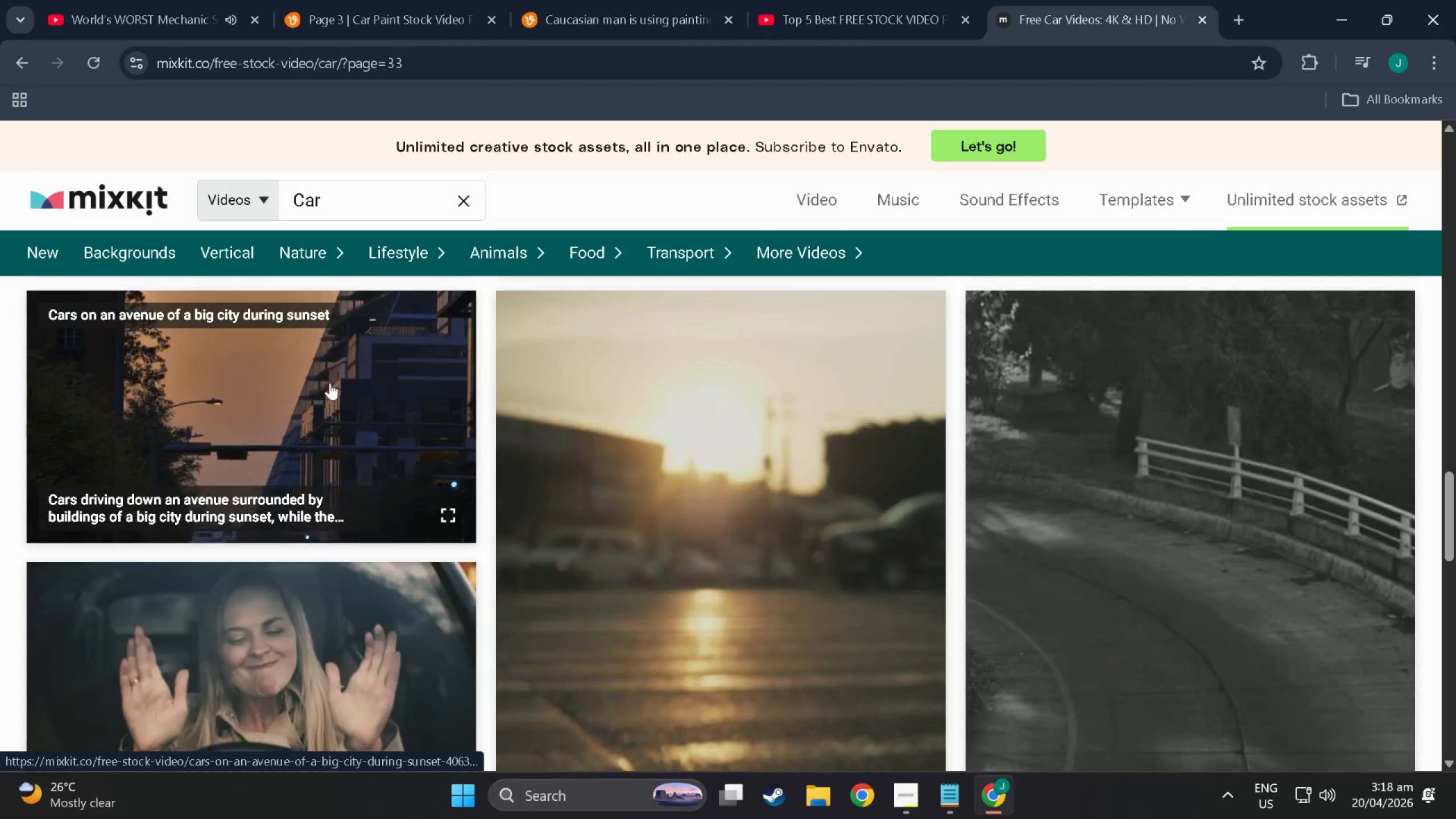 
scroll: coordinate [561, 511], scroll_direction: down, amount: 18.0
 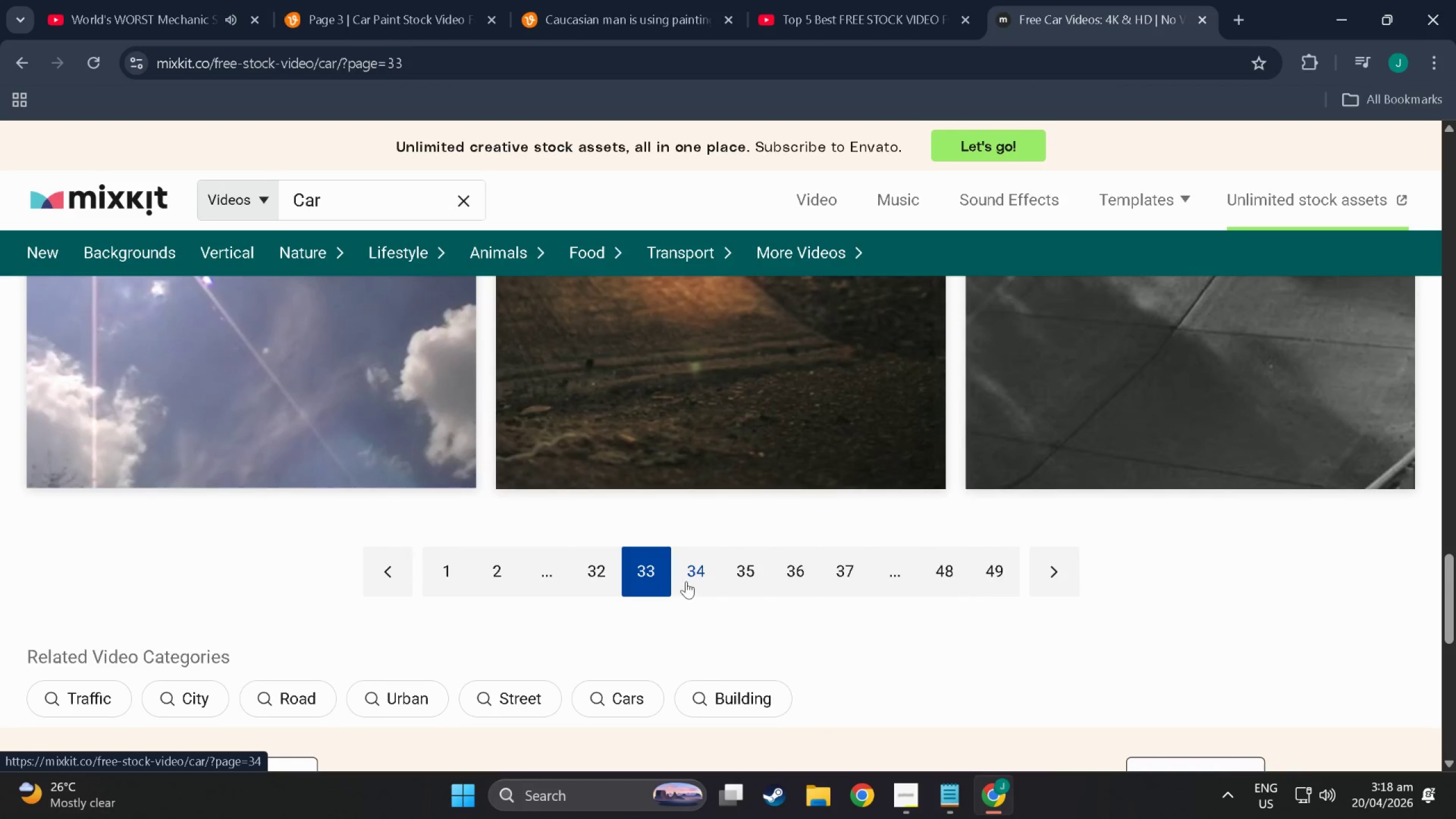 
left_click([688, 580])
 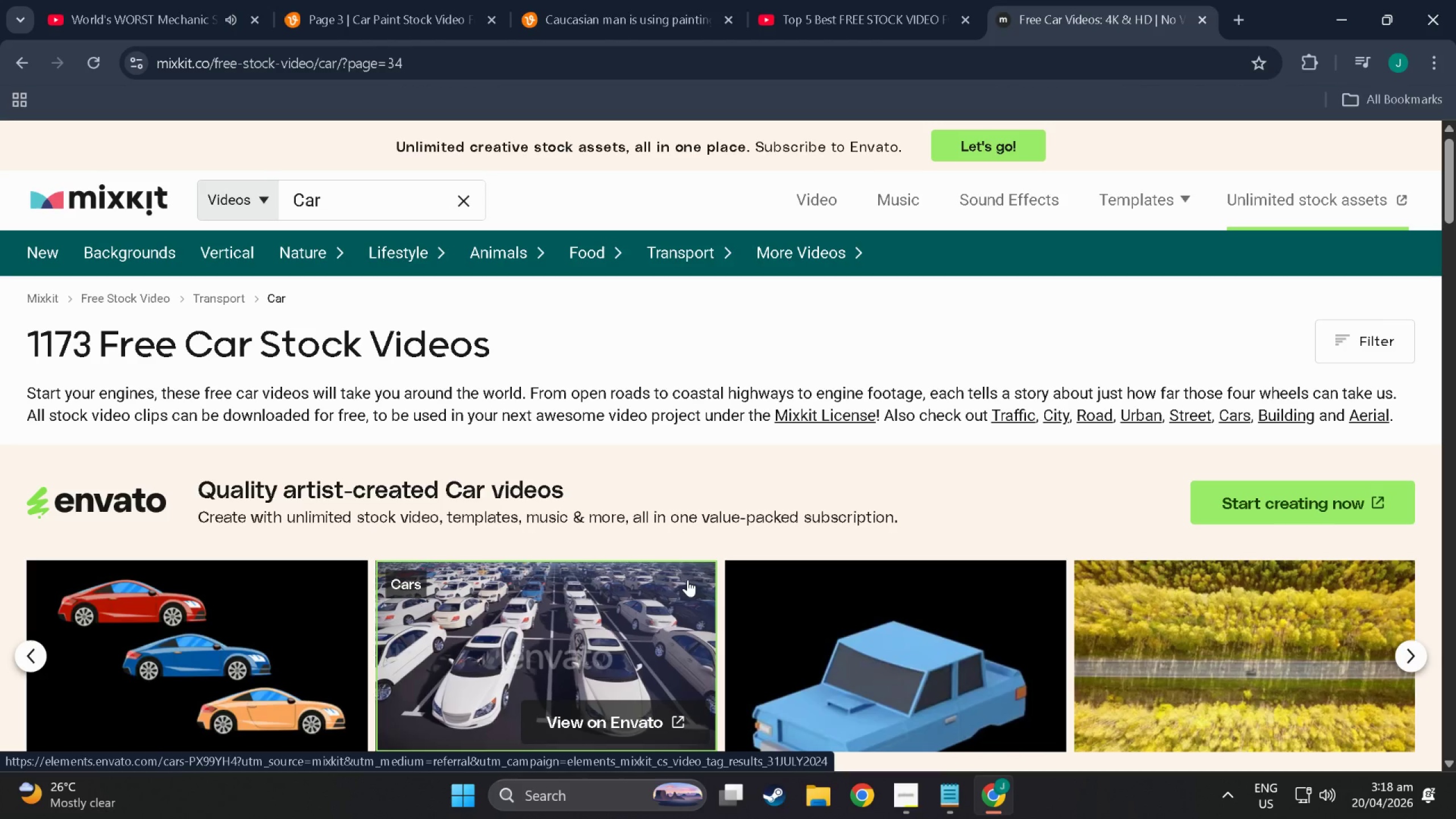 
wait(5.06)
 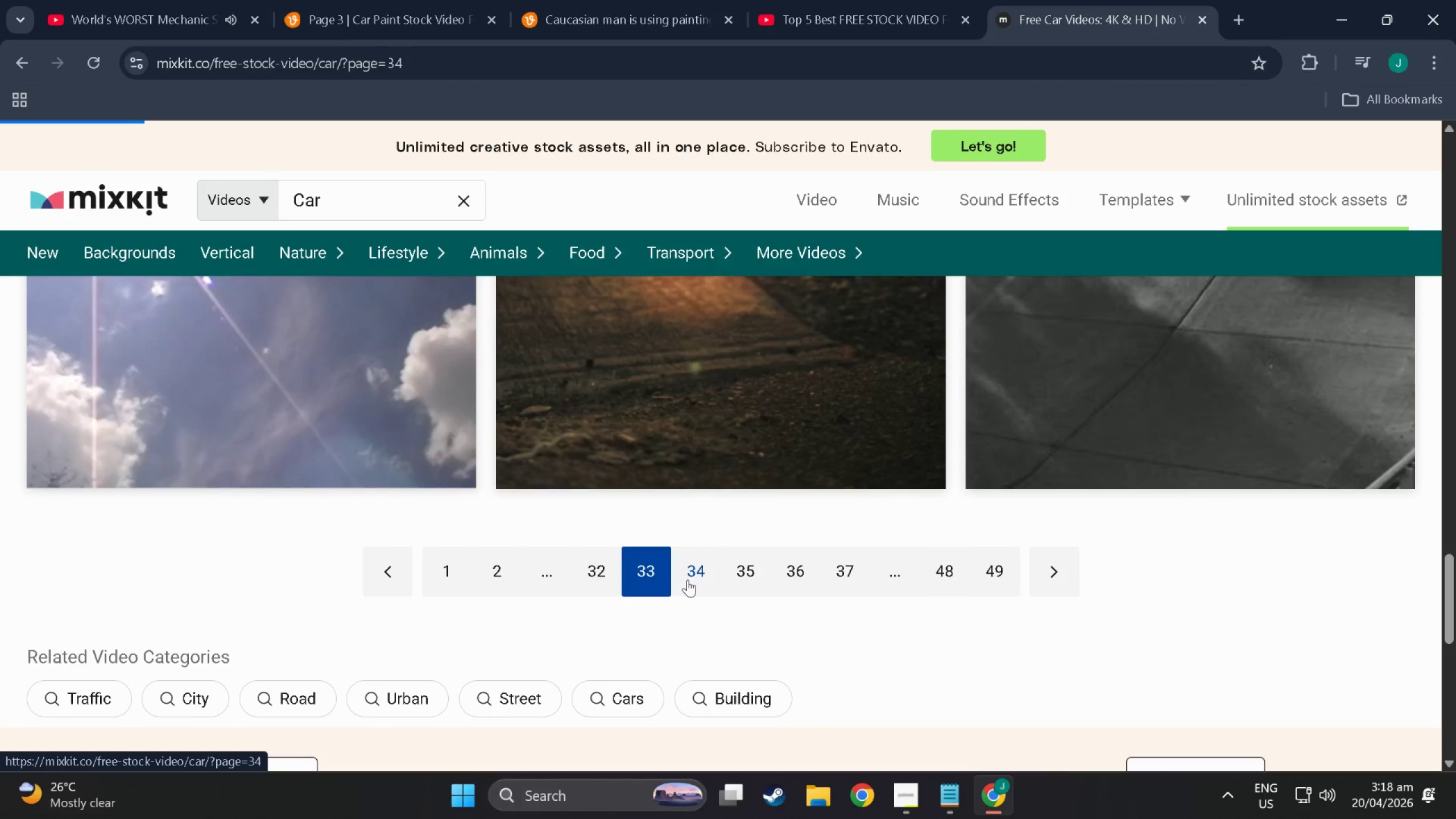 
scroll: coordinate [663, 558], scroll_direction: down, amount: 35.0
 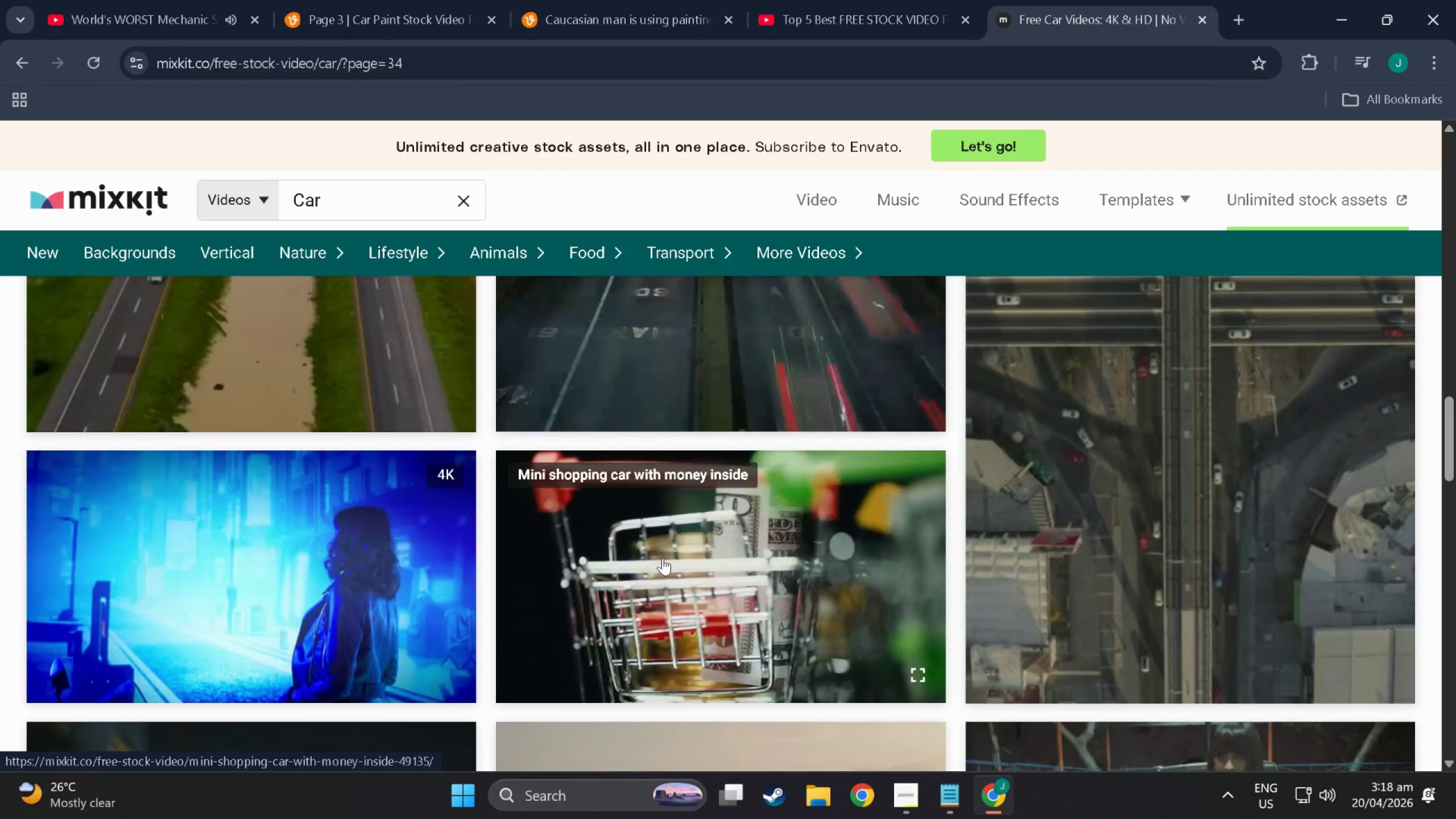 
scroll: coordinate [696, 547], scroll_direction: down, amount: 37.0
 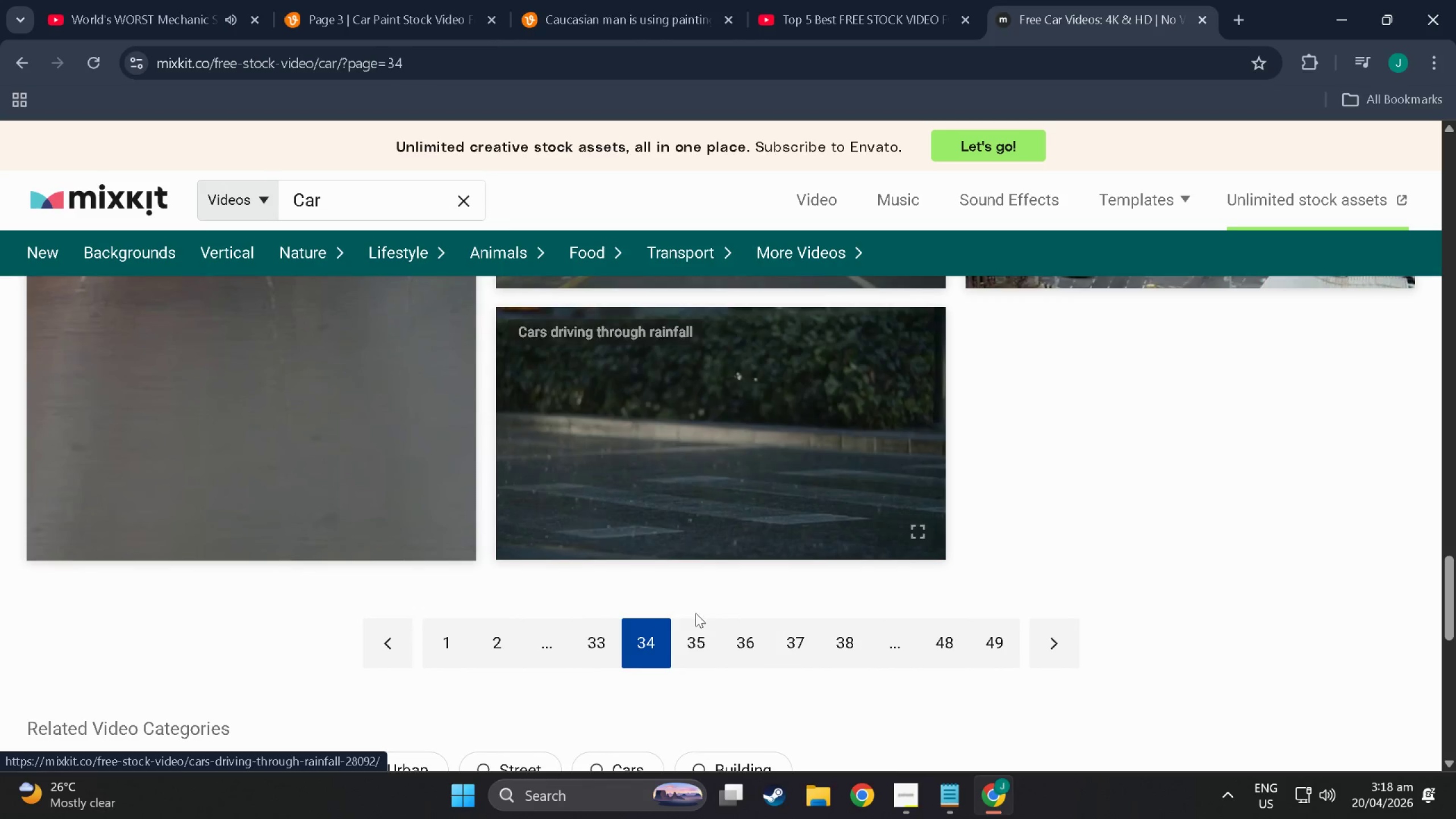 
left_click([690, 639])
 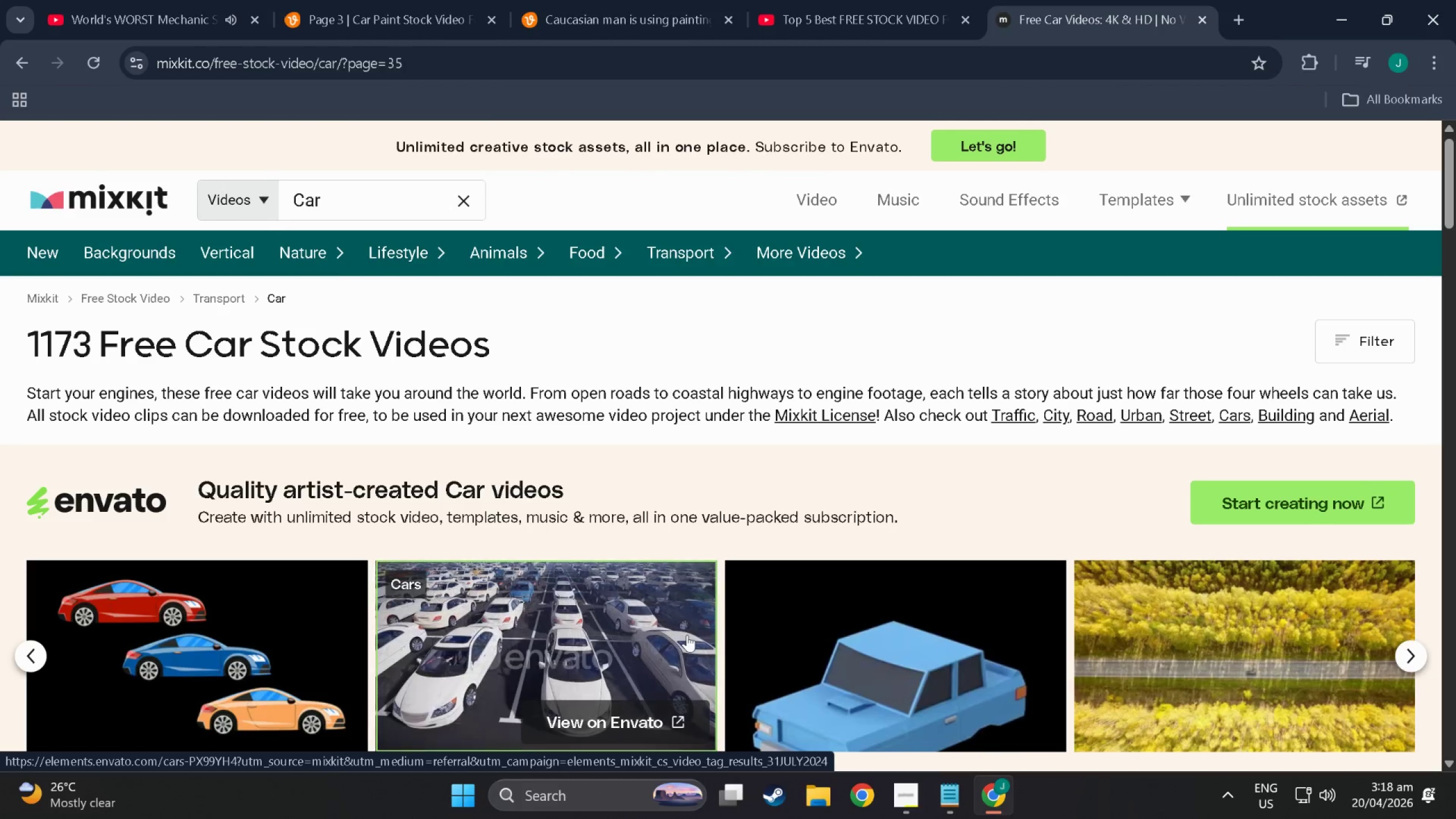 
scroll: coordinate [814, 593], scroll_direction: down, amount: 10.0
 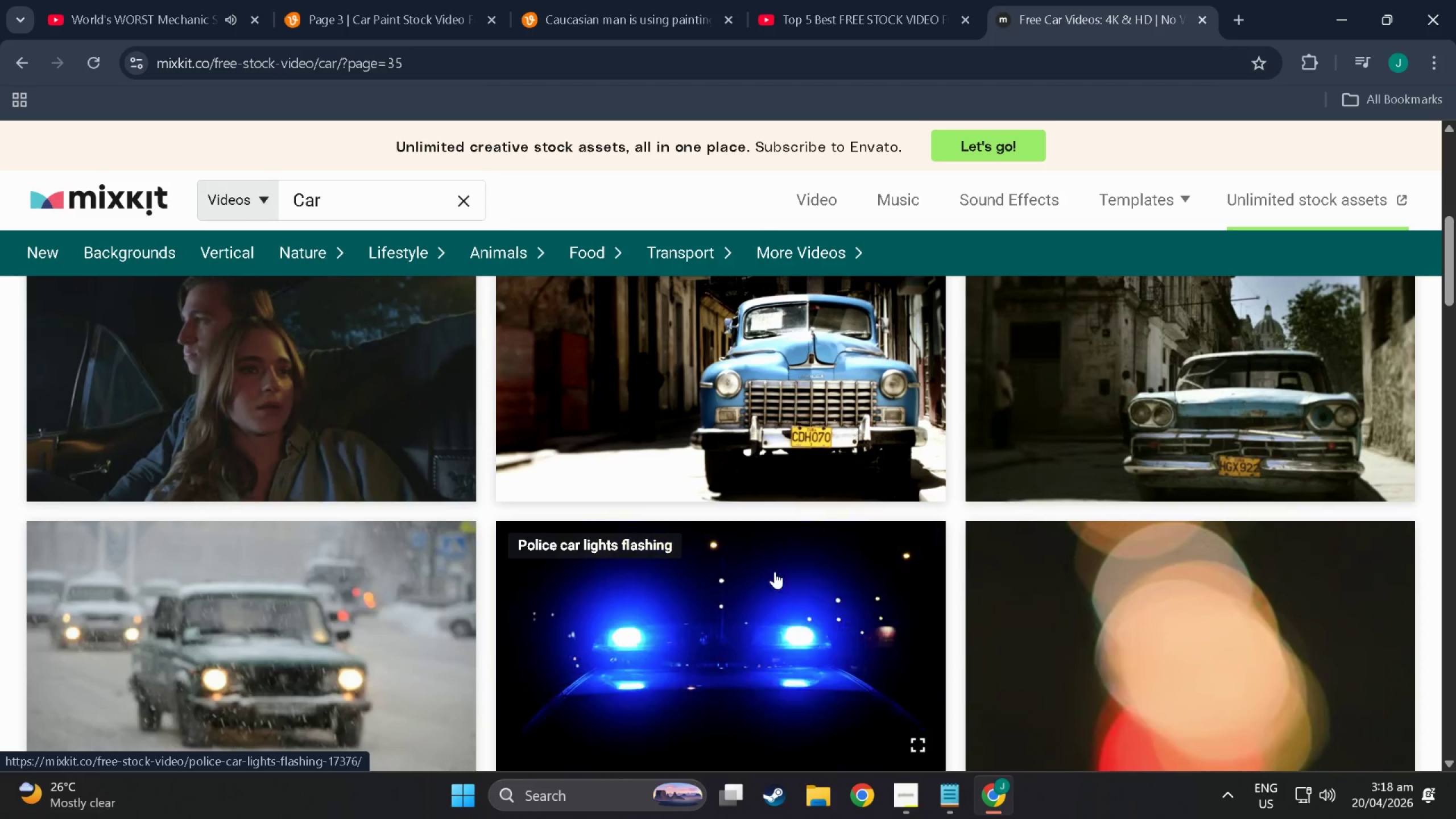 
scroll: coordinate [581, 494], scroll_direction: down, amount: 18.0
 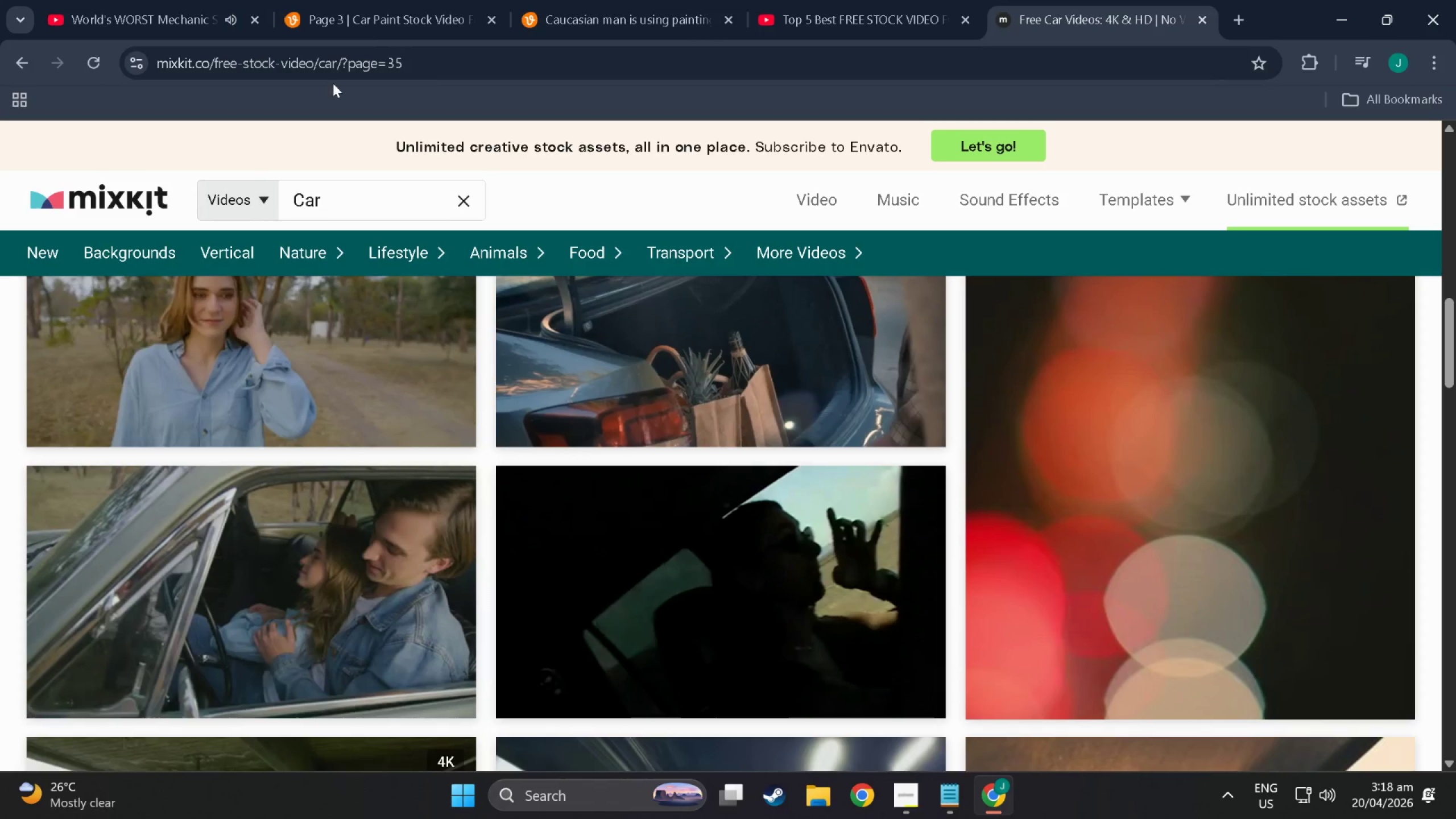 
left_click([357, 195])
 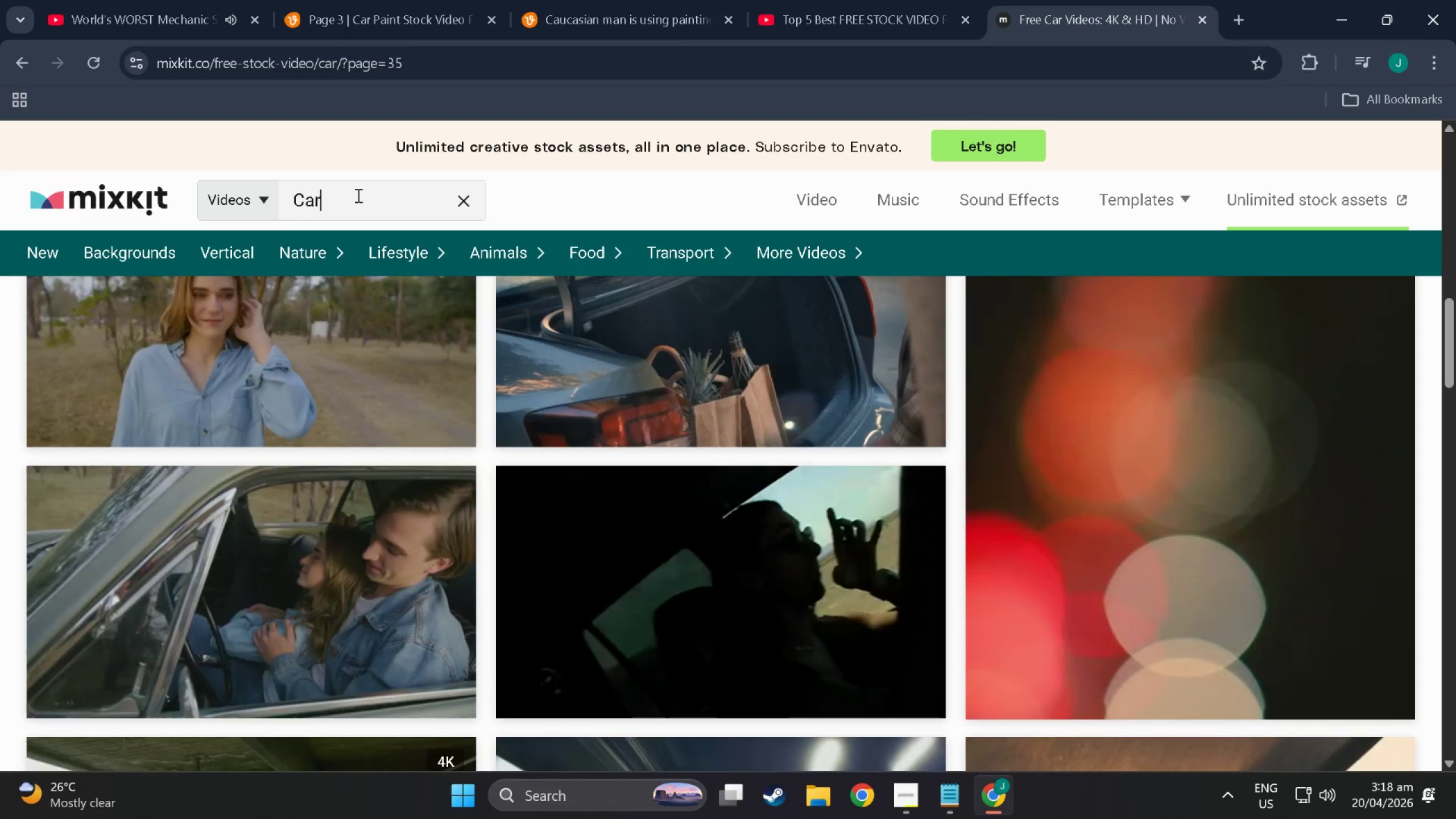 
type( repaint)
 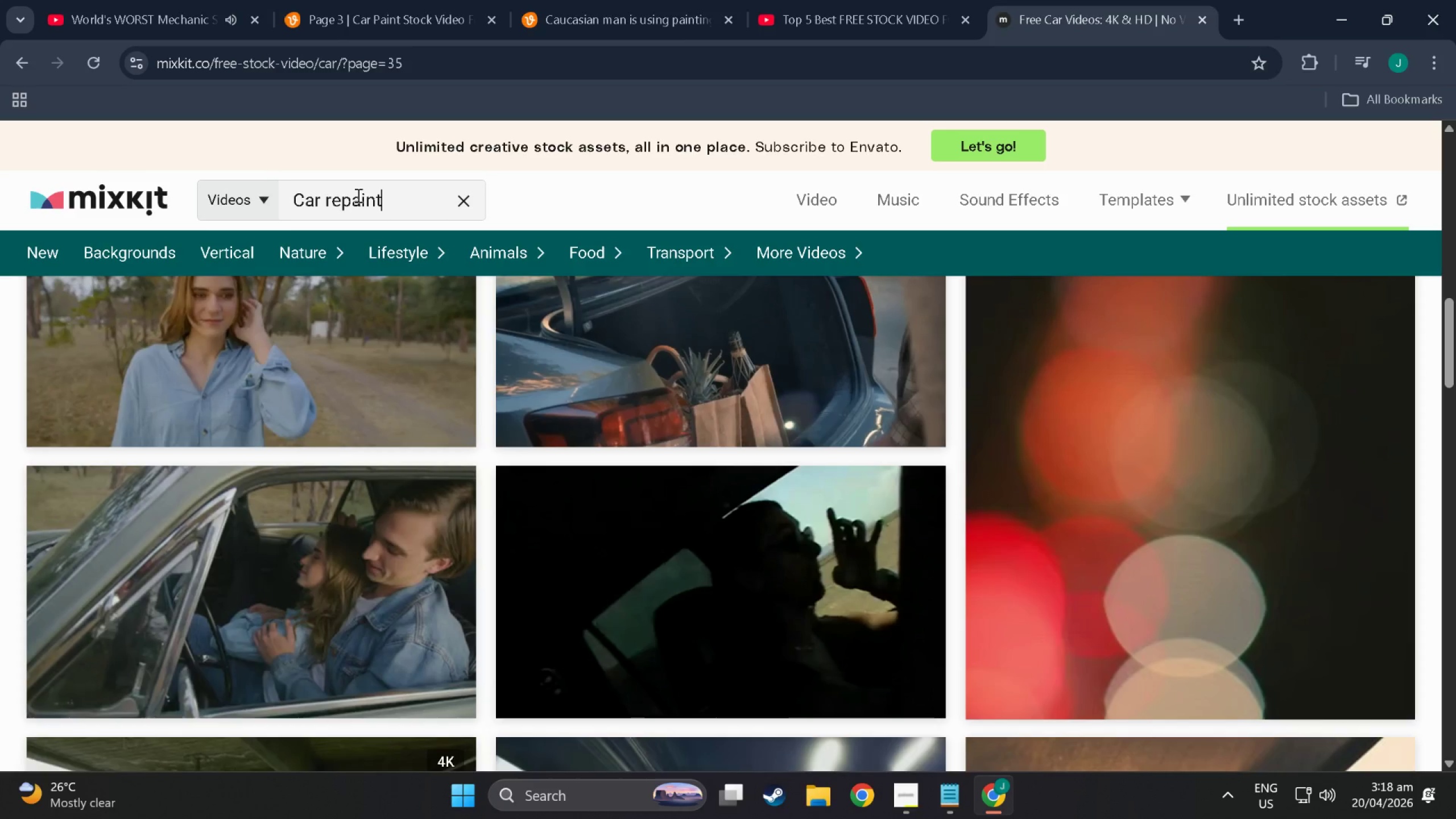 
key(Enter)
 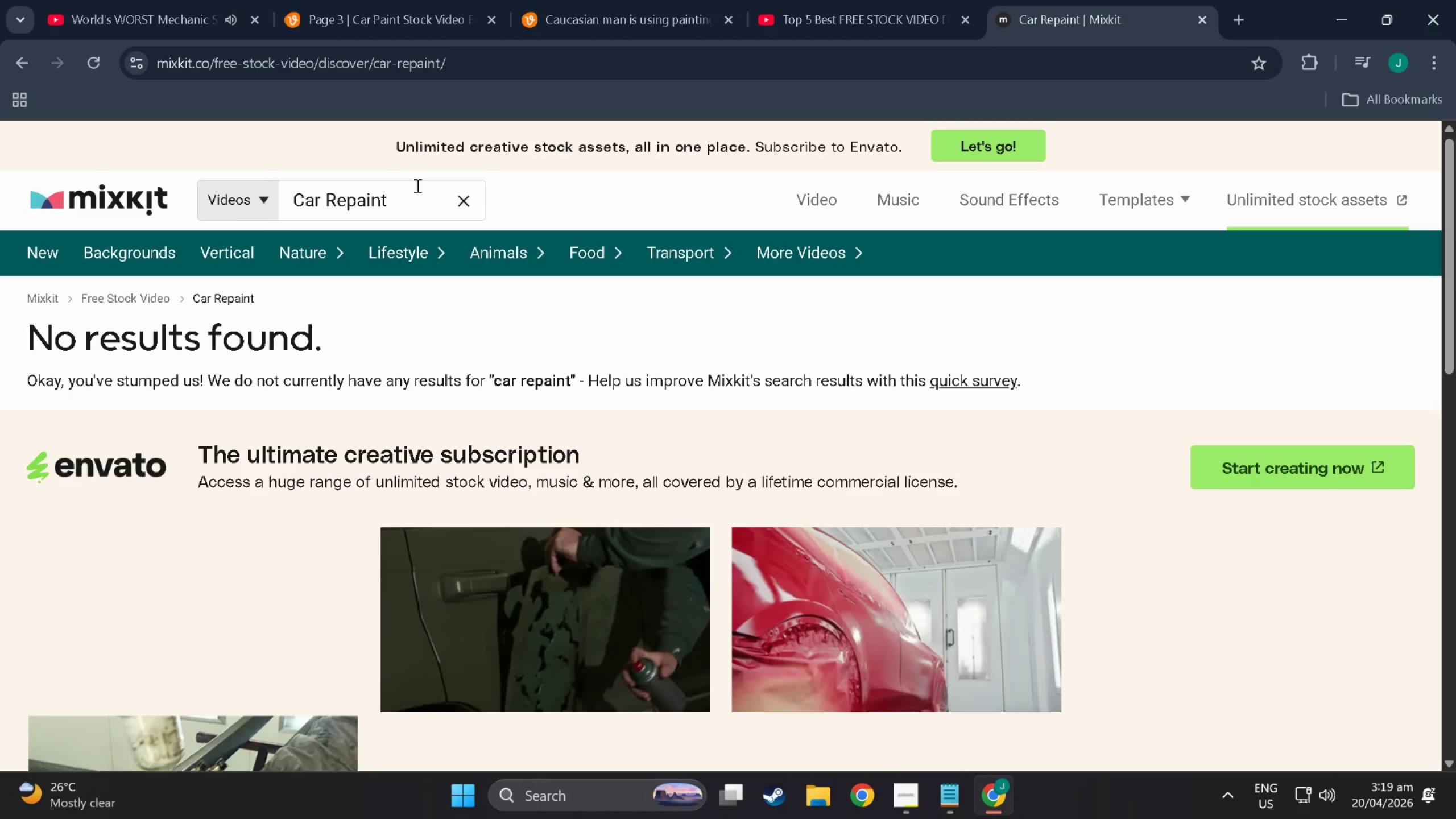 
scroll: coordinate [478, 425], scroll_direction: down, amount: 15.0
 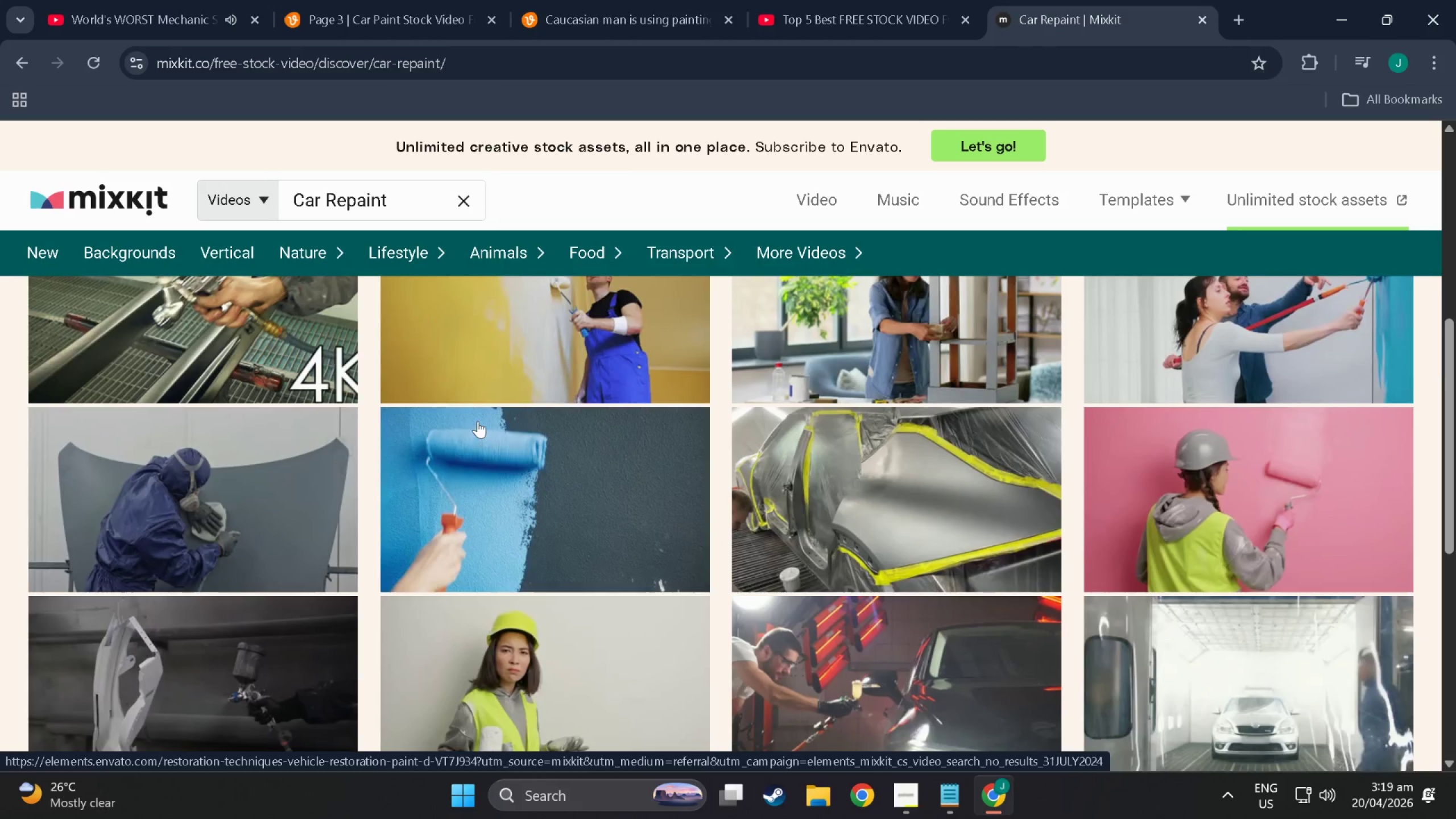 
scroll: coordinate [470, 415], scroll_direction: up, amount: 6.0
 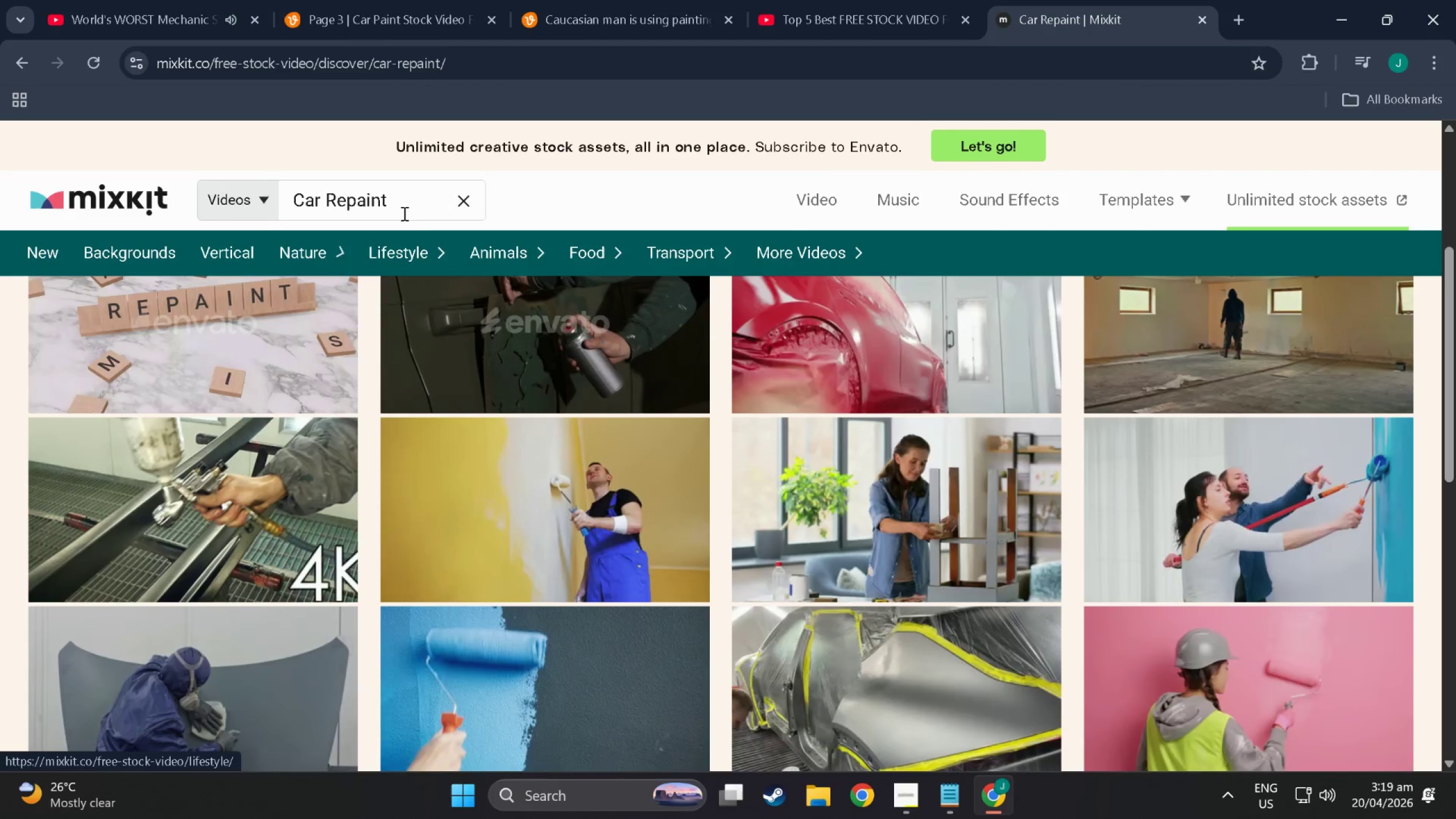 
left_click_drag(start_coordinate=[404, 203], to_coordinate=[196, 203])
 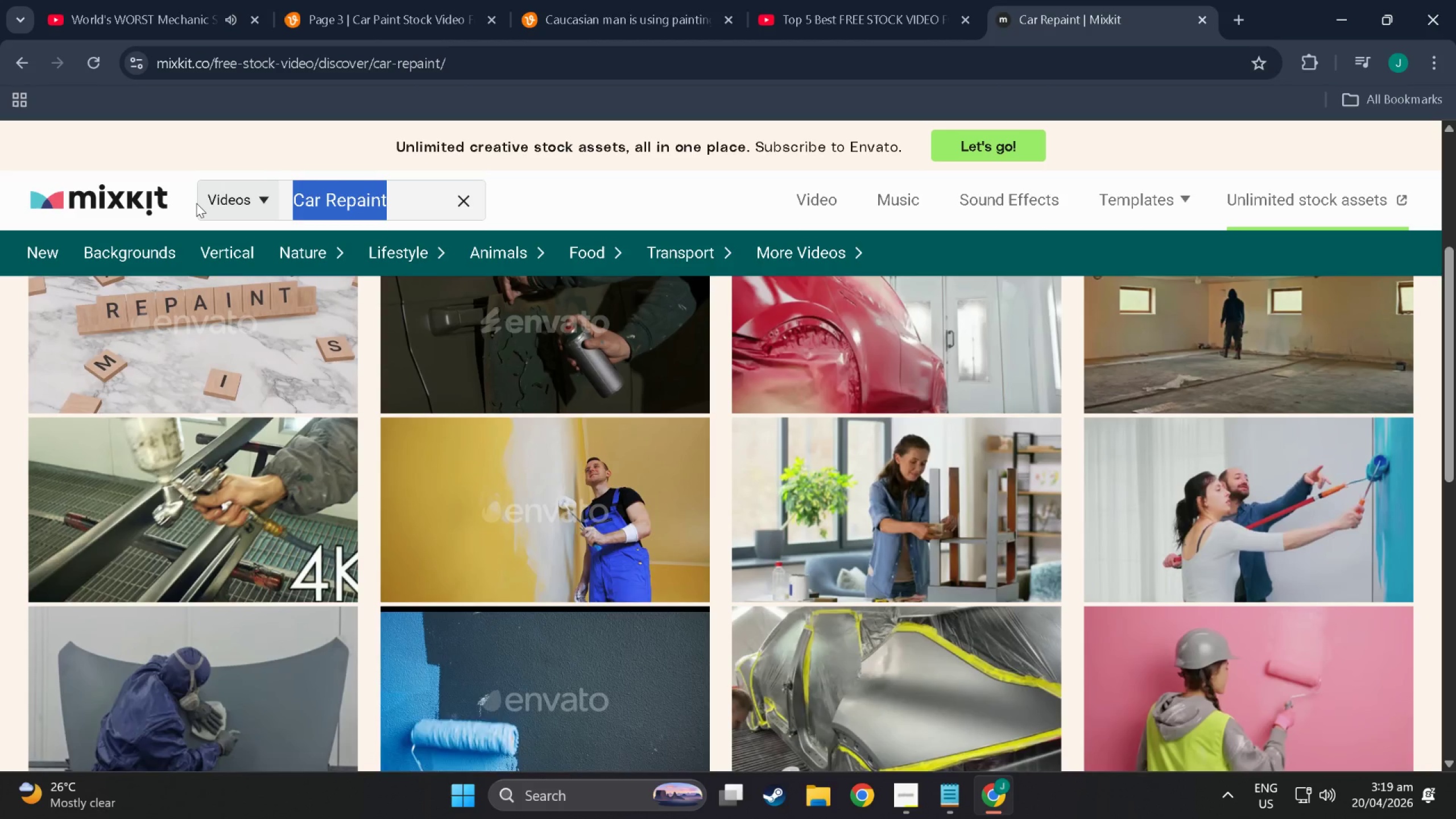 
type(car paint)
 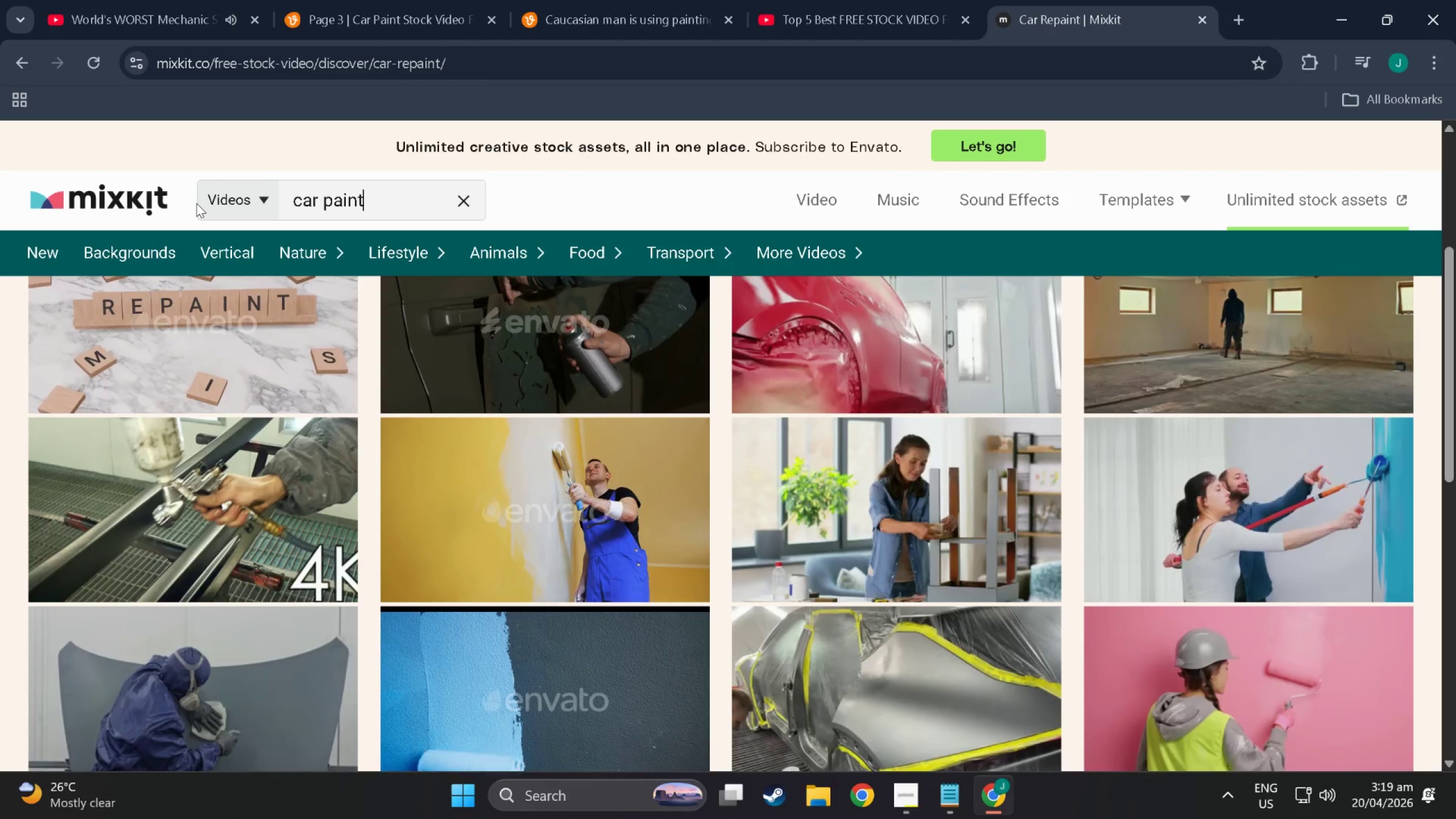 
key(Enter)
 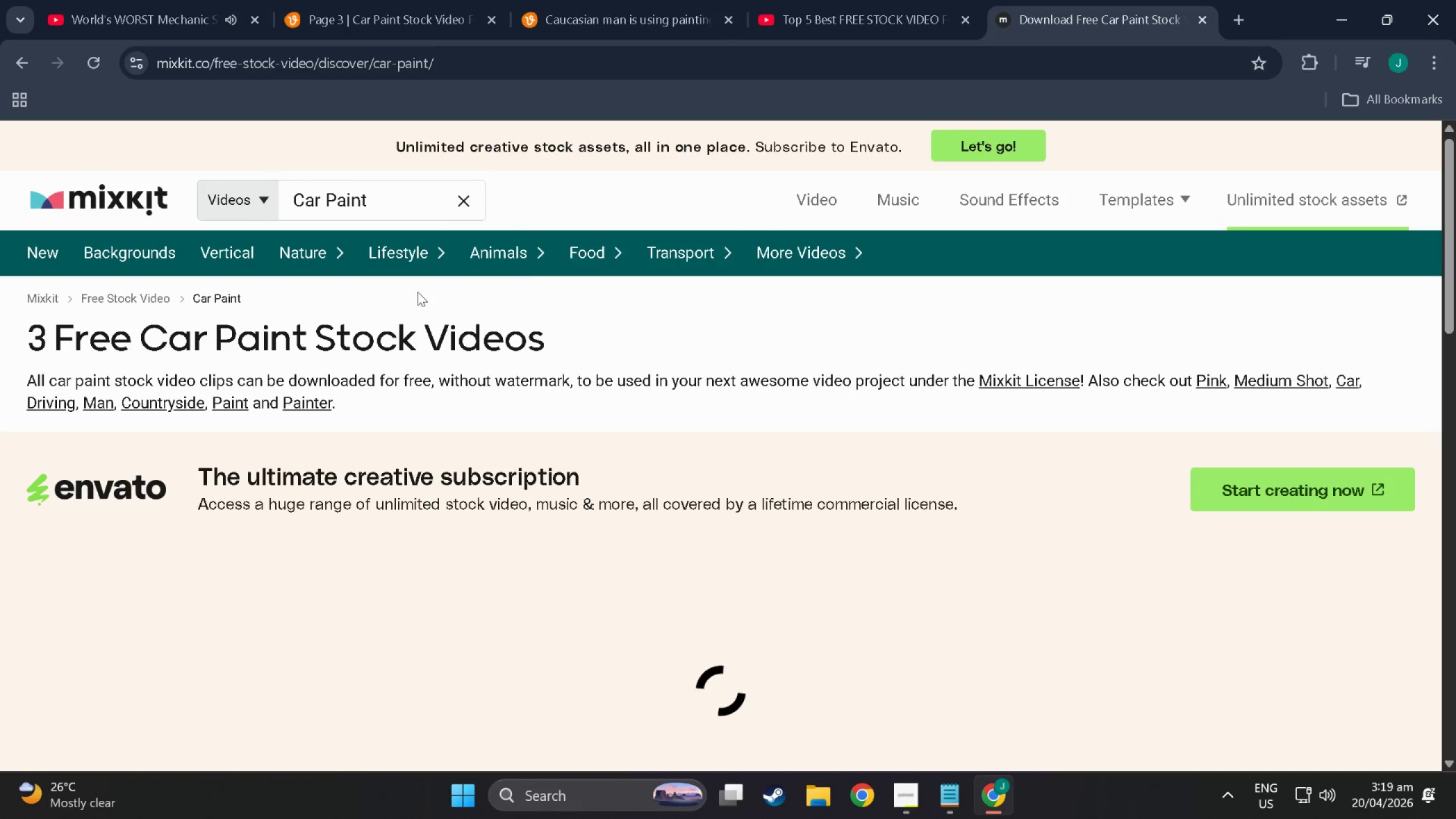 
scroll: coordinate [217, 468], scroll_direction: down, amount: 18.0
 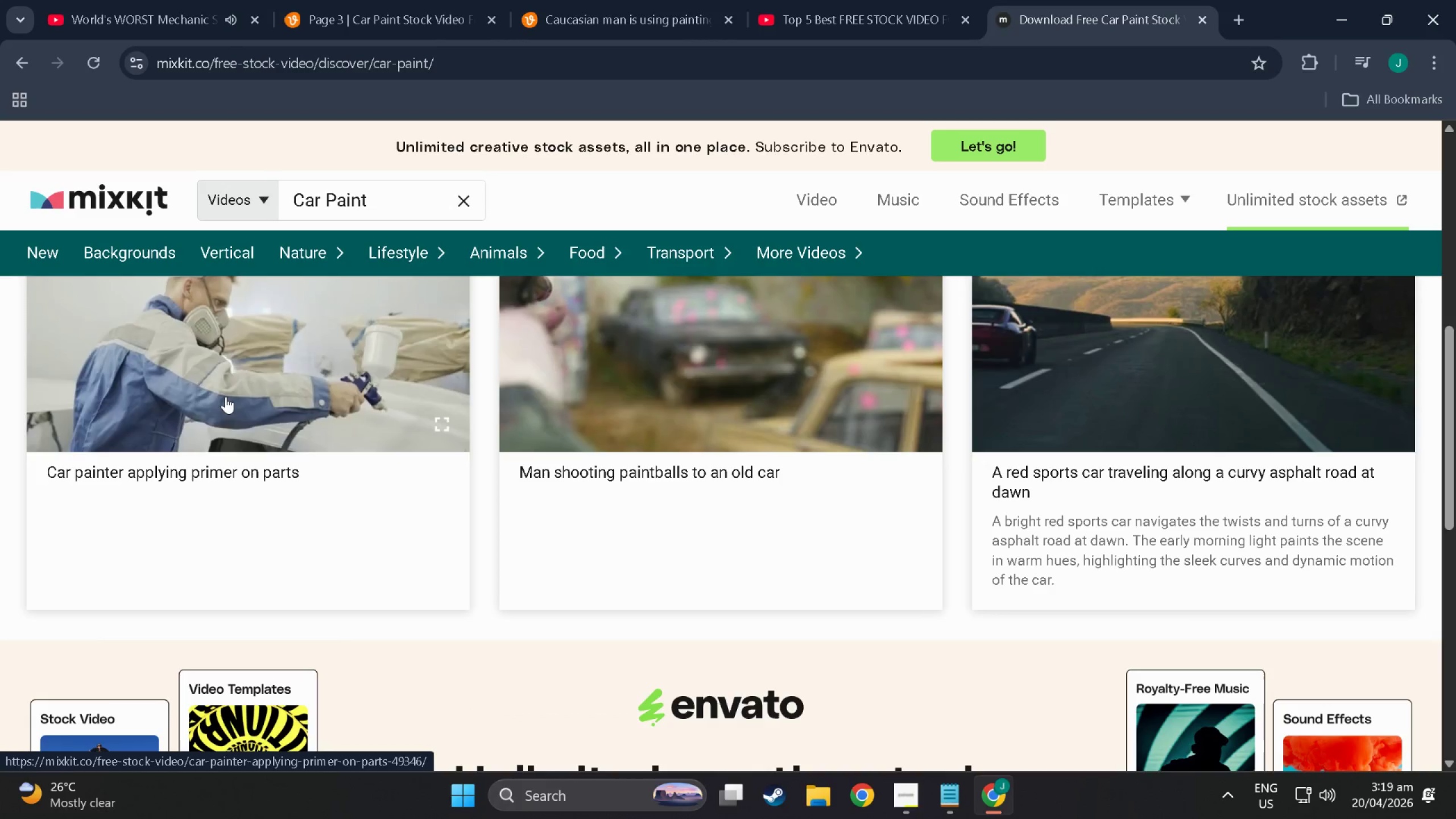 
scroll: coordinate [219, 459], scroll_direction: up, amount: 4.0
 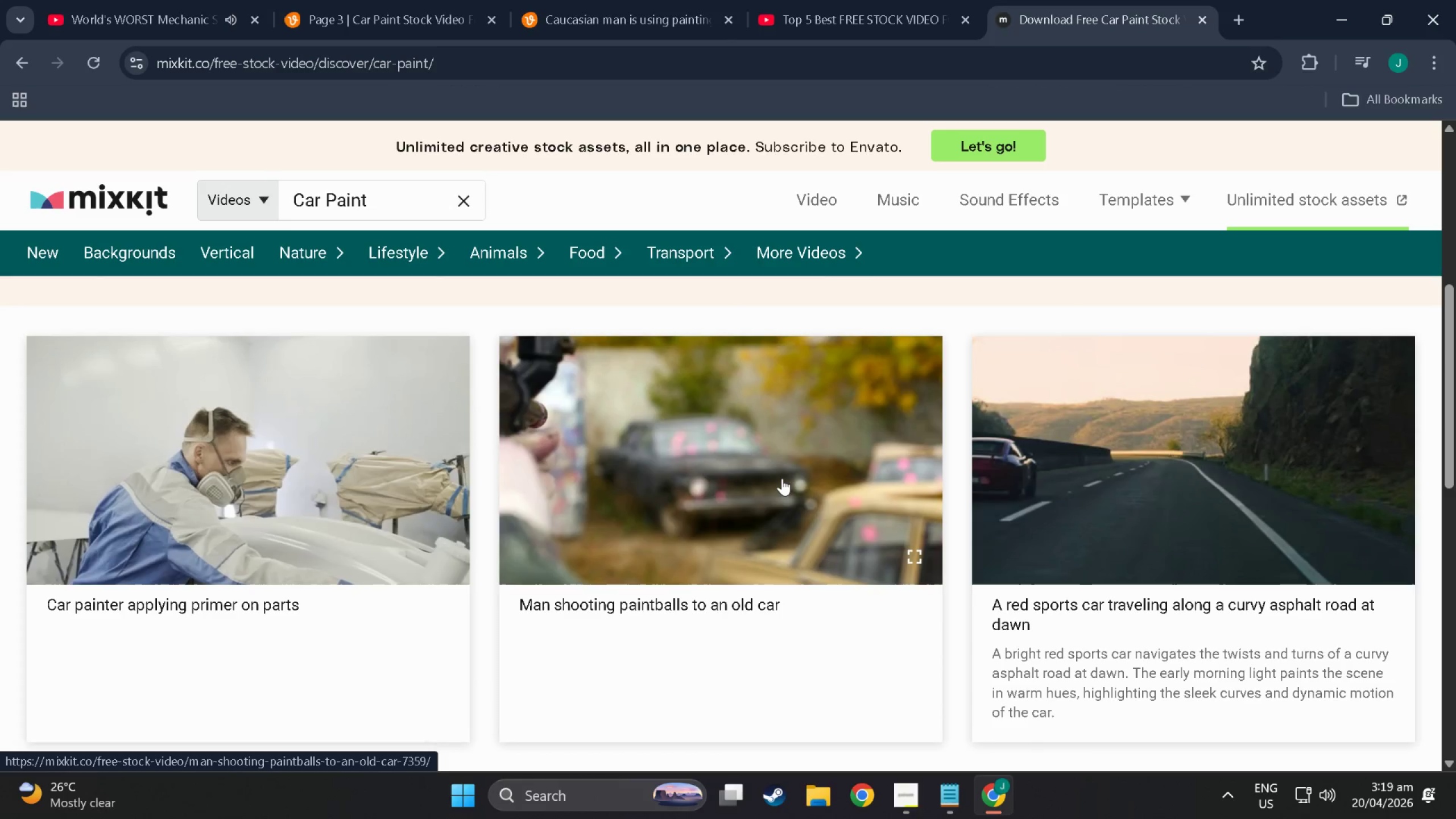 
wait(8.84)
 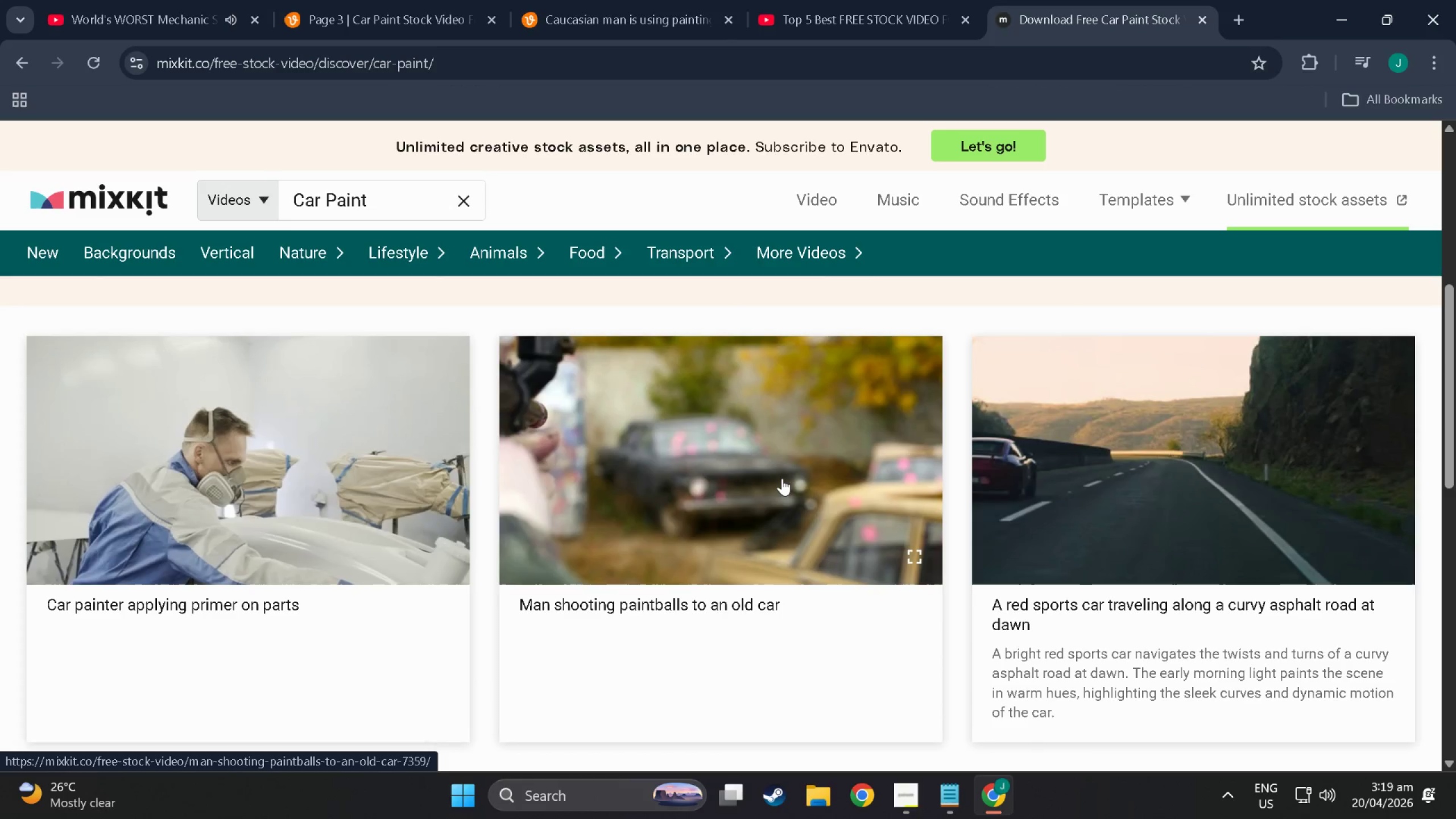 
scroll: coordinate [381, 490], scroll_direction: down, amount: 6.0
 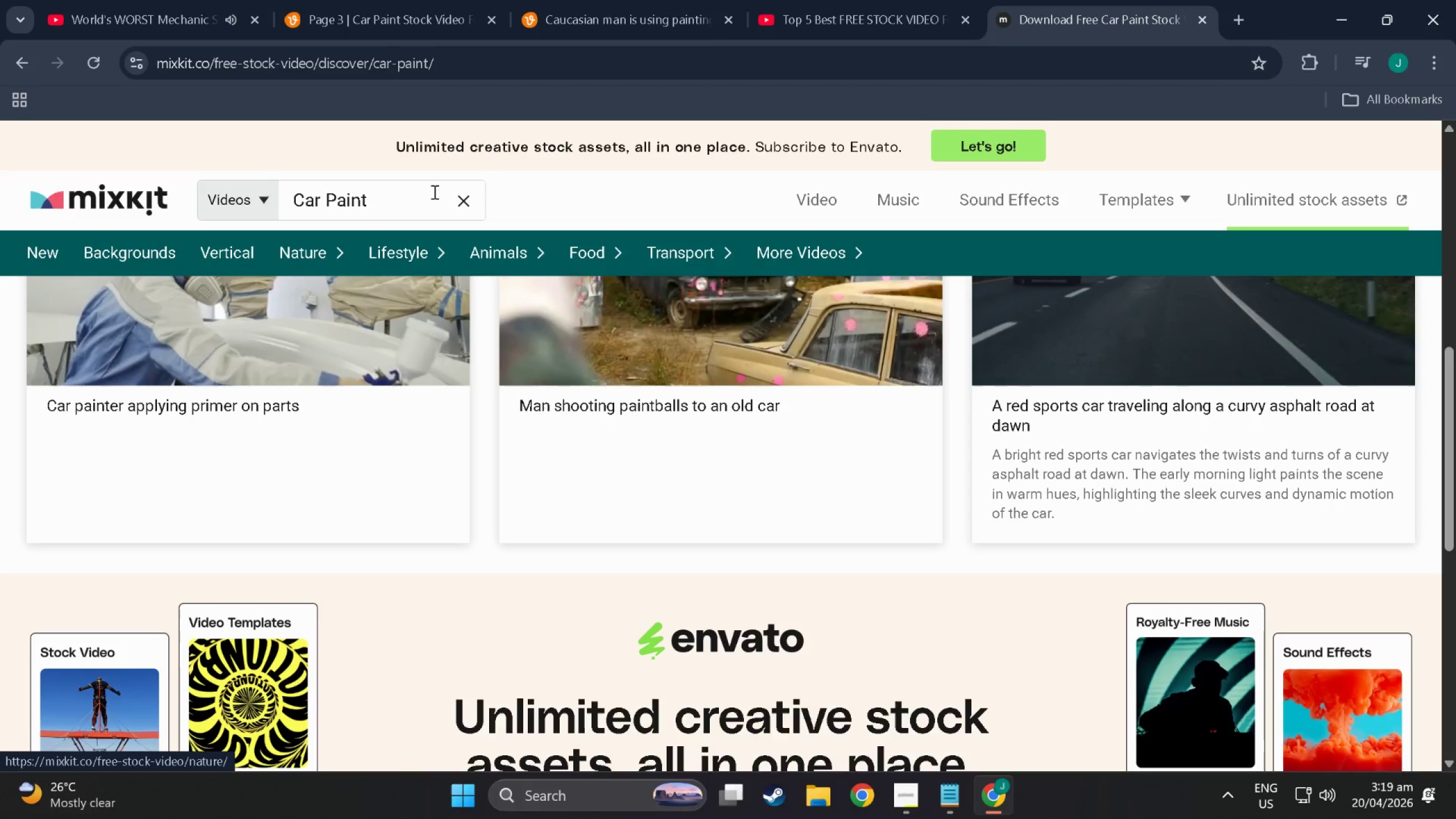 
left_click_drag(start_coordinate=[419, 191], to_coordinate=[0, 222])
 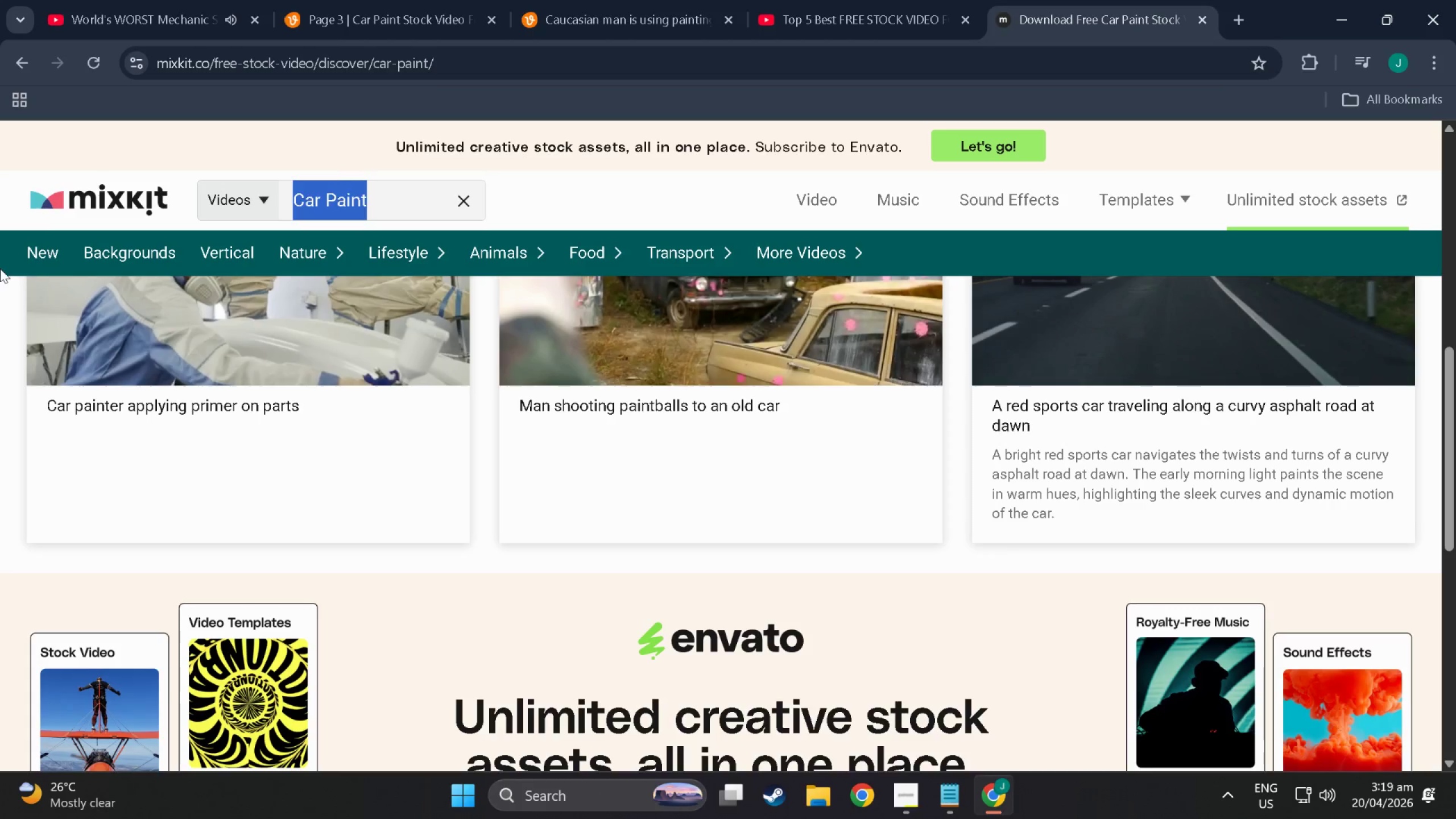 
type(mechanic)
 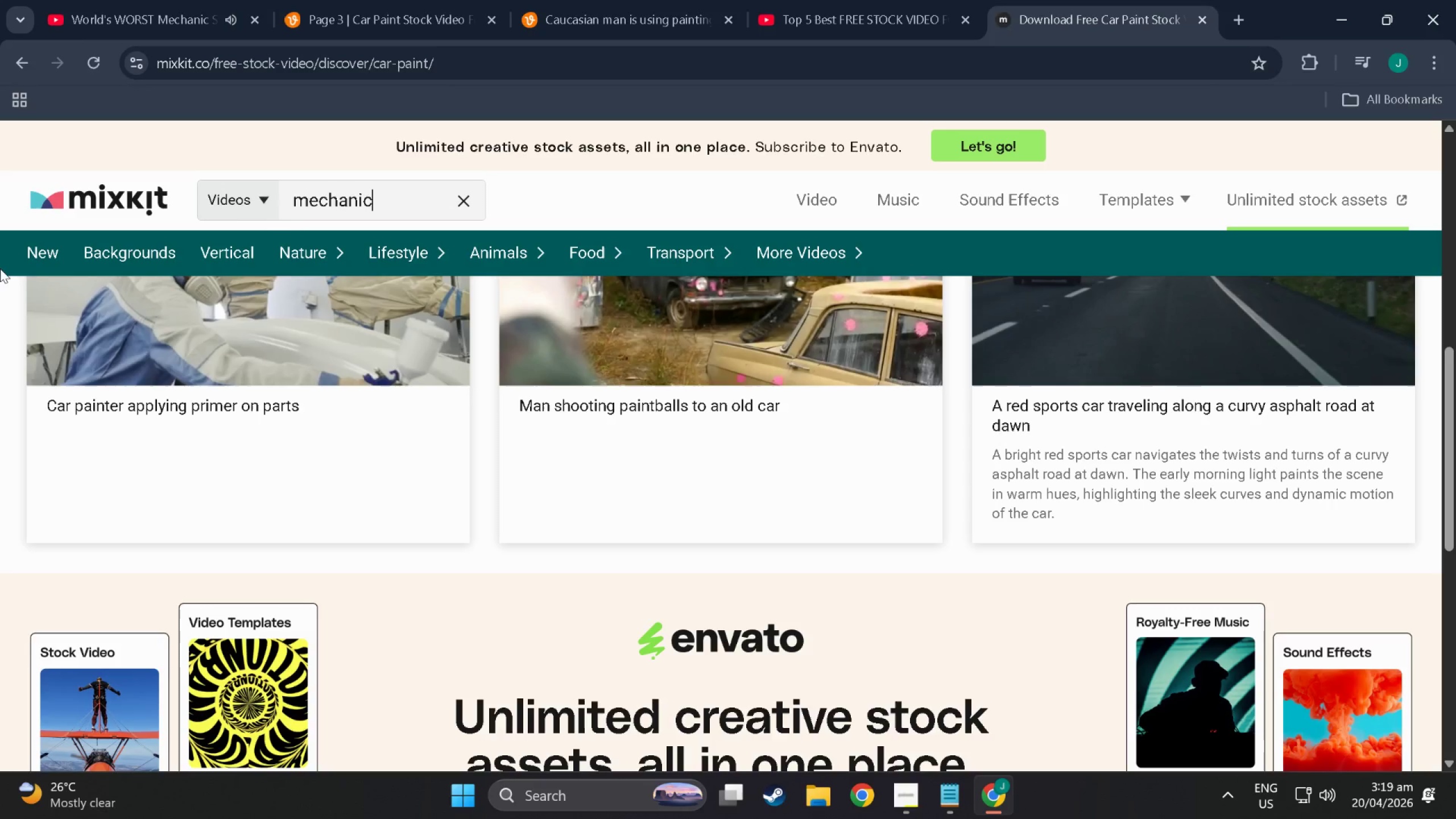 
key(Enter)
 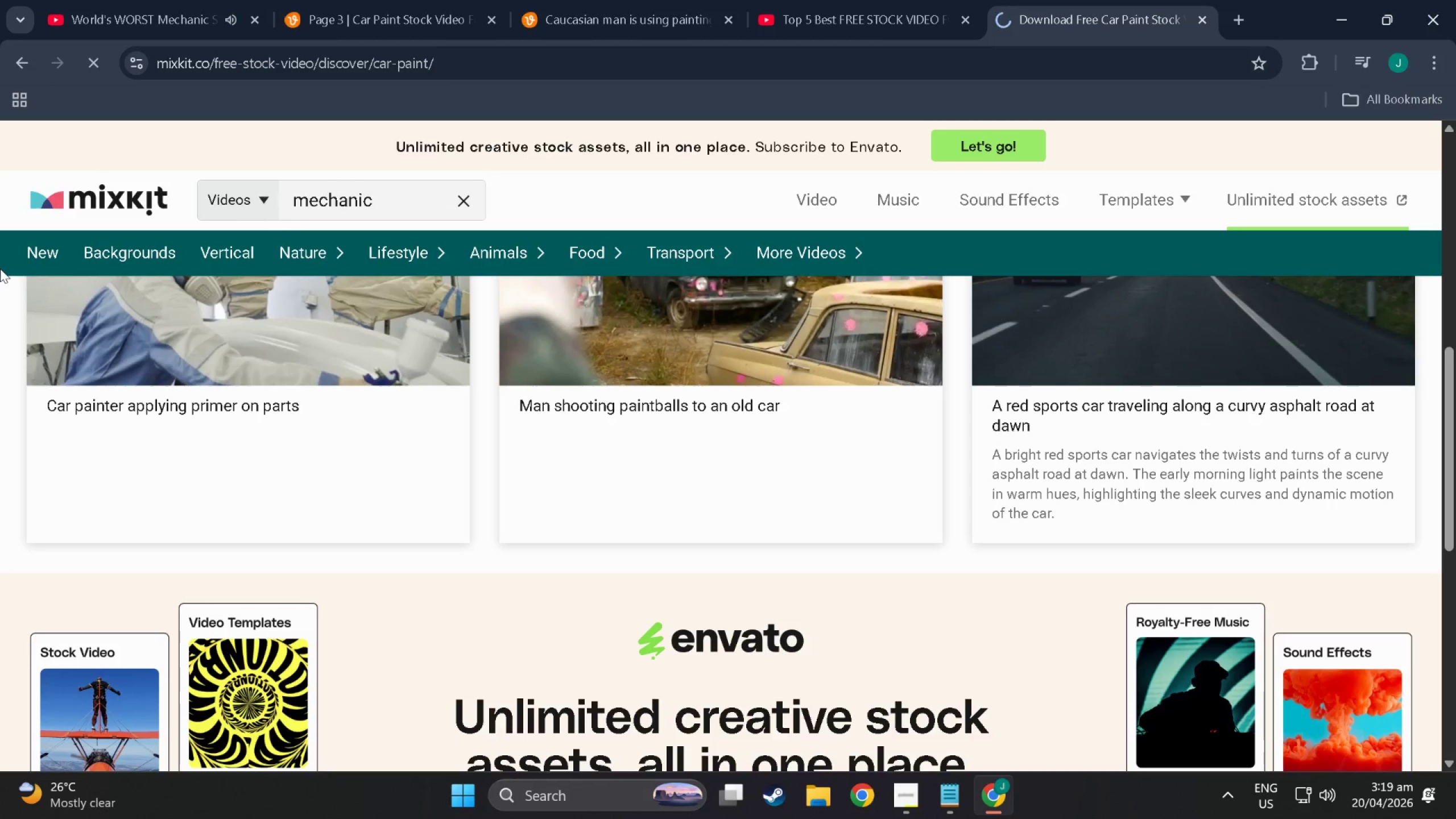 
key(BracketRight)
 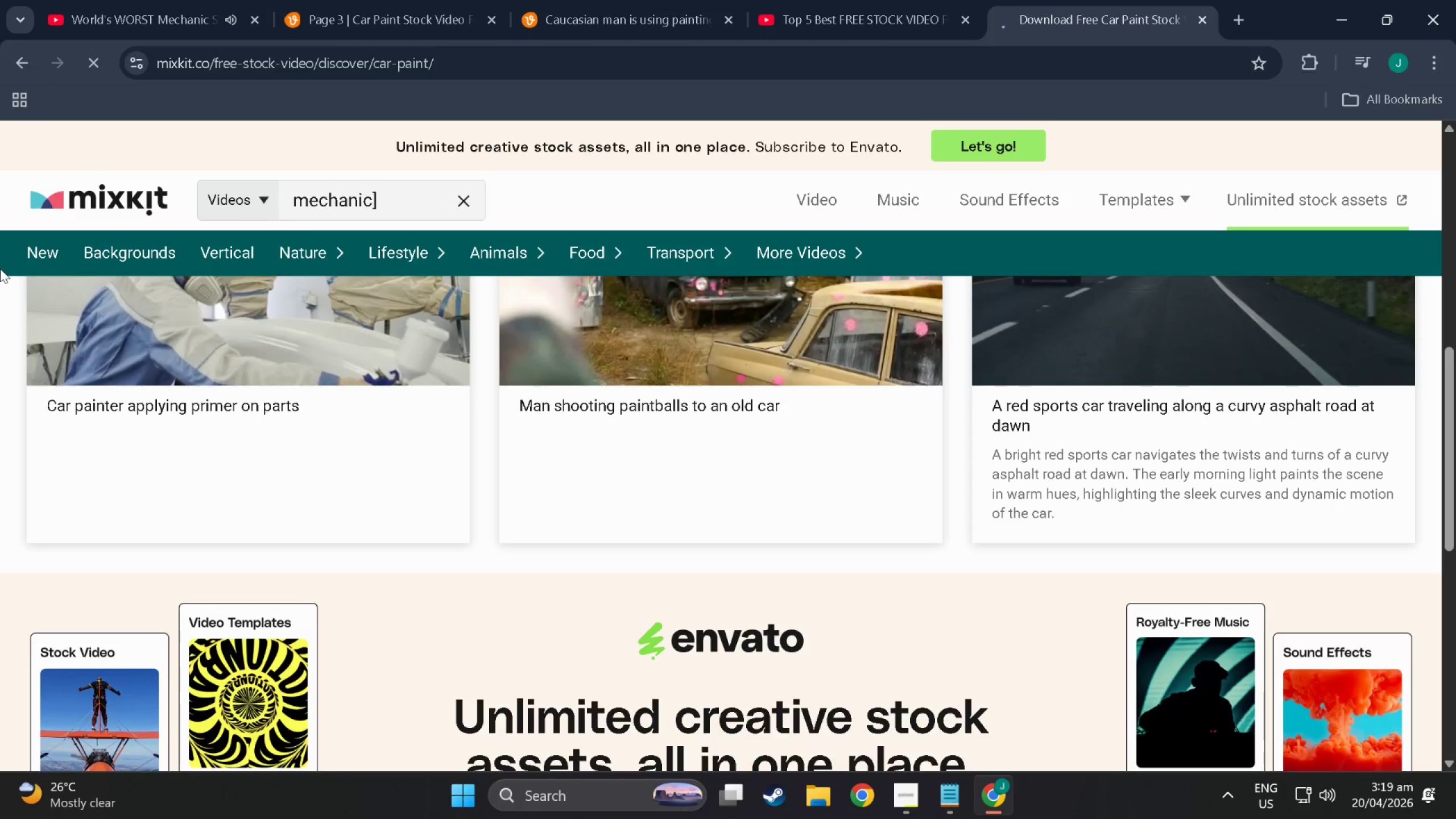 
key(Backspace)
 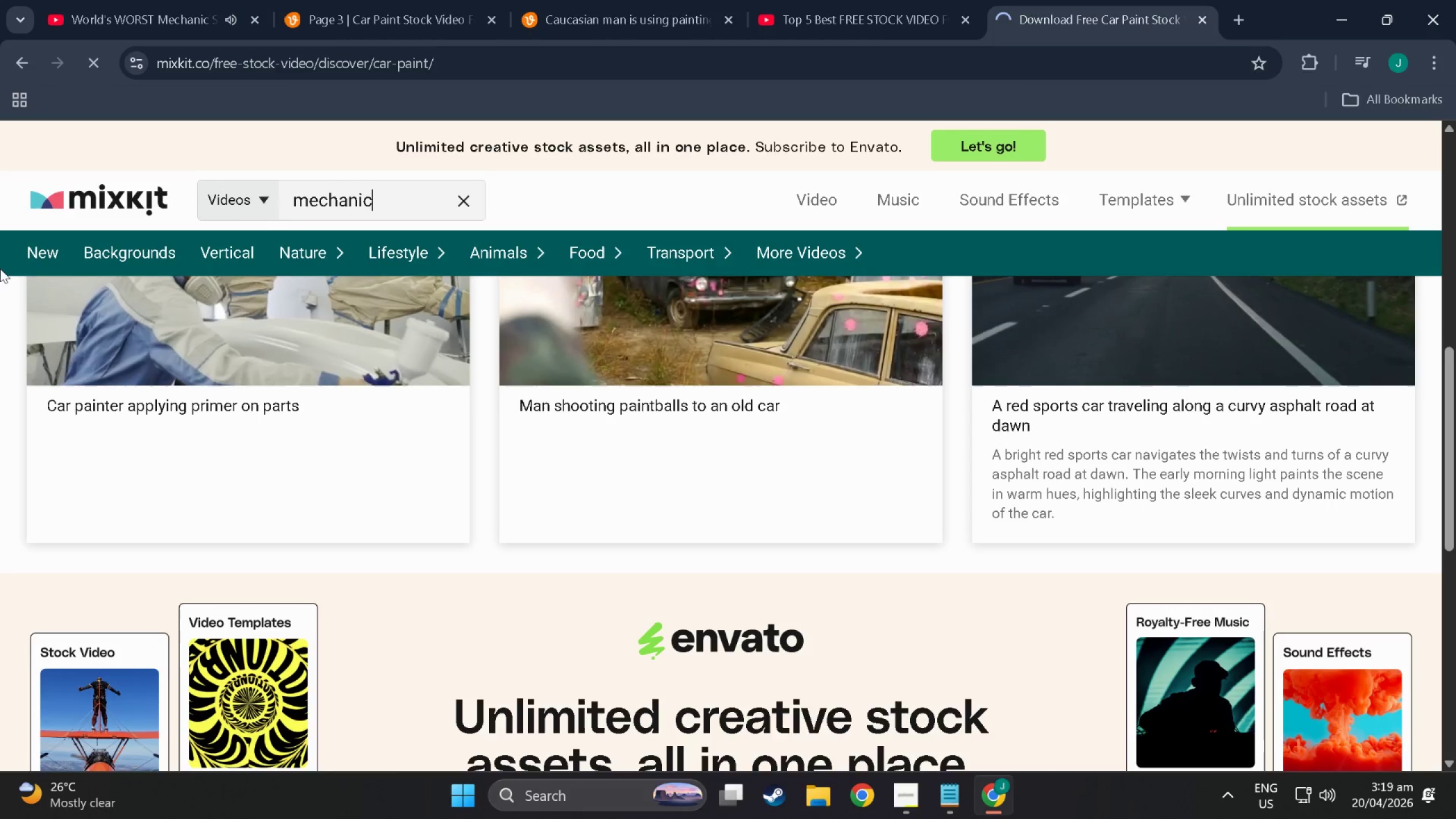 
key(Enter)
 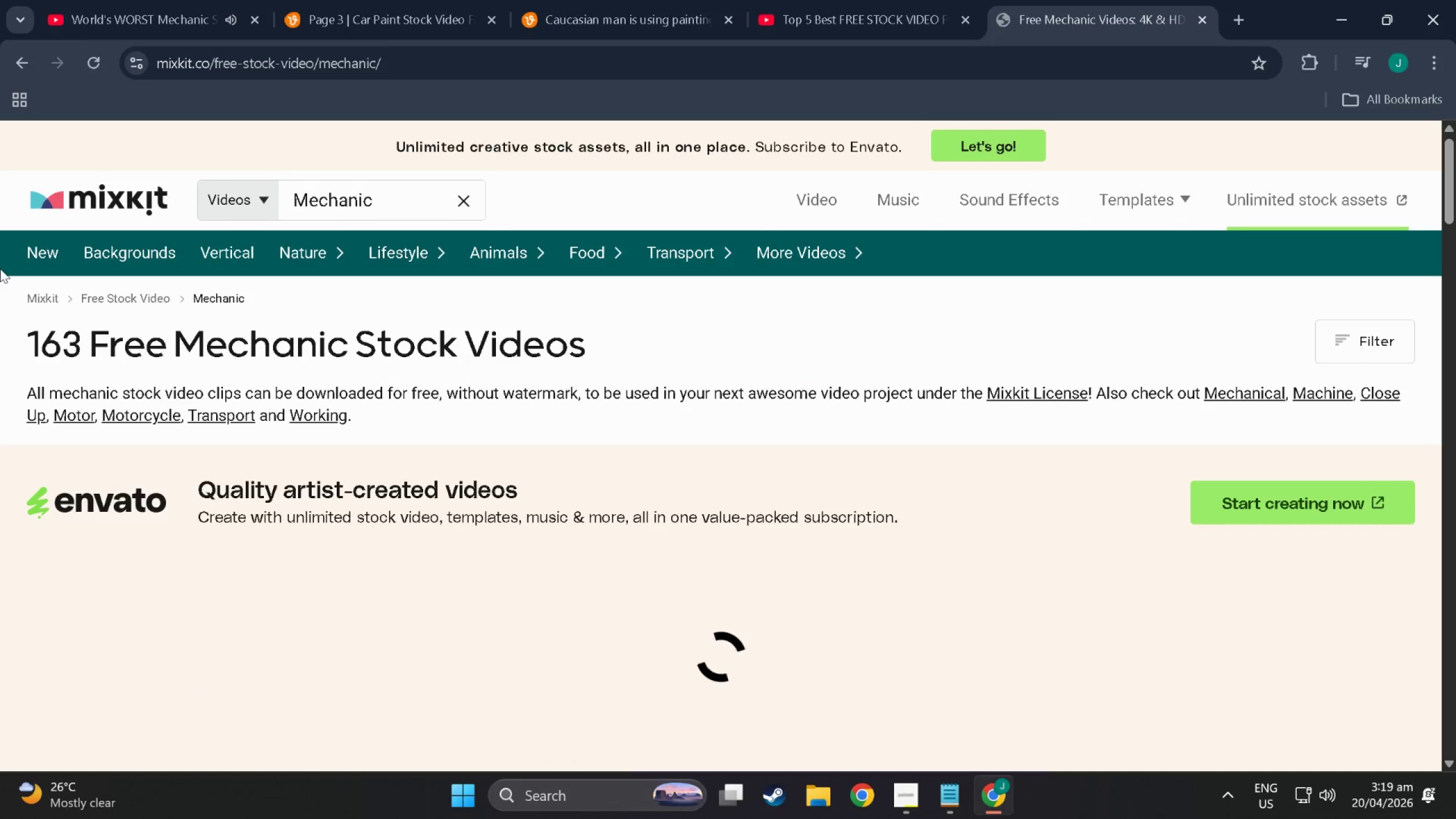 
scroll: coordinate [74, 405], scroll_direction: down, amount: 5.0
 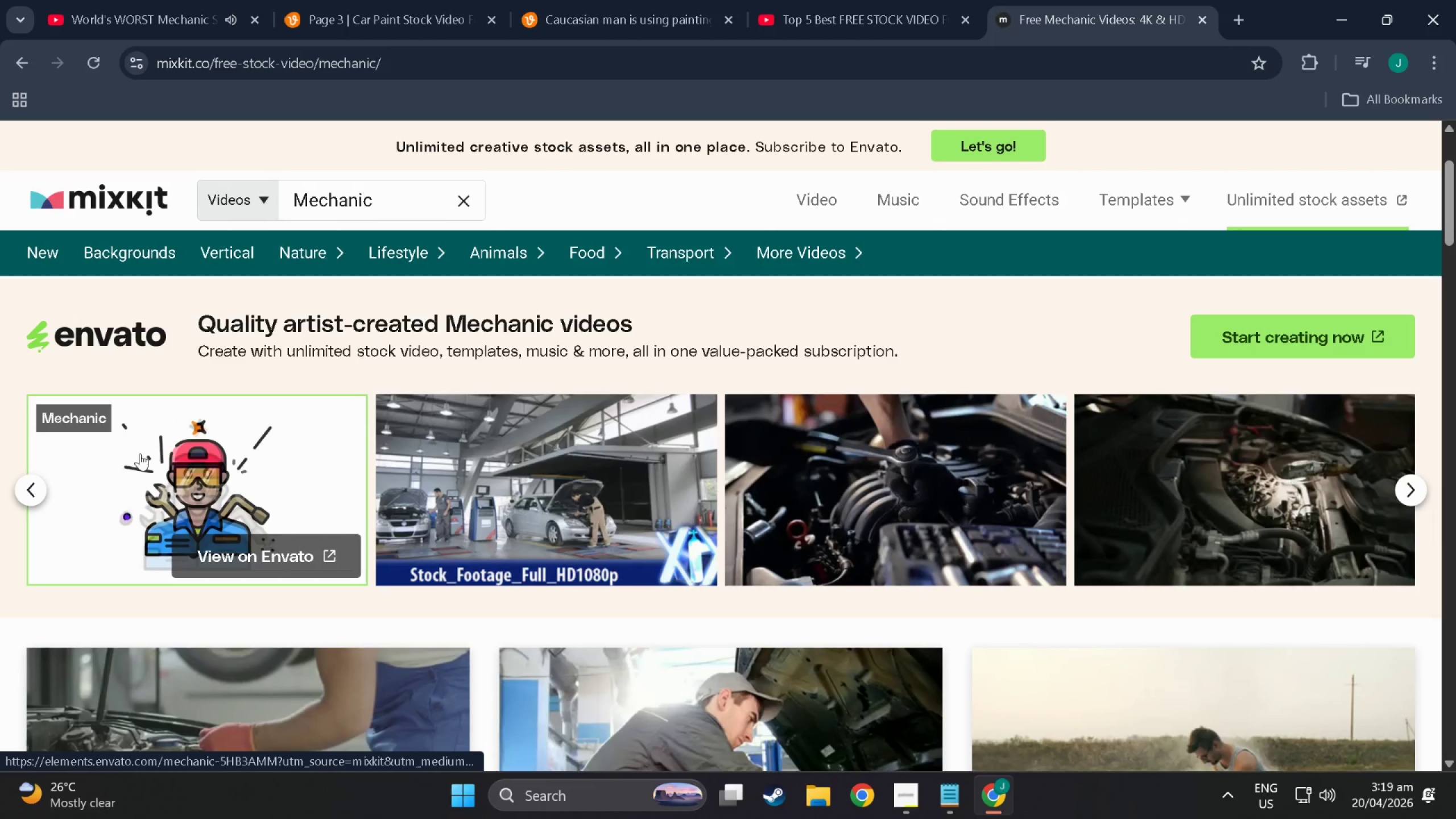 
scroll: coordinate [140, 452], scroll_direction: up, amount: 5.0
 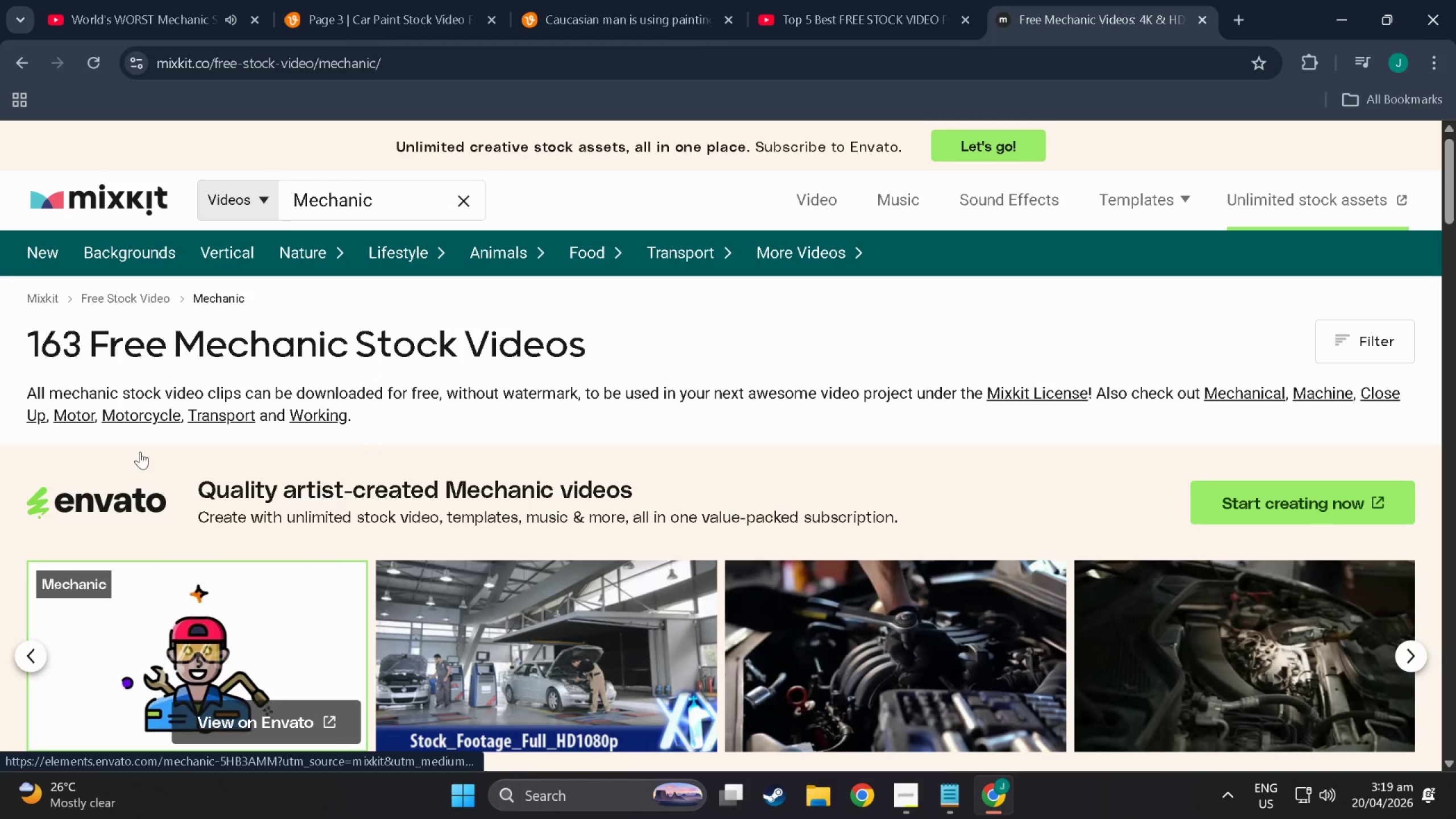 
scroll: coordinate [480, 433], scroll_direction: down, amount: 61.0
 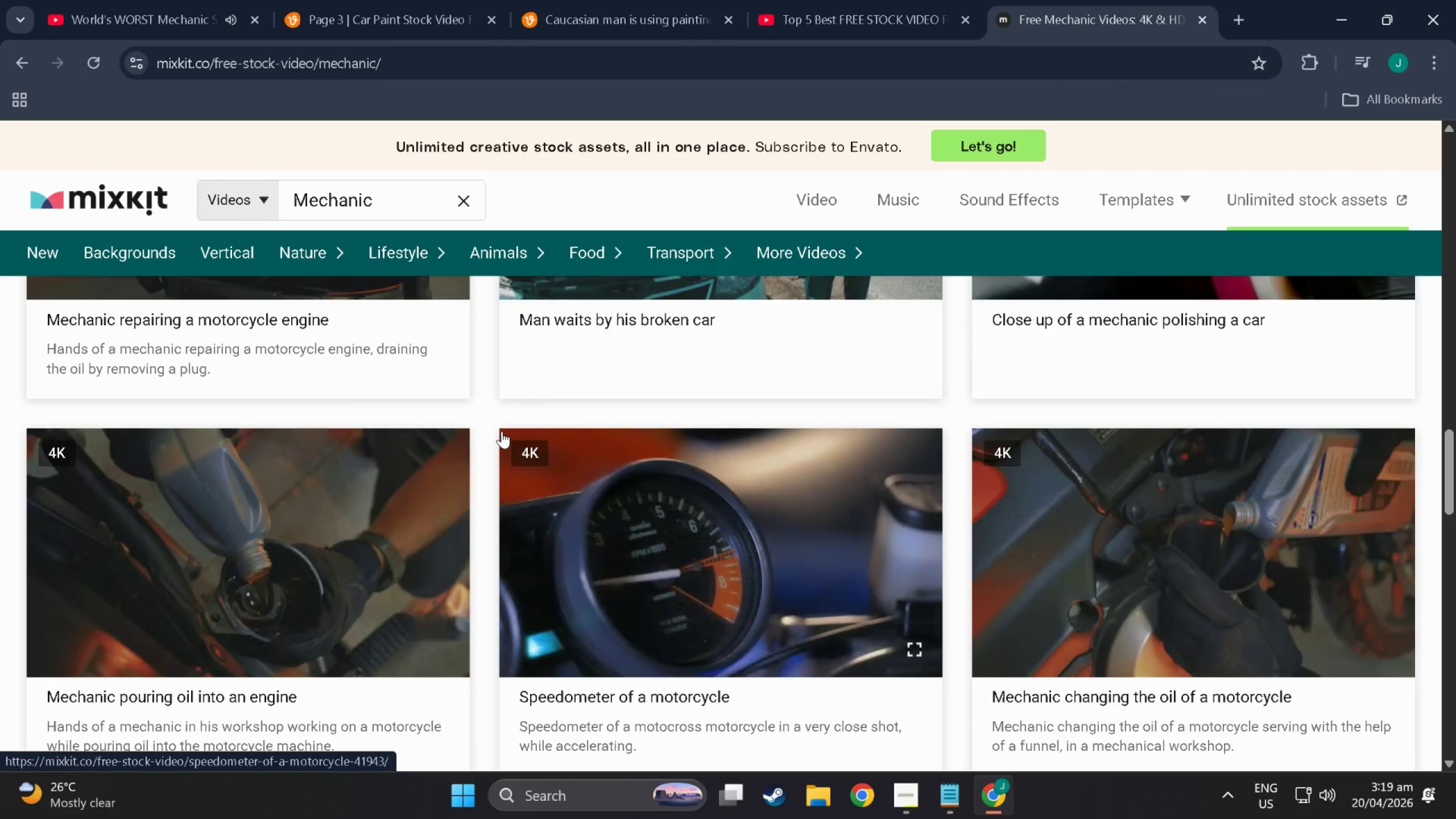 
scroll: coordinate [396, 413], scroll_direction: down, amount: 30.0
 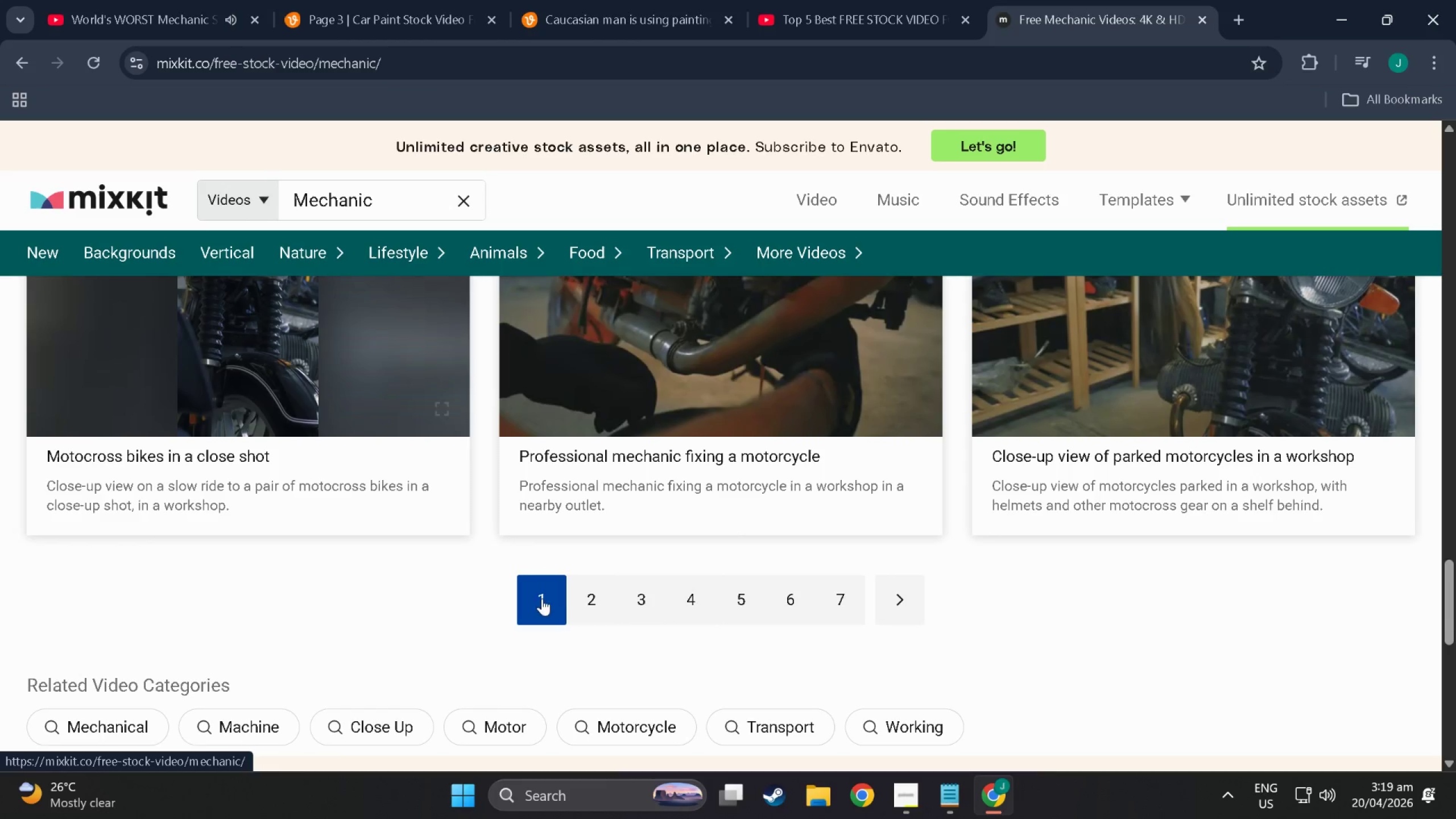 
left_click([601, 590])
 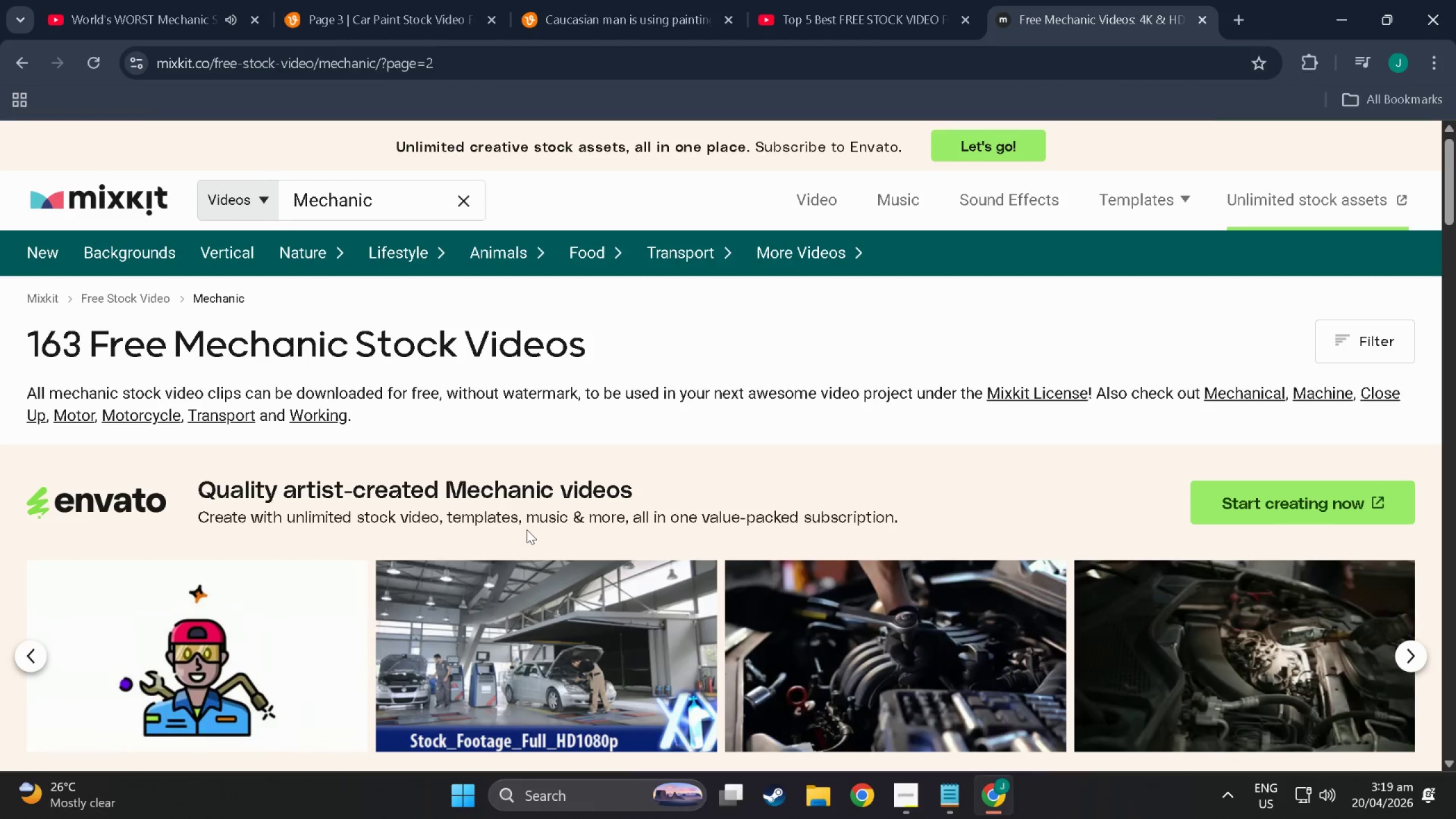 
scroll: coordinate [518, 530], scroll_direction: down, amount: 29.0
 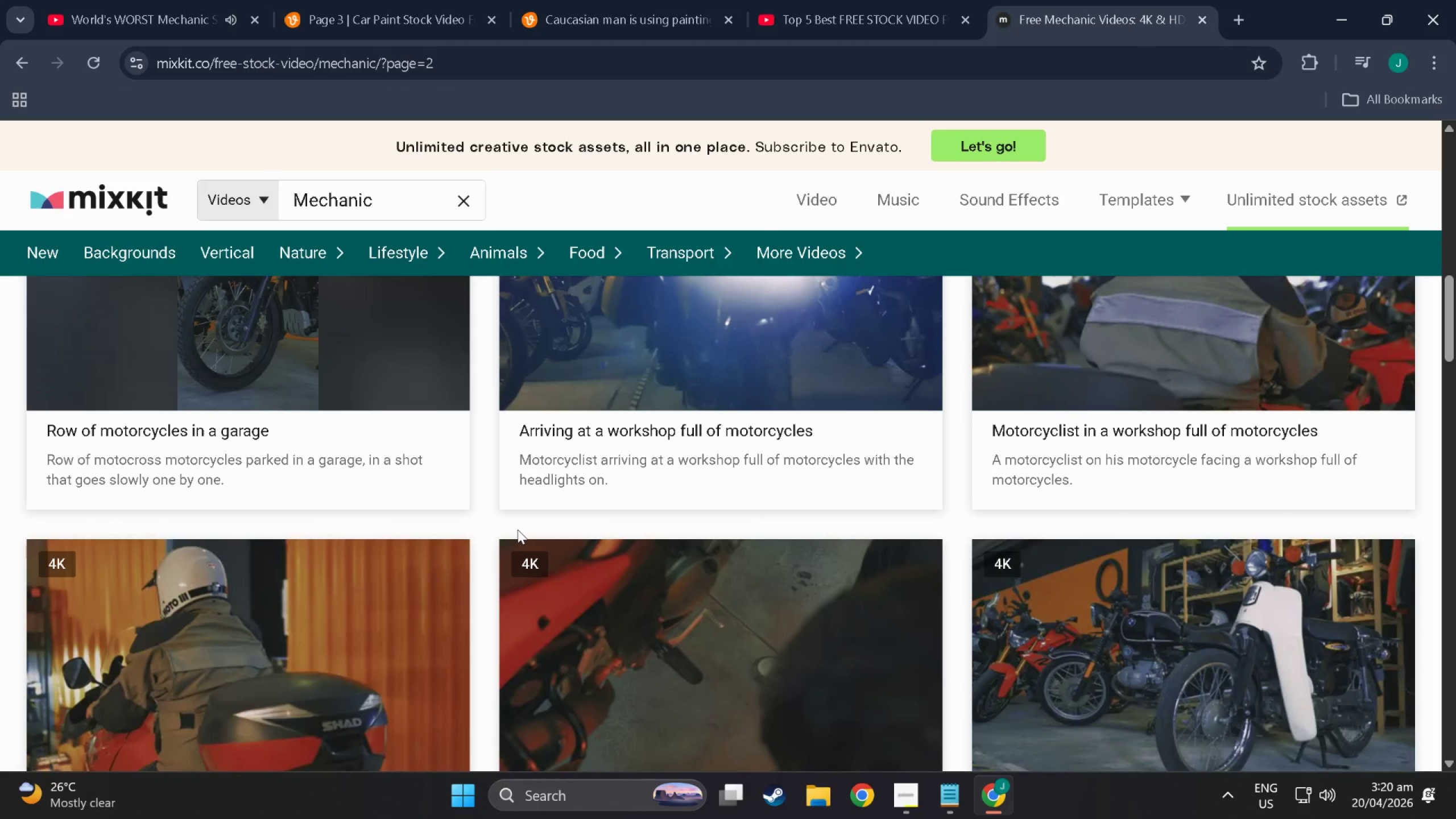 
scroll: coordinate [474, 500], scroll_direction: down, amount: 25.0
 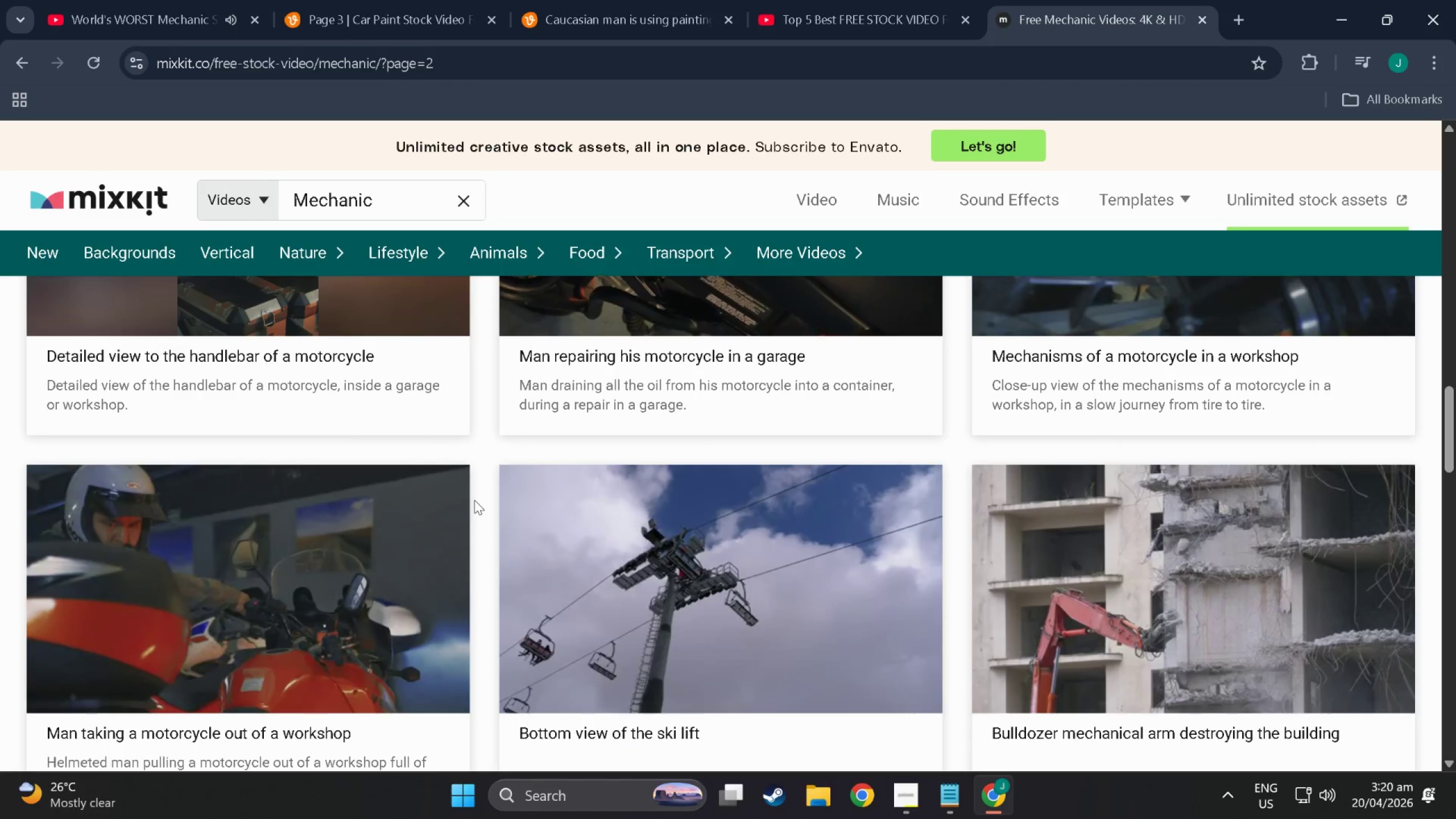 
scroll: coordinate [474, 500], scroll_direction: down, amount: 15.0
 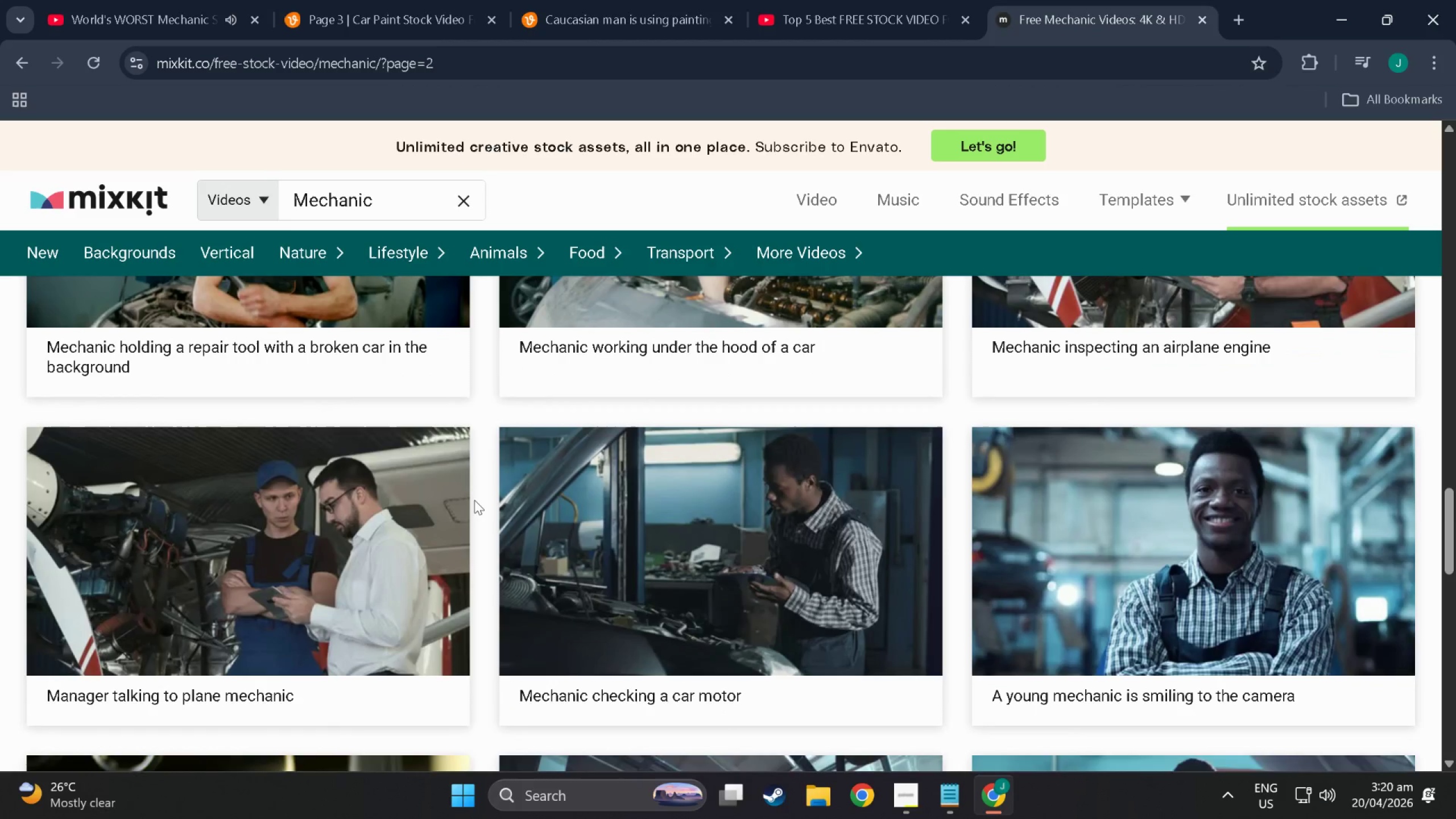 
scroll: coordinate [474, 500], scroll_direction: down, amount: 8.0
 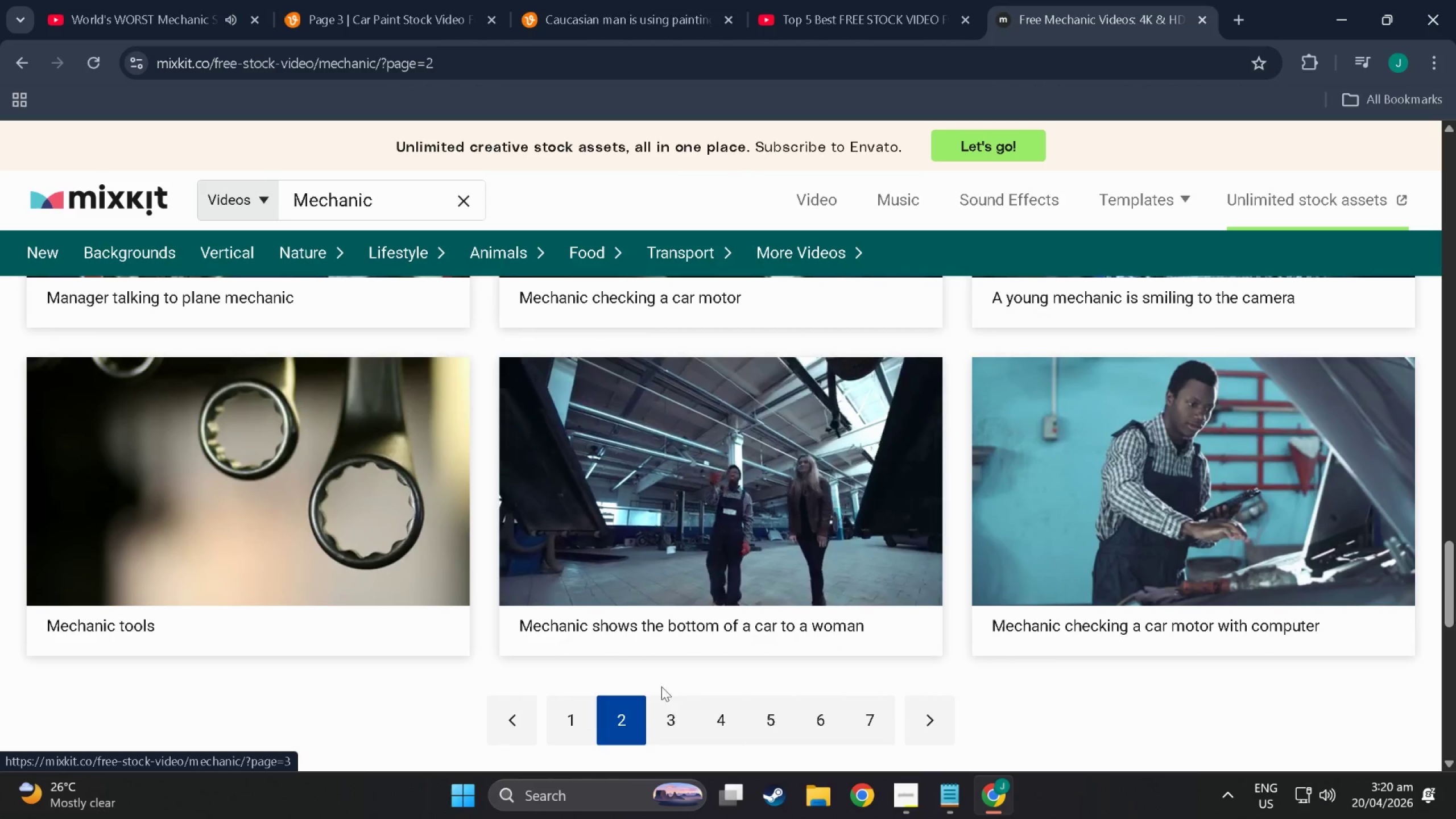 
left_click([679, 725])
 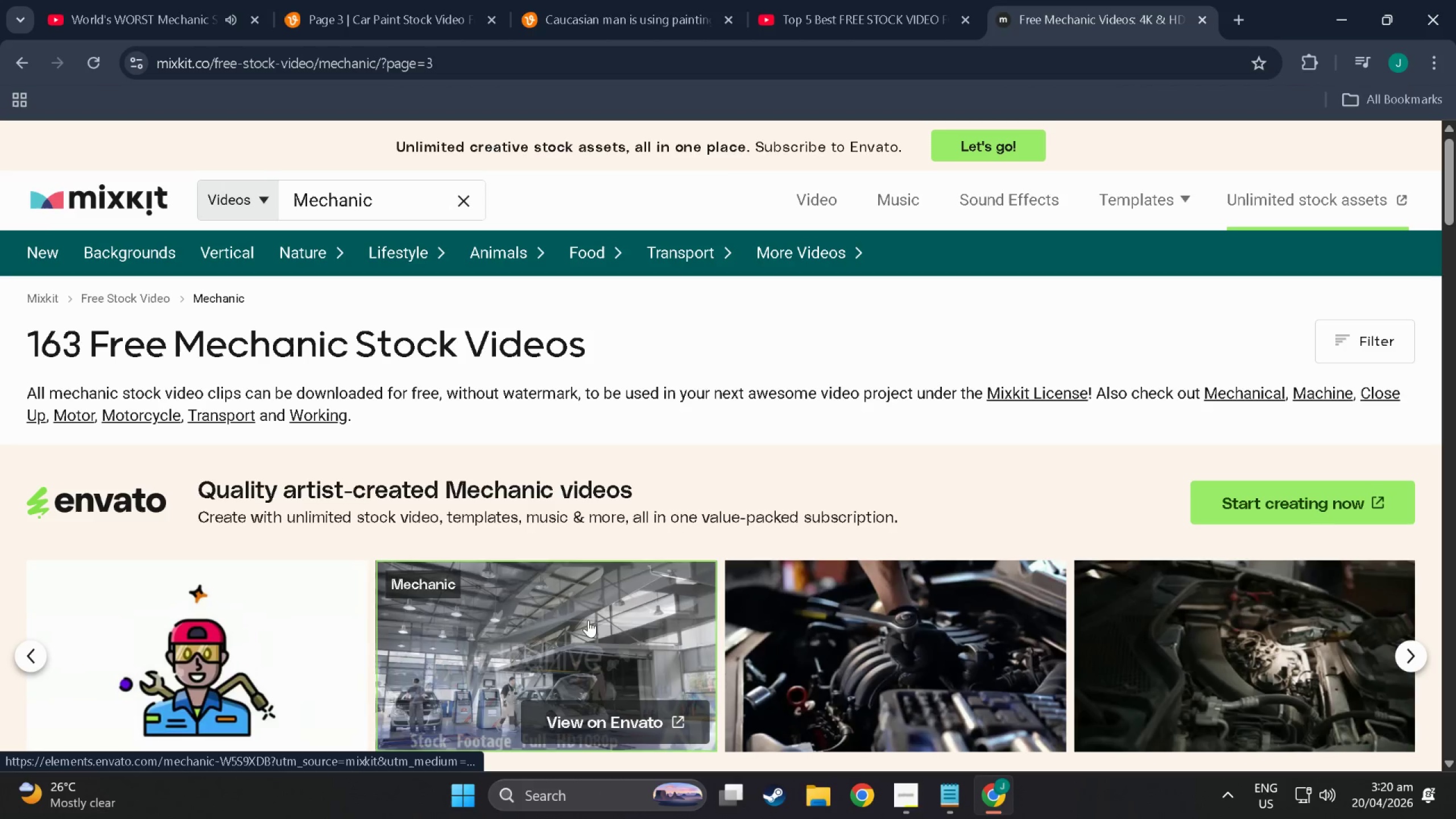 
scroll: coordinate [552, 592], scroll_direction: down, amount: 15.0
 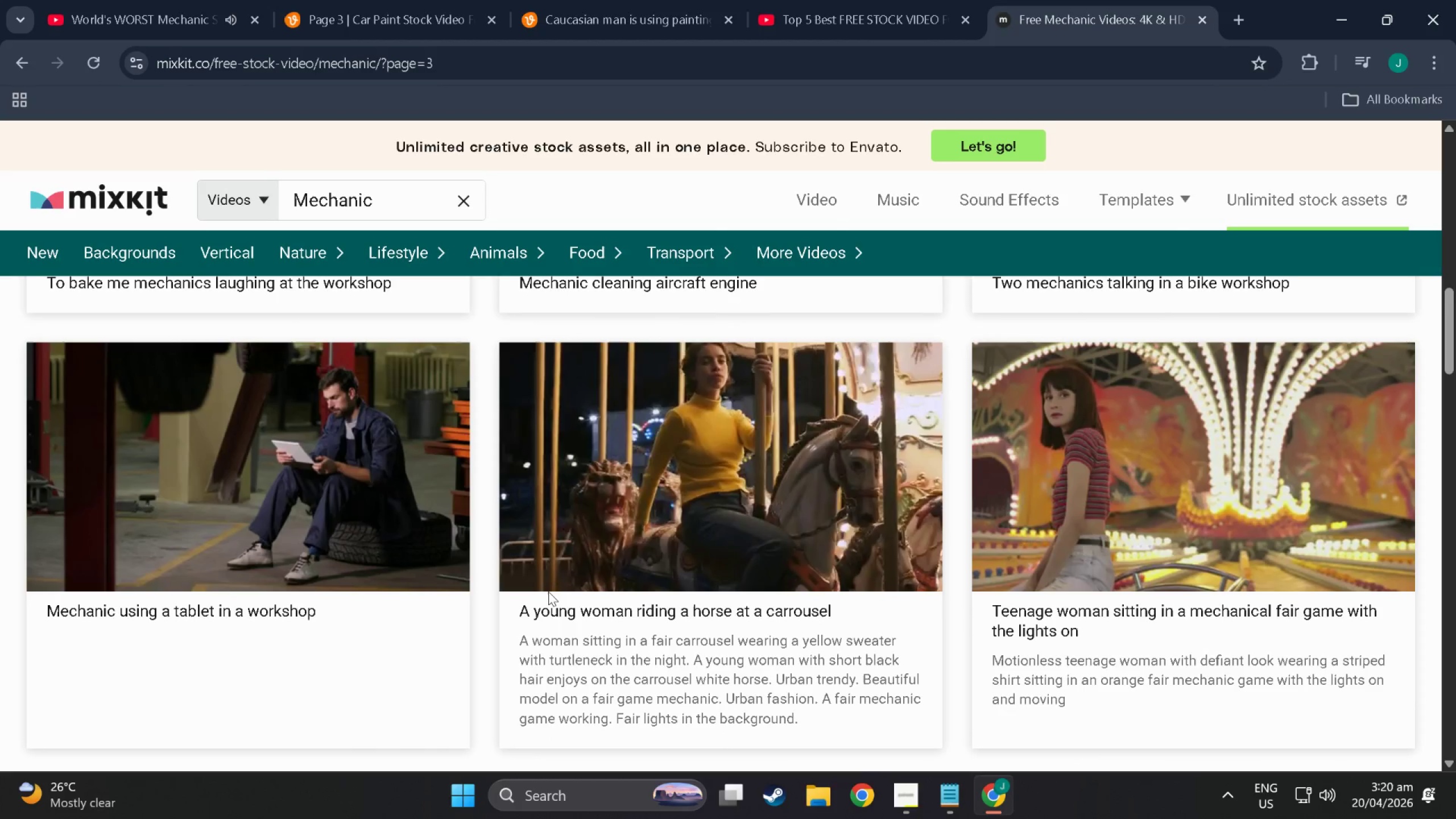 
scroll: coordinate [540, 584], scroll_direction: down, amount: 11.0
 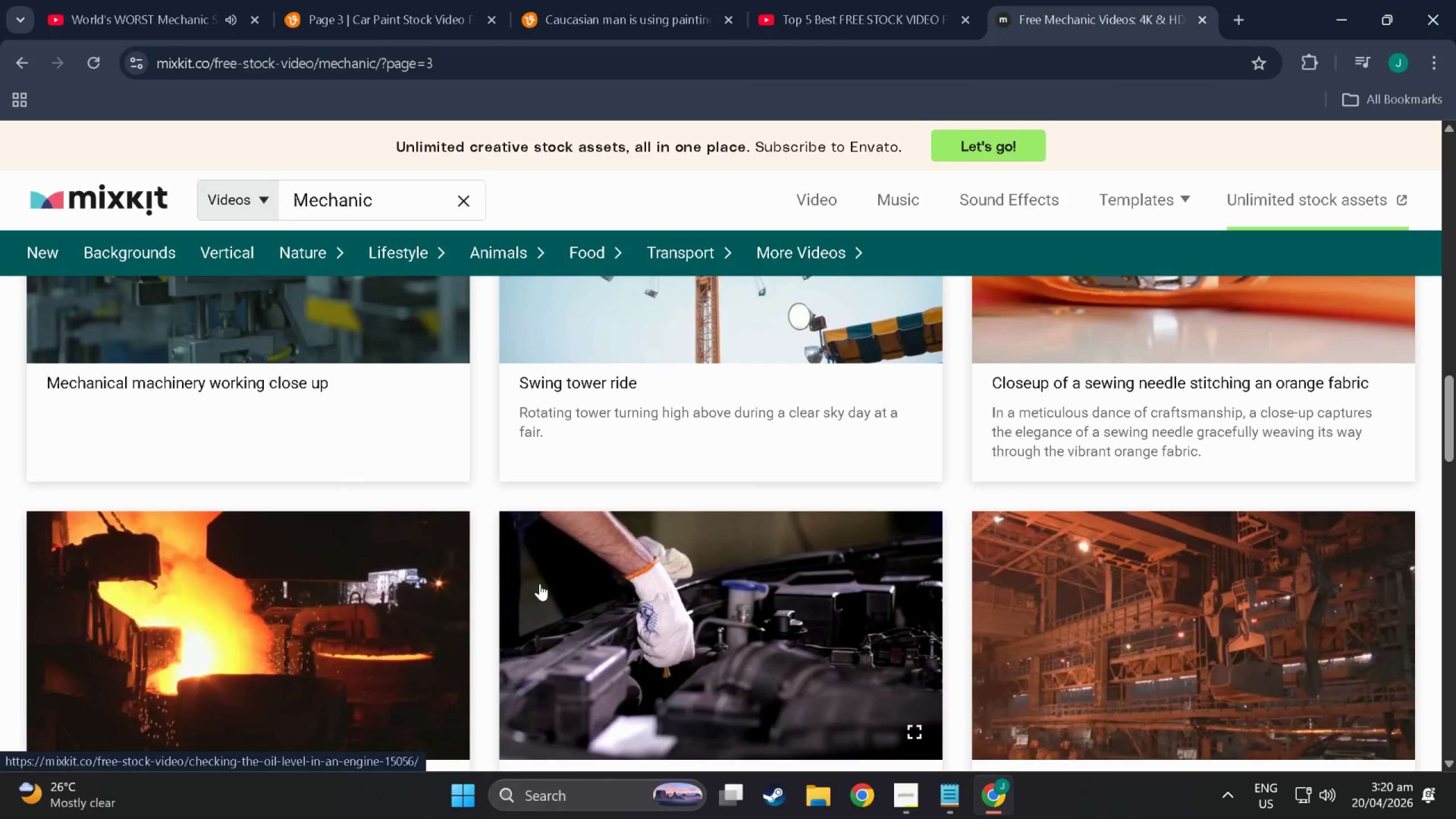 
scroll: coordinate [603, 490], scroll_direction: down, amount: 44.0
 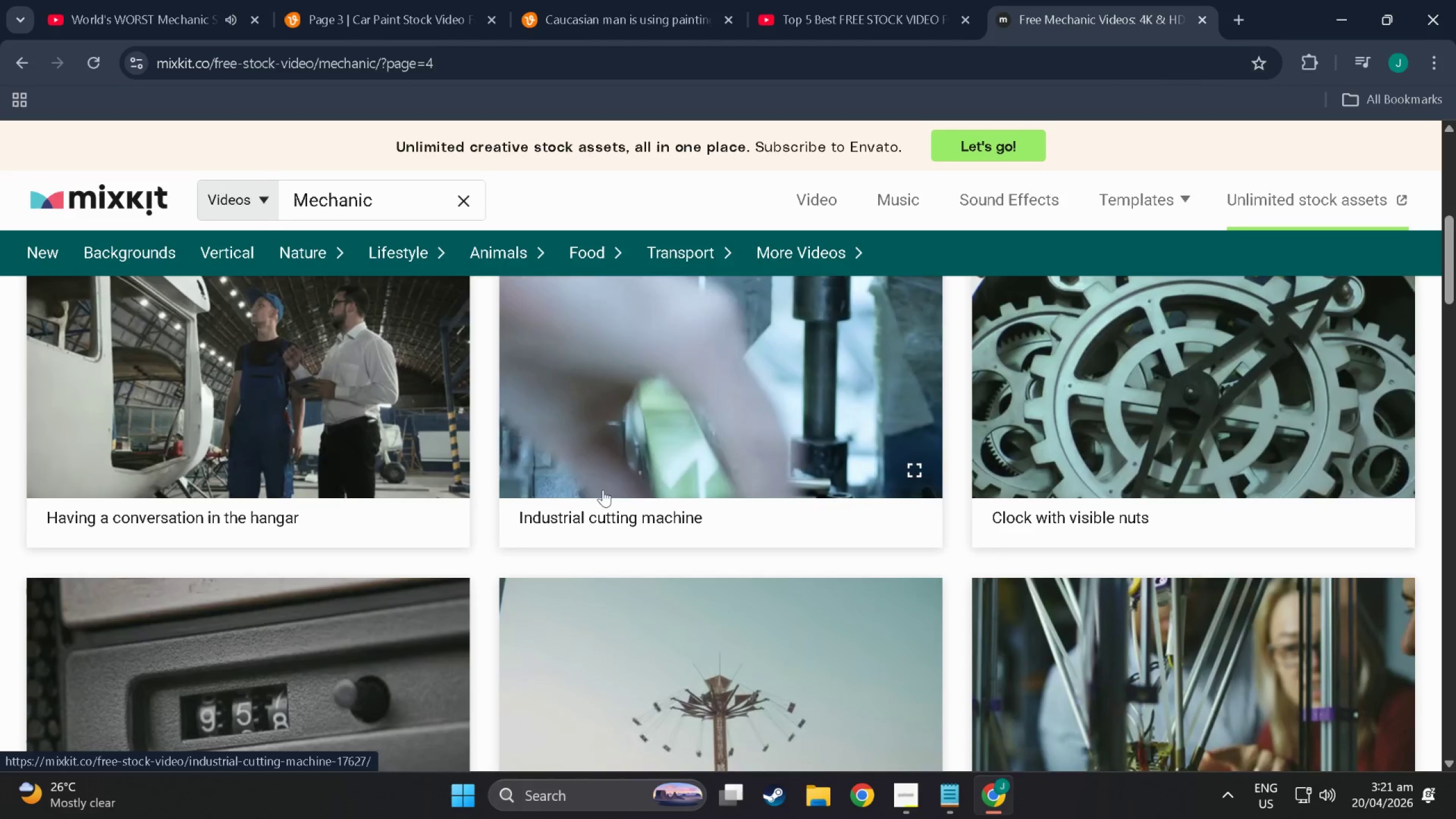 
scroll: coordinate [601, 485], scroll_direction: down, amount: 75.0
 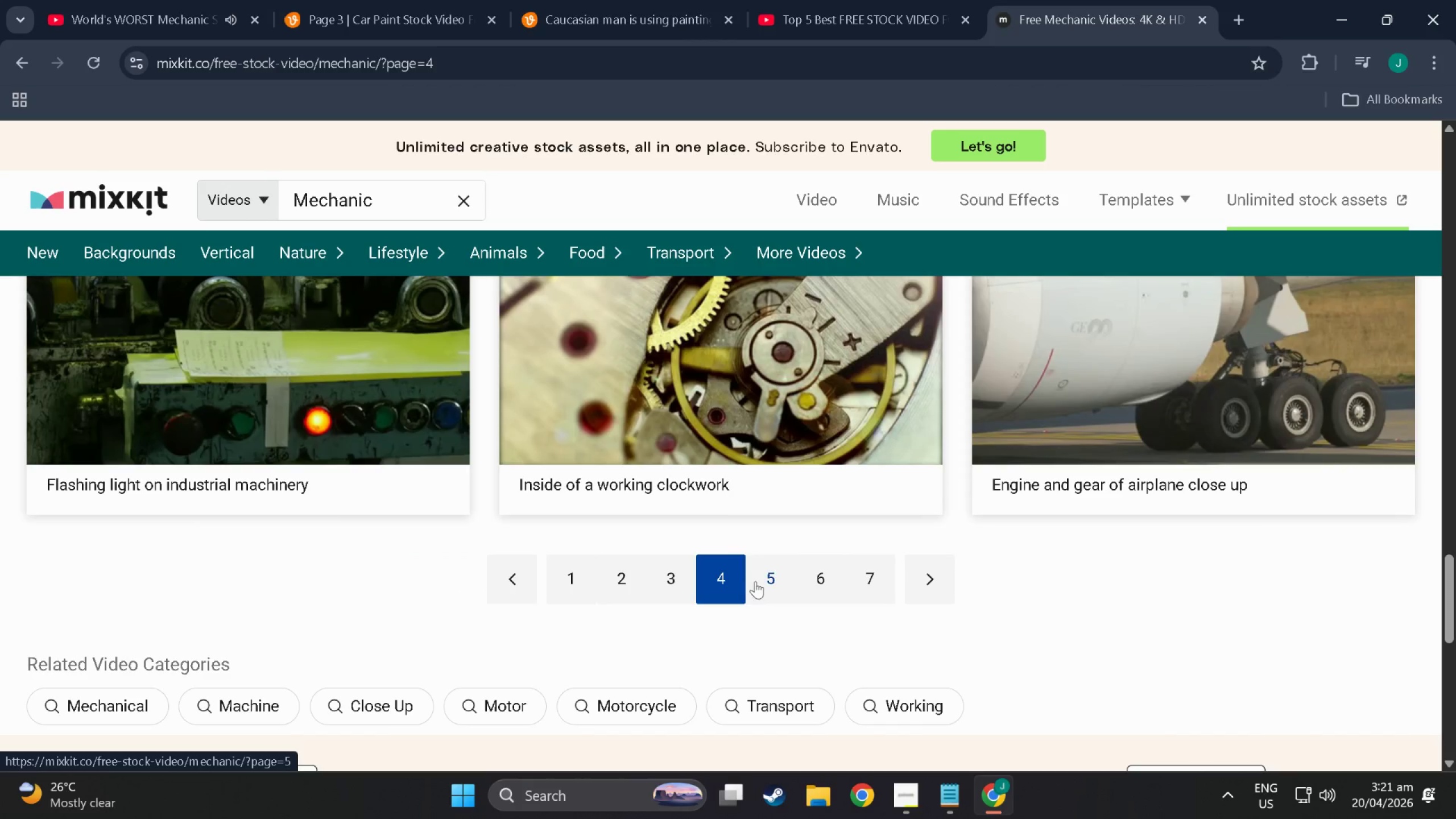 
left_click([755, 581])
 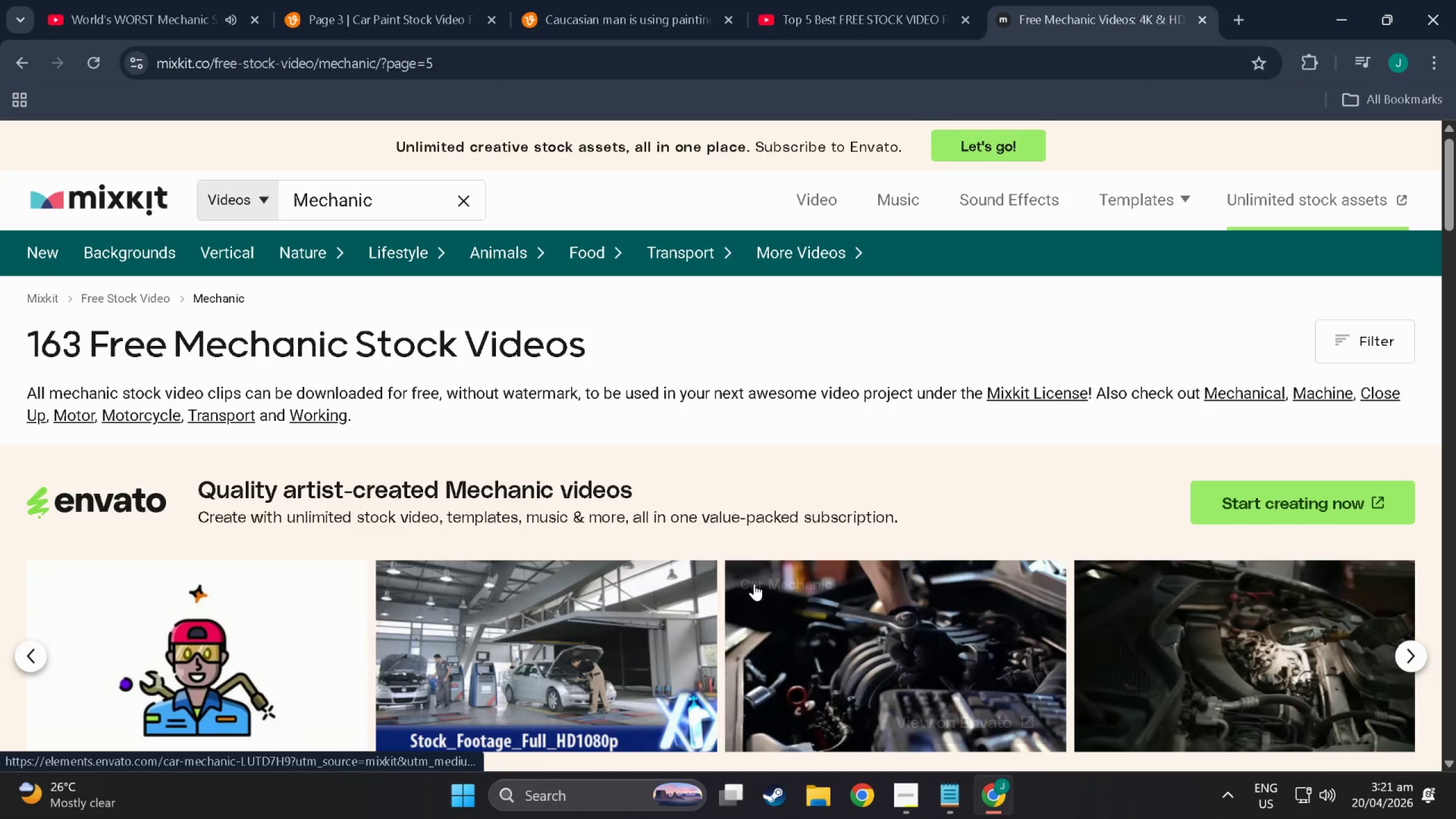 
scroll: coordinate [753, 584], scroll_direction: down, amount: 16.0
 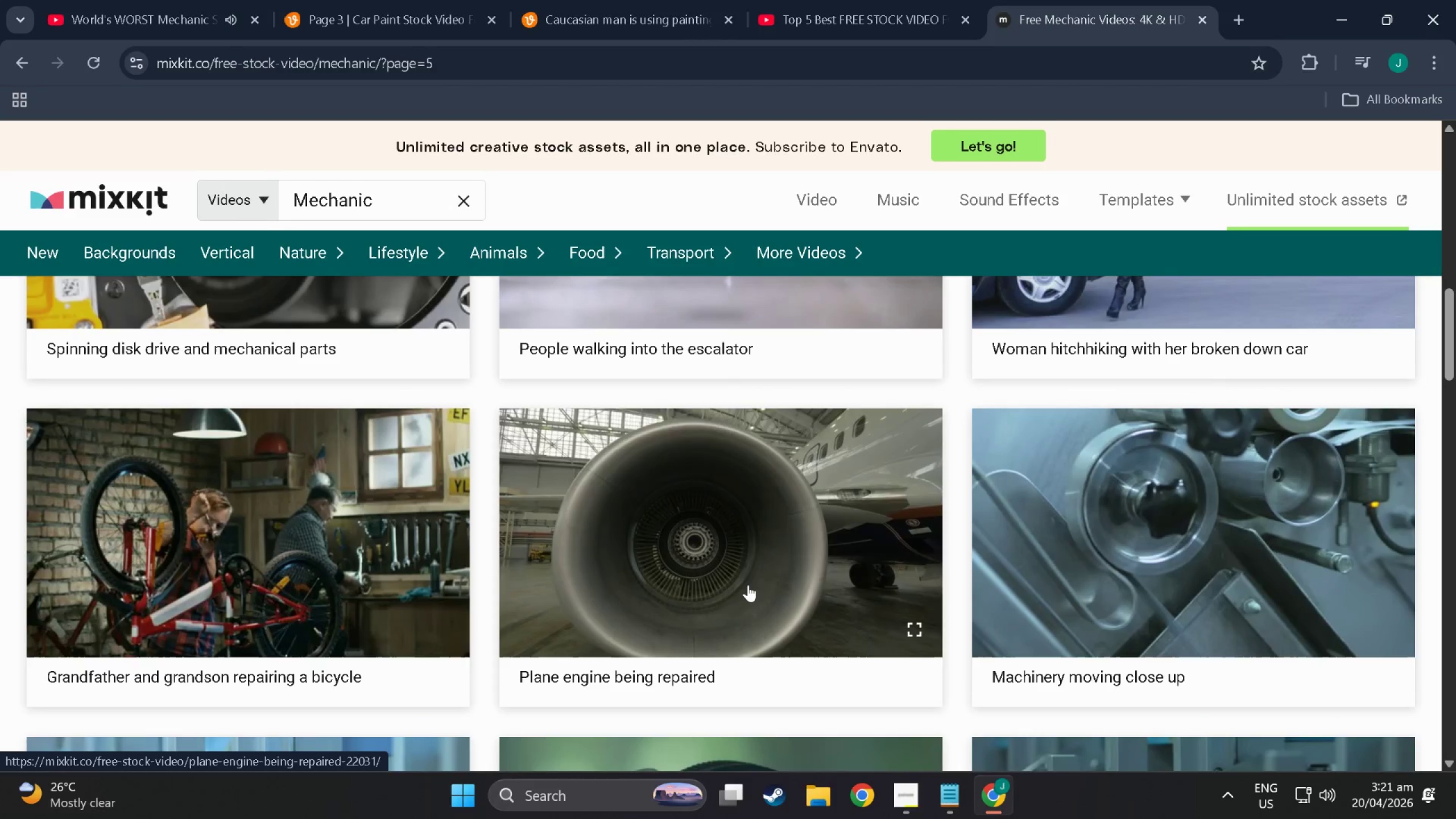 
scroll: coordinate [613, 101], scroll_direction: down, amount: 62.0
 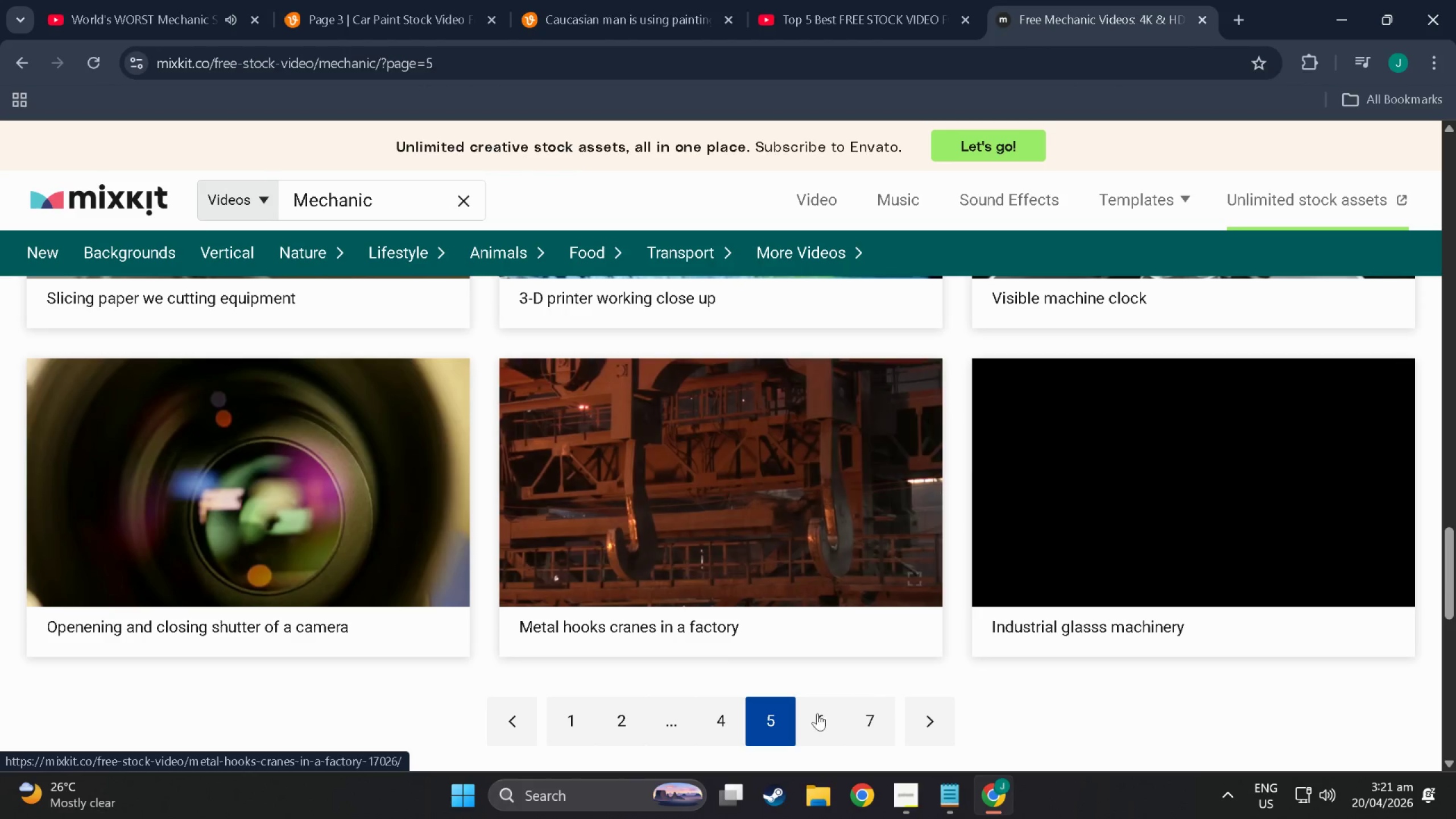 
left_click([817, 719])
 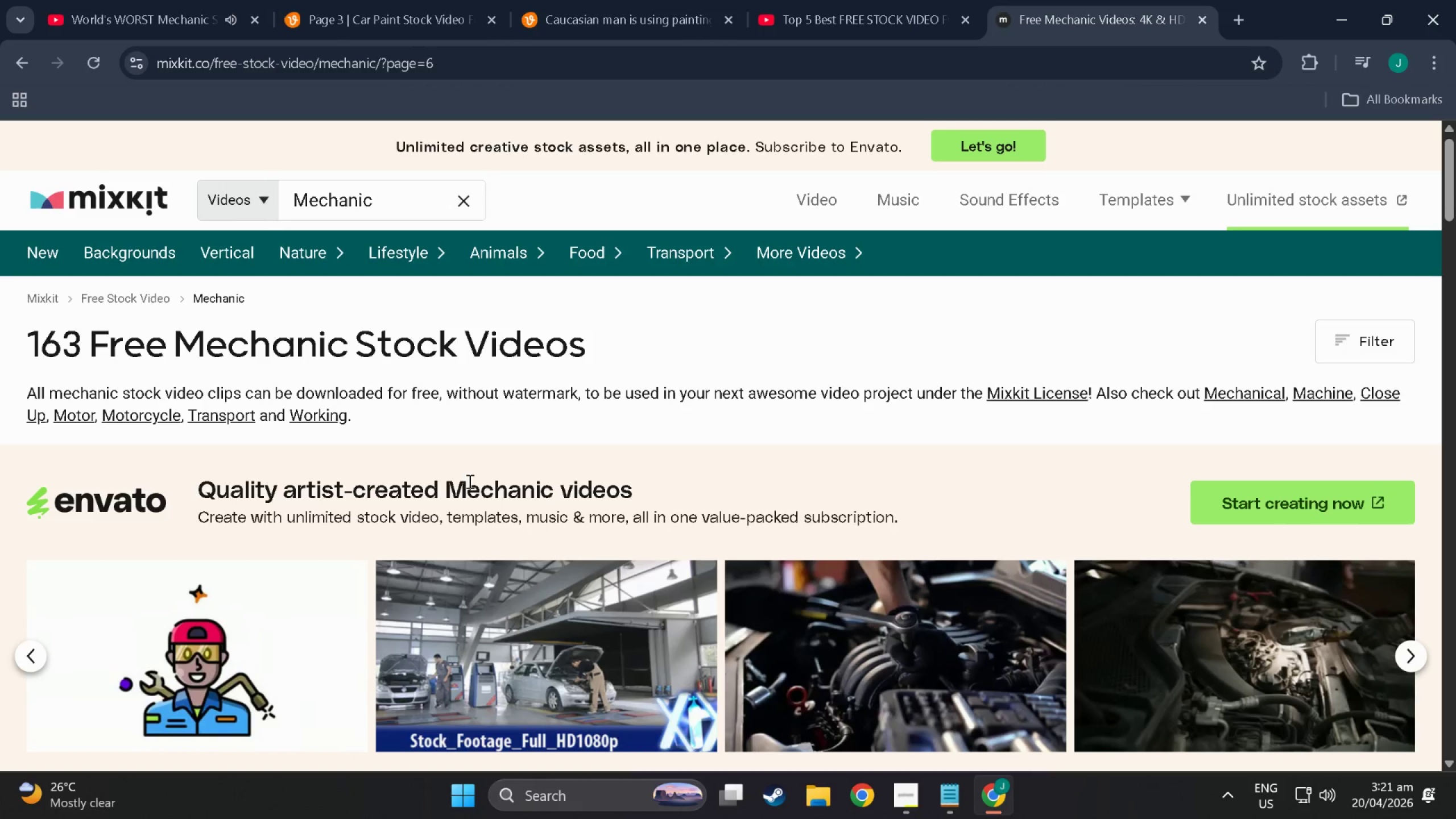 
scroll: coordinate [377, 276], scroll_direction: down, amount: 13.0
 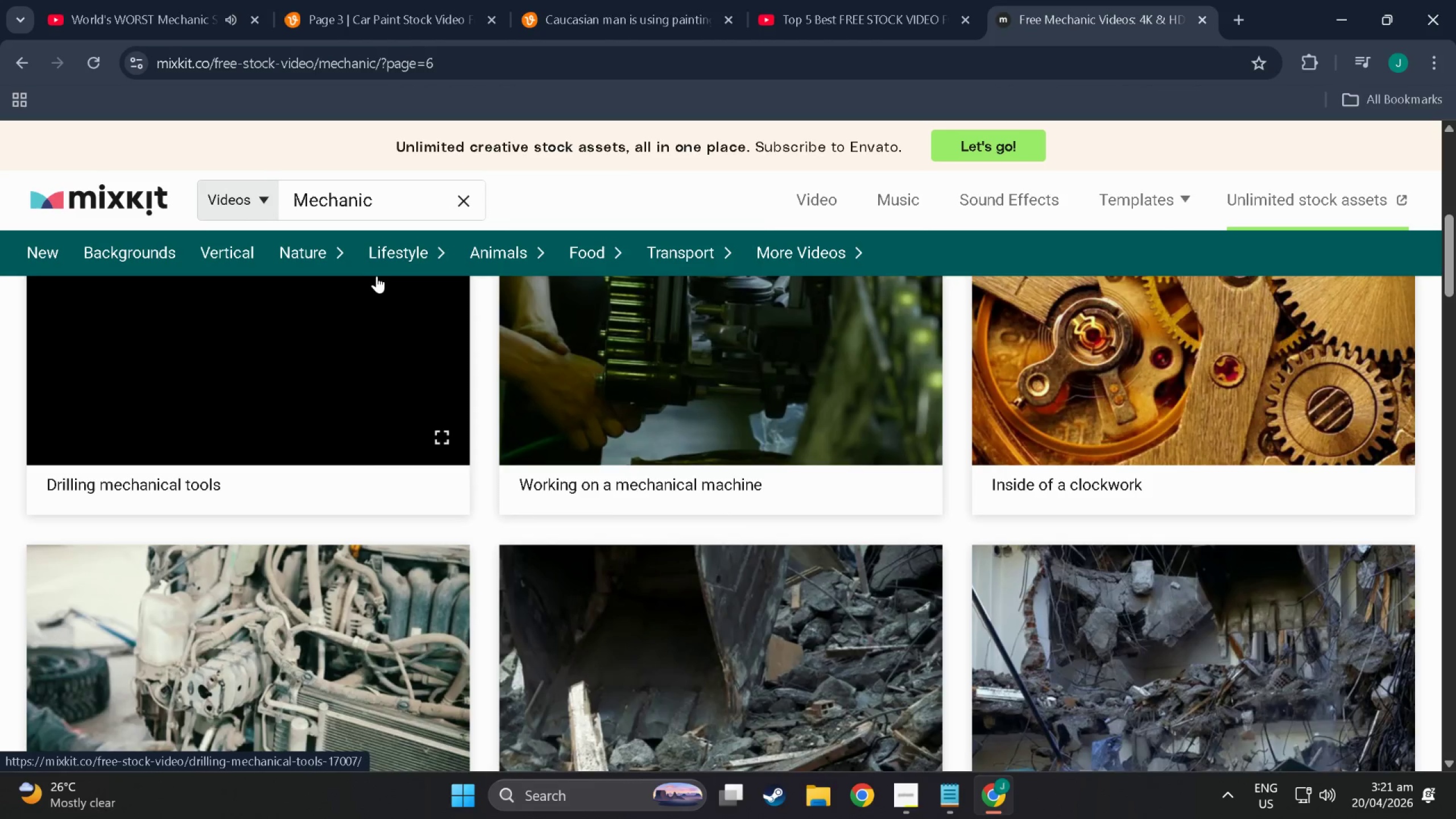 
scroll: coordinate [377, 276], scroll_direction: down, amount: 12.0
 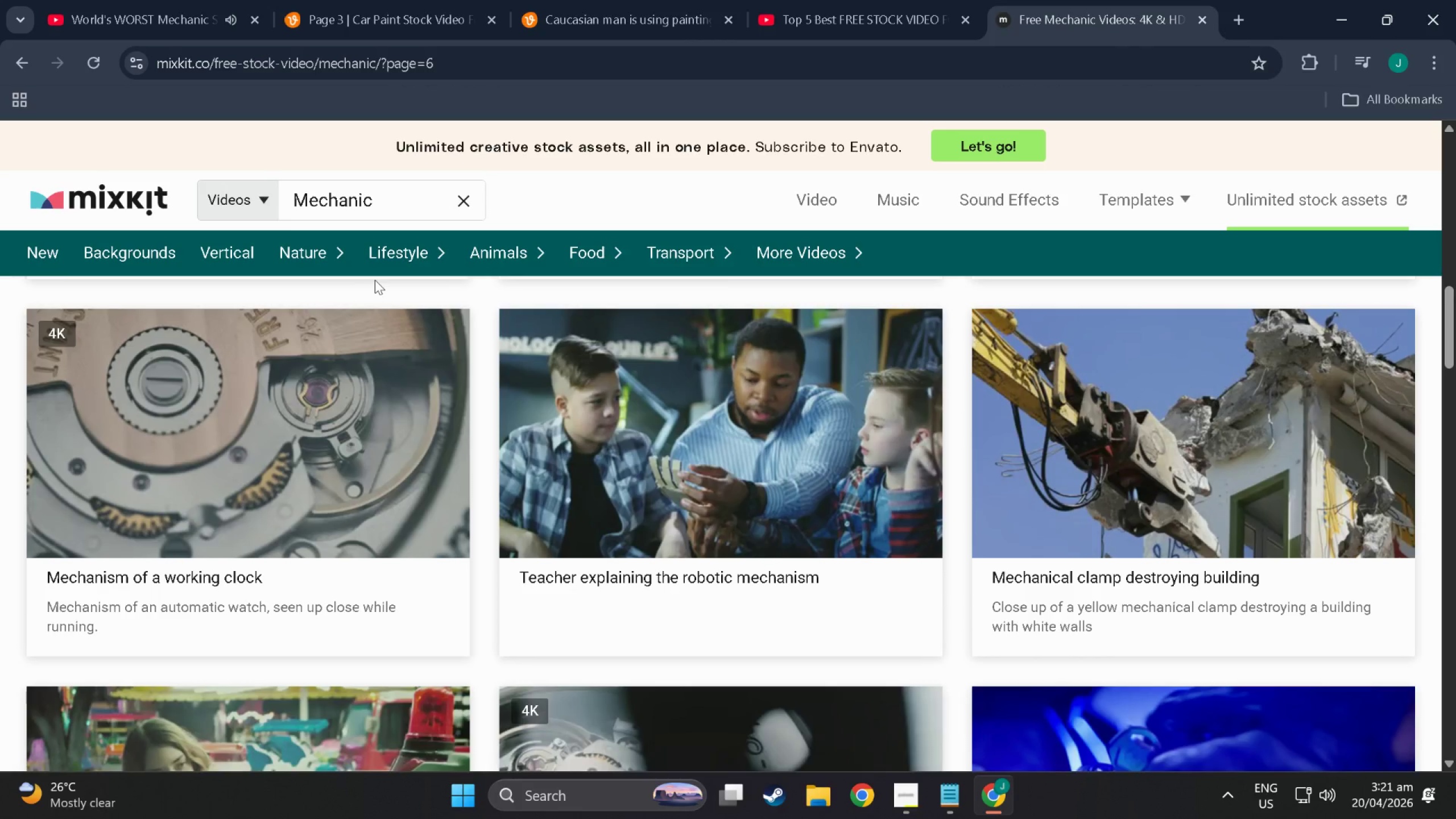 
scroll: coordinate [374, 281], scroll_direction: down, amount: 12.0
 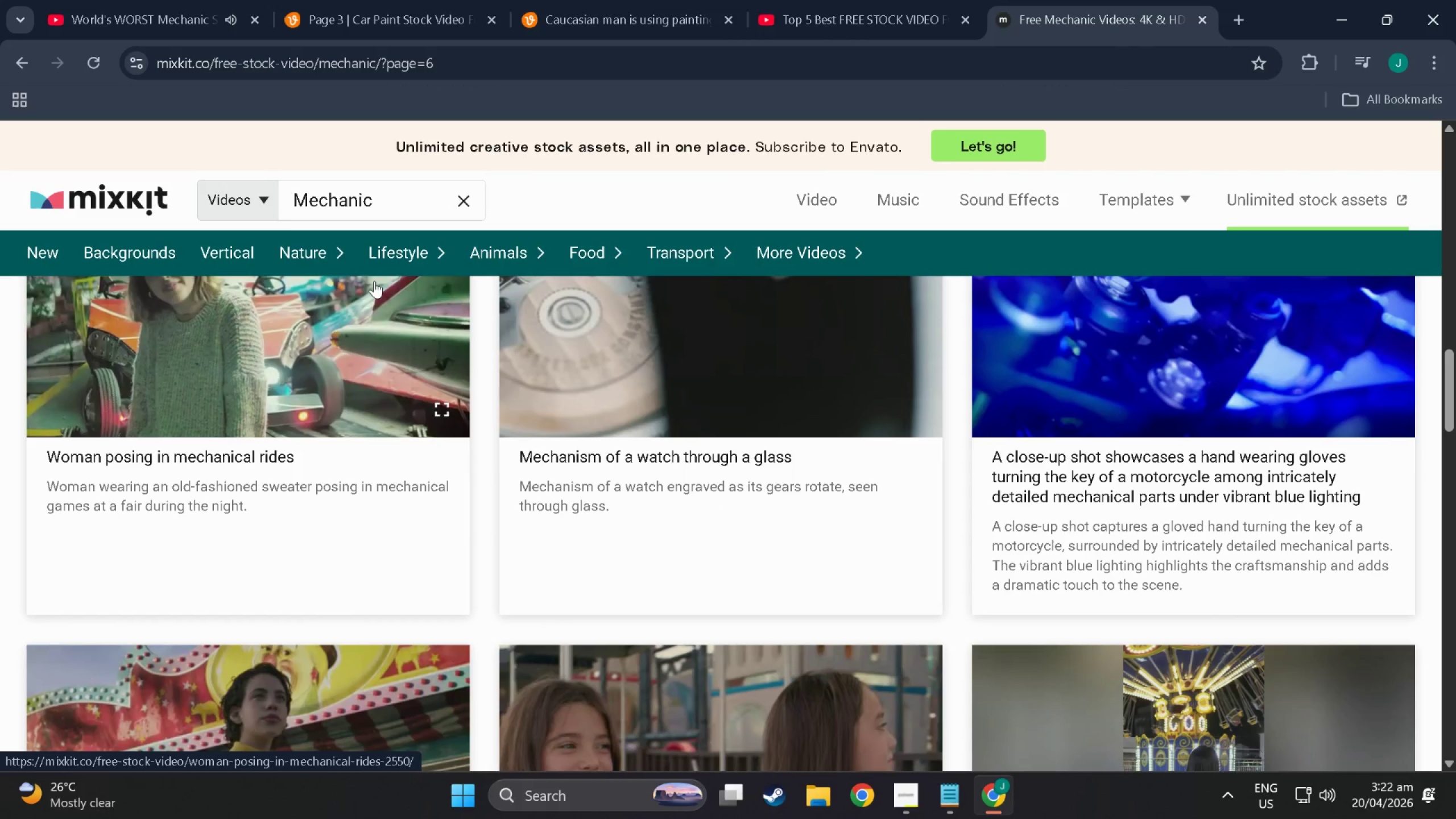 
scroll: coordinate [667, 580], scroll_direction: down, amount: 54.0
 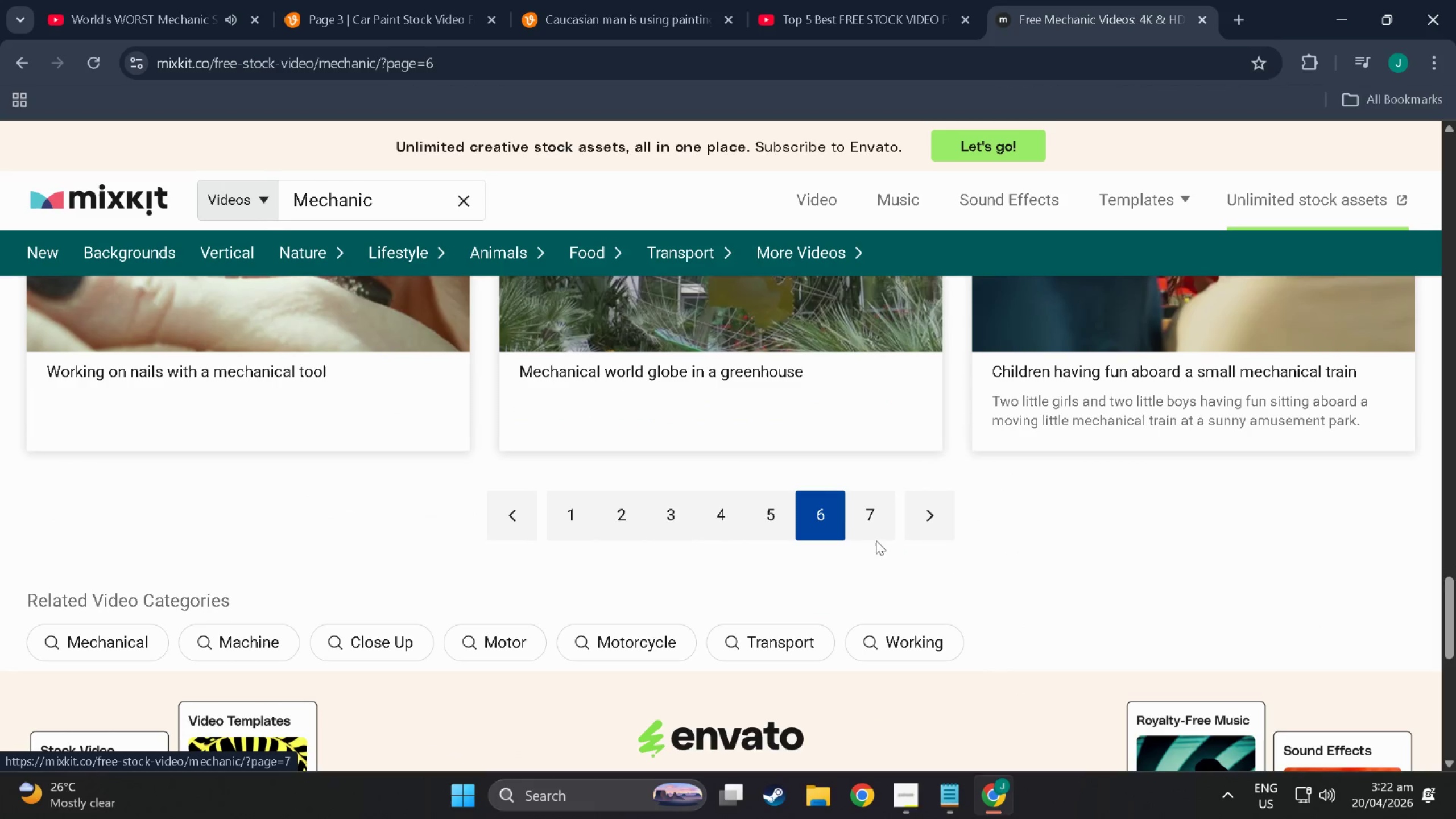 
left_click([862, 528])
 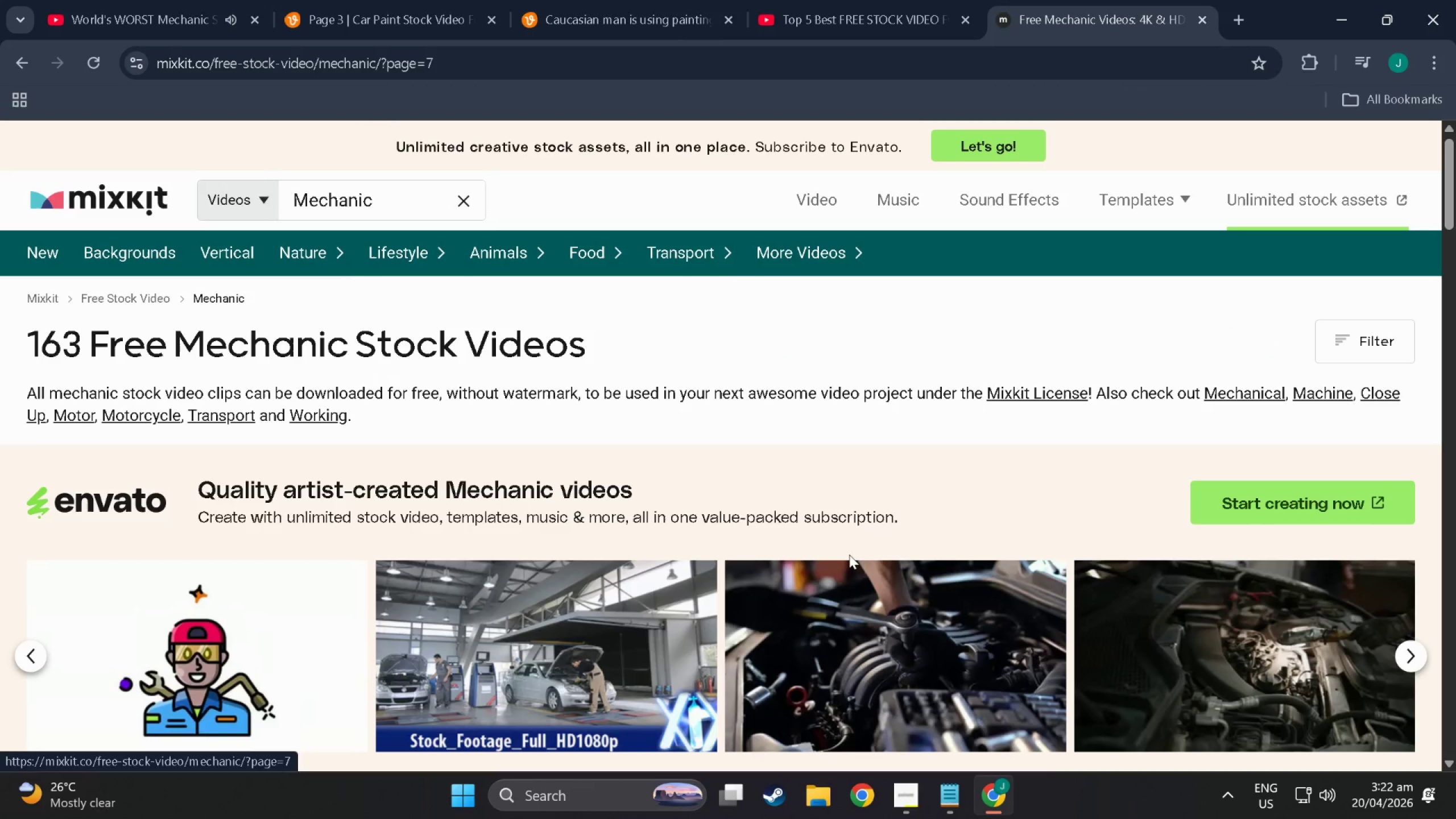 
scroll: coordinate [701, 429], scroll_direction: down, amount: 24.0
 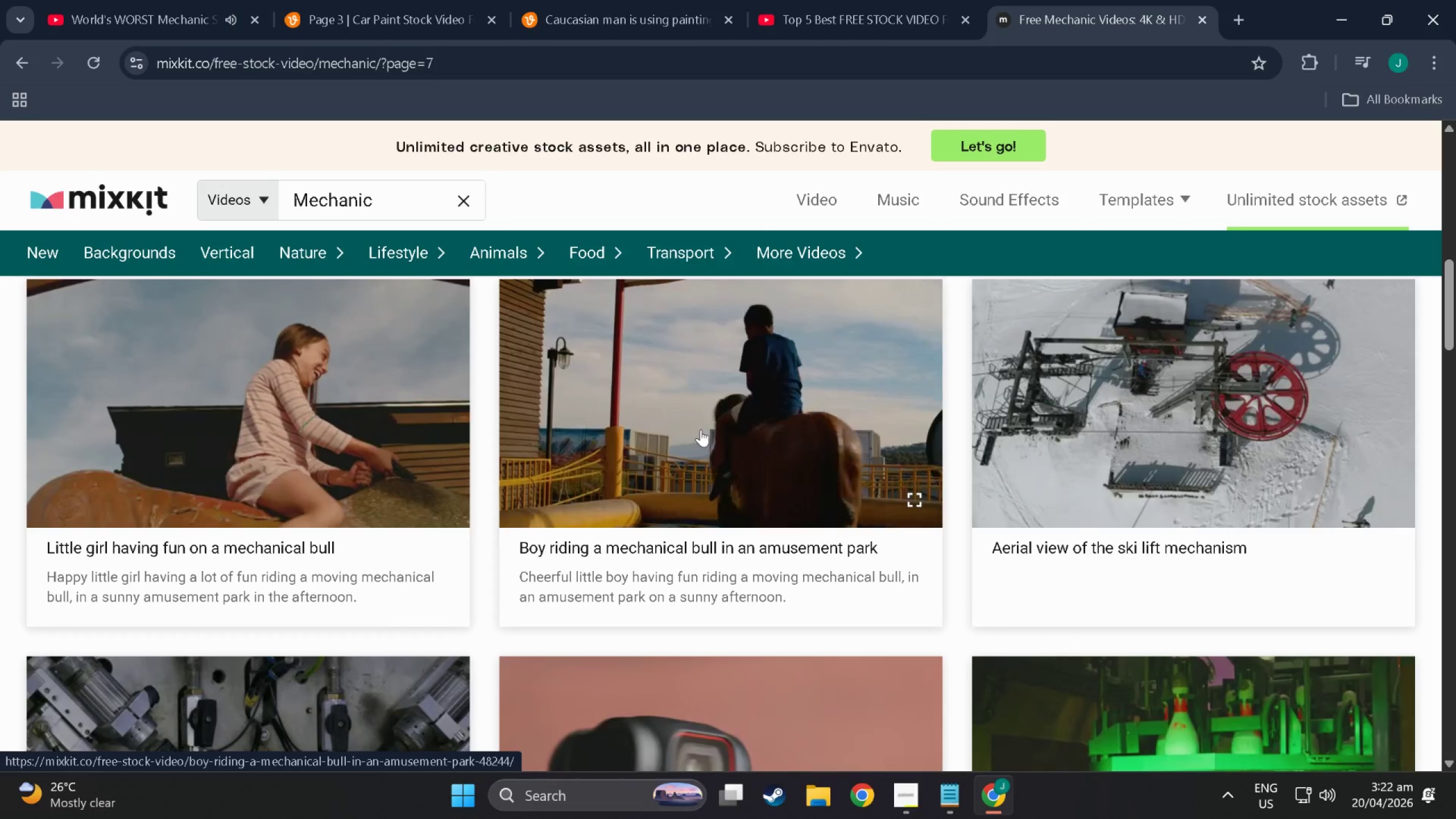 
scroll: coordinate [802, 534], scroll_direction: down, amount: 59.0
 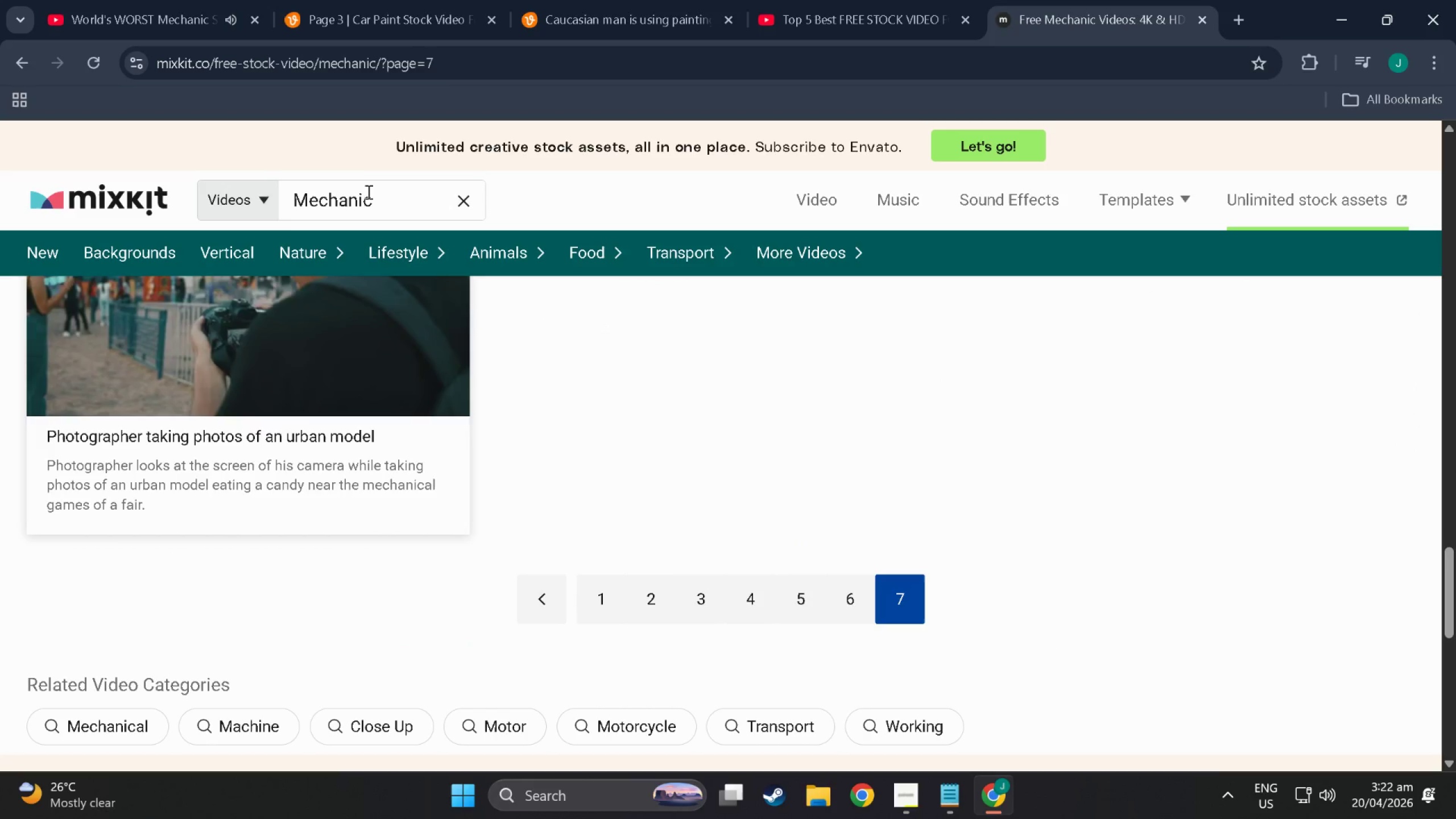 
left_click([386, 202])
 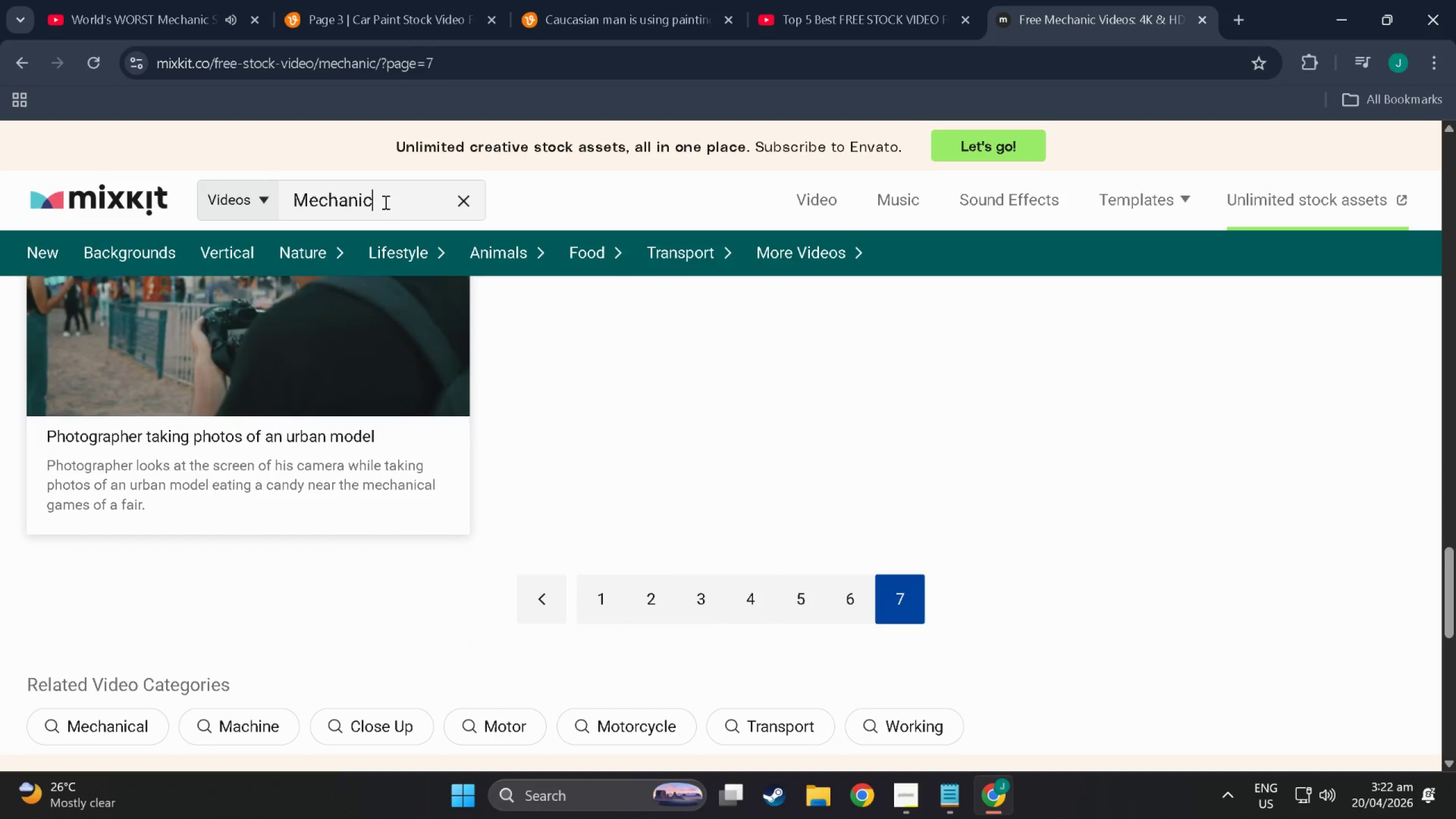 
left_click_drag(start_coordinate=[384, 202], to_coordinate=[144, 169])
 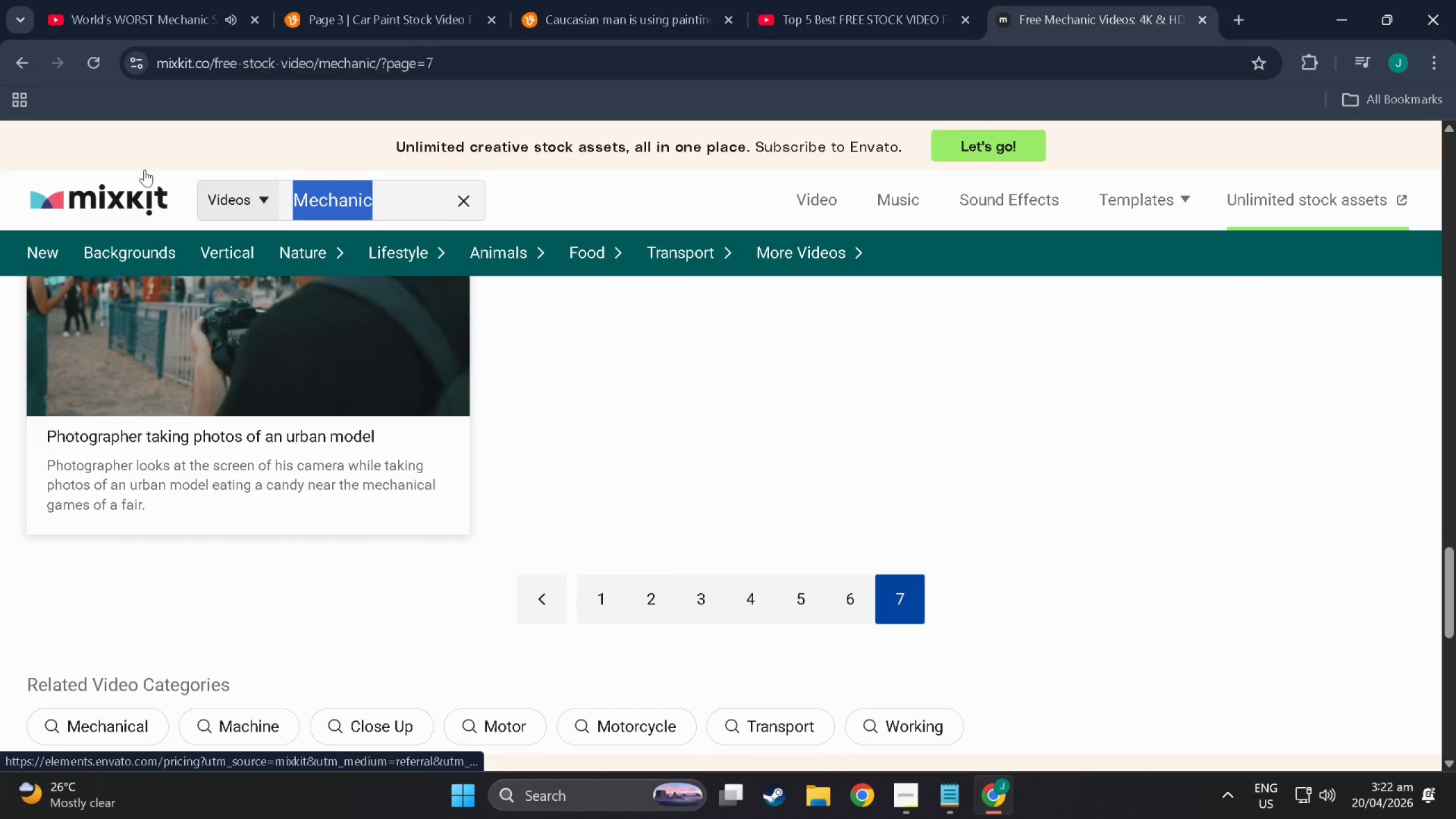 
key(Backspace)
 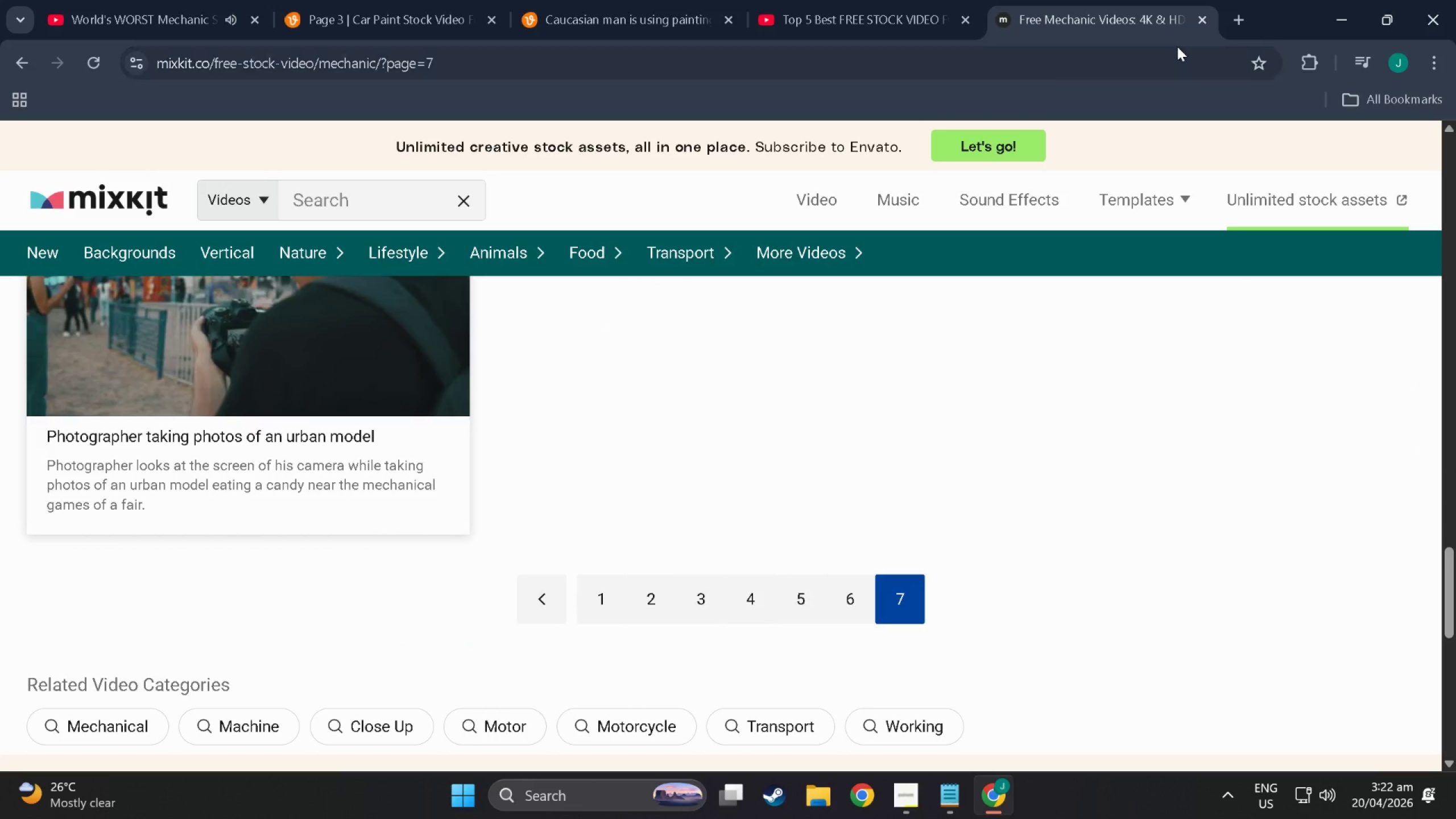 
left_click([850, 0])
 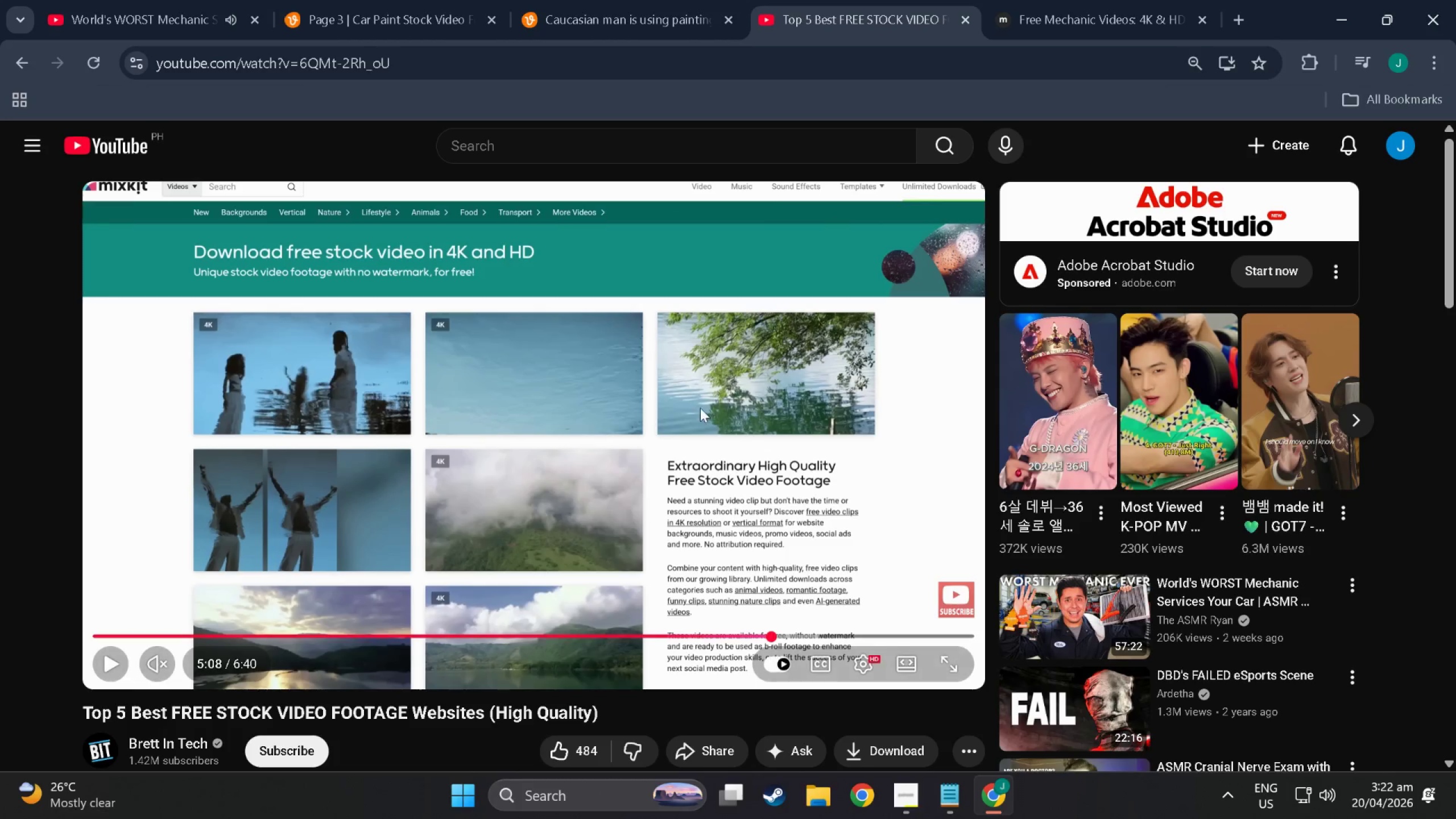 
left_click([697, 456])
 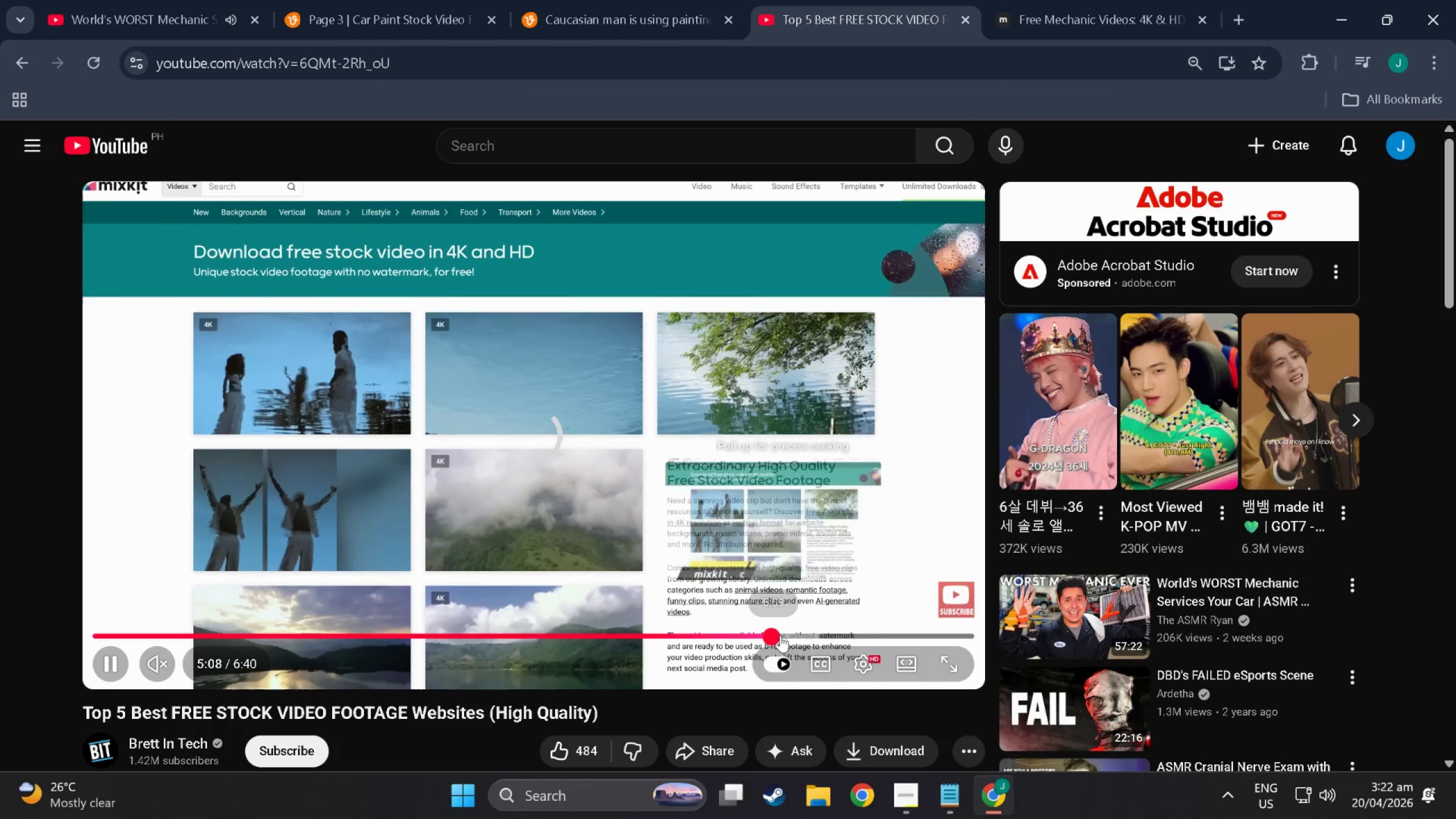 
left_click([784, 636])
 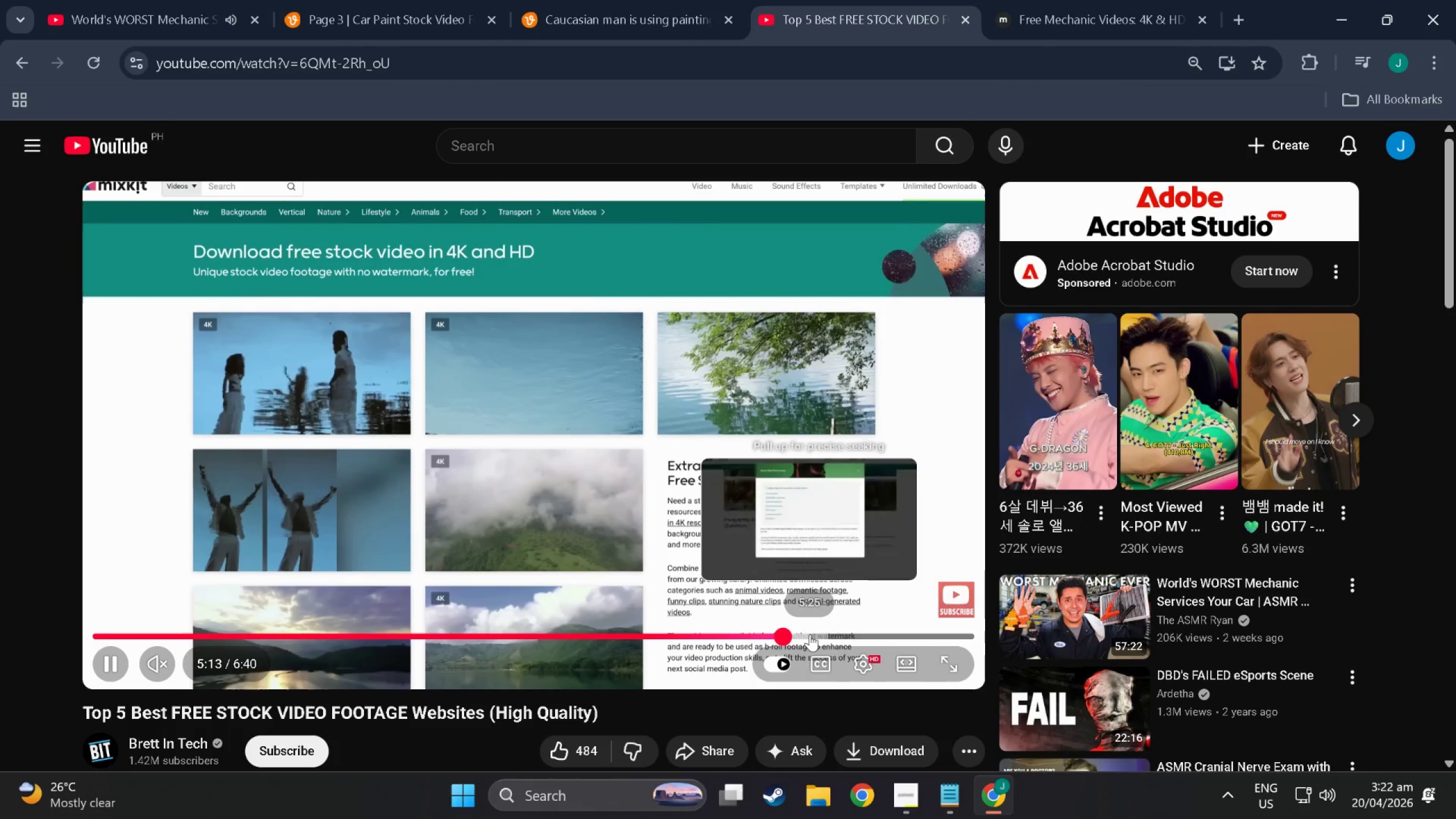 
left_click([810, 634])
 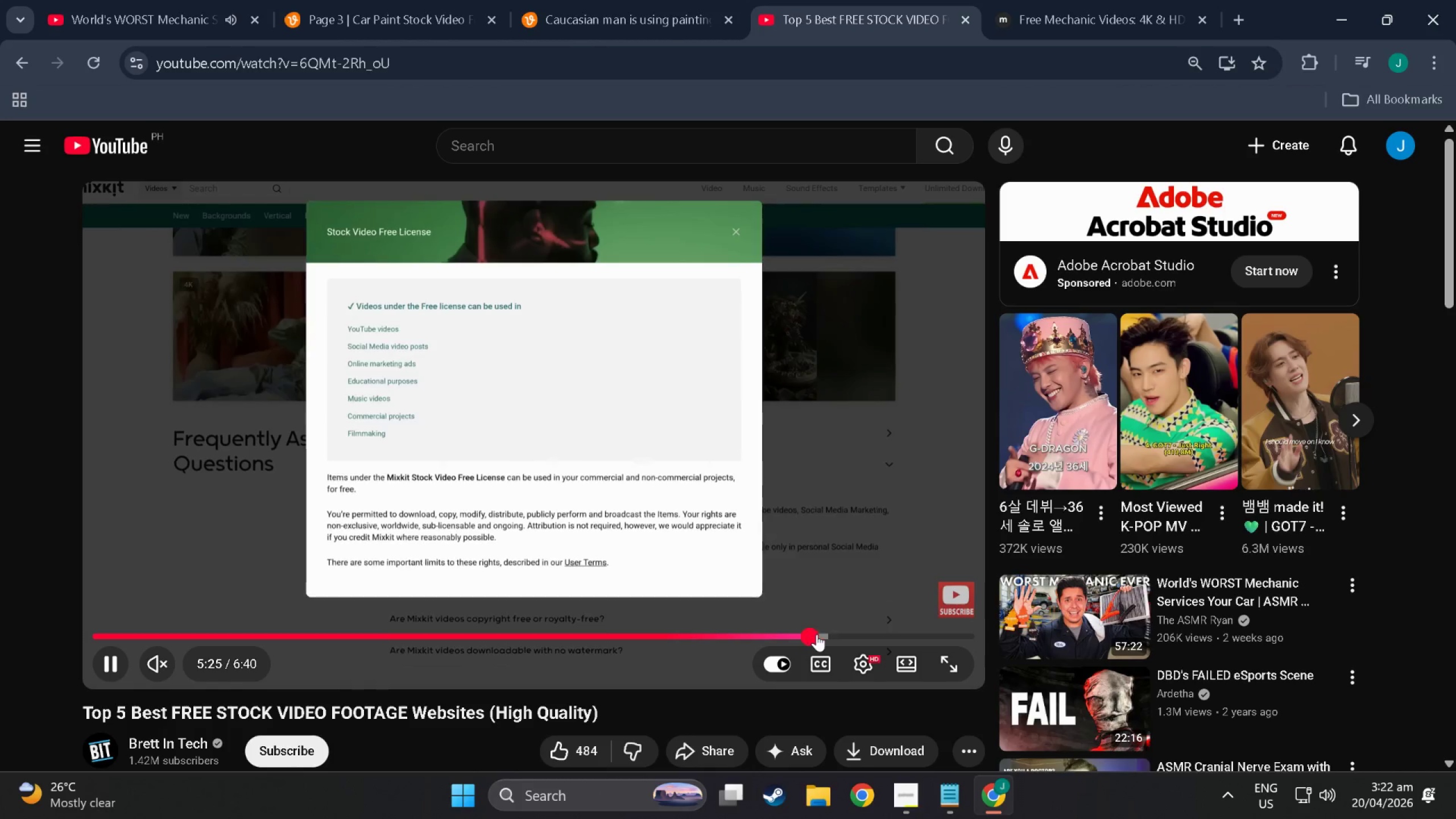 
left_click([825, 634])
 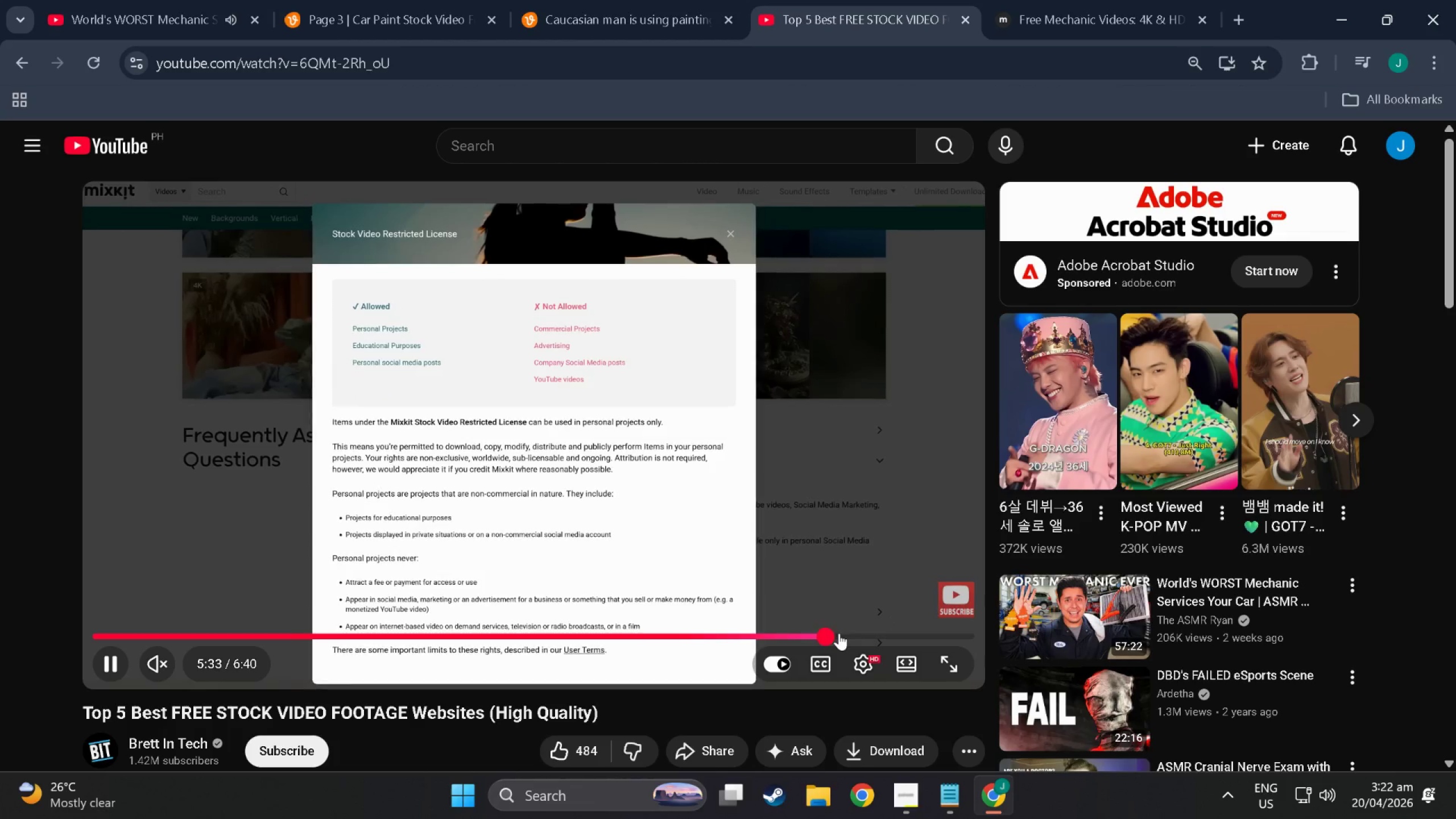 
left_click([840, 633])
 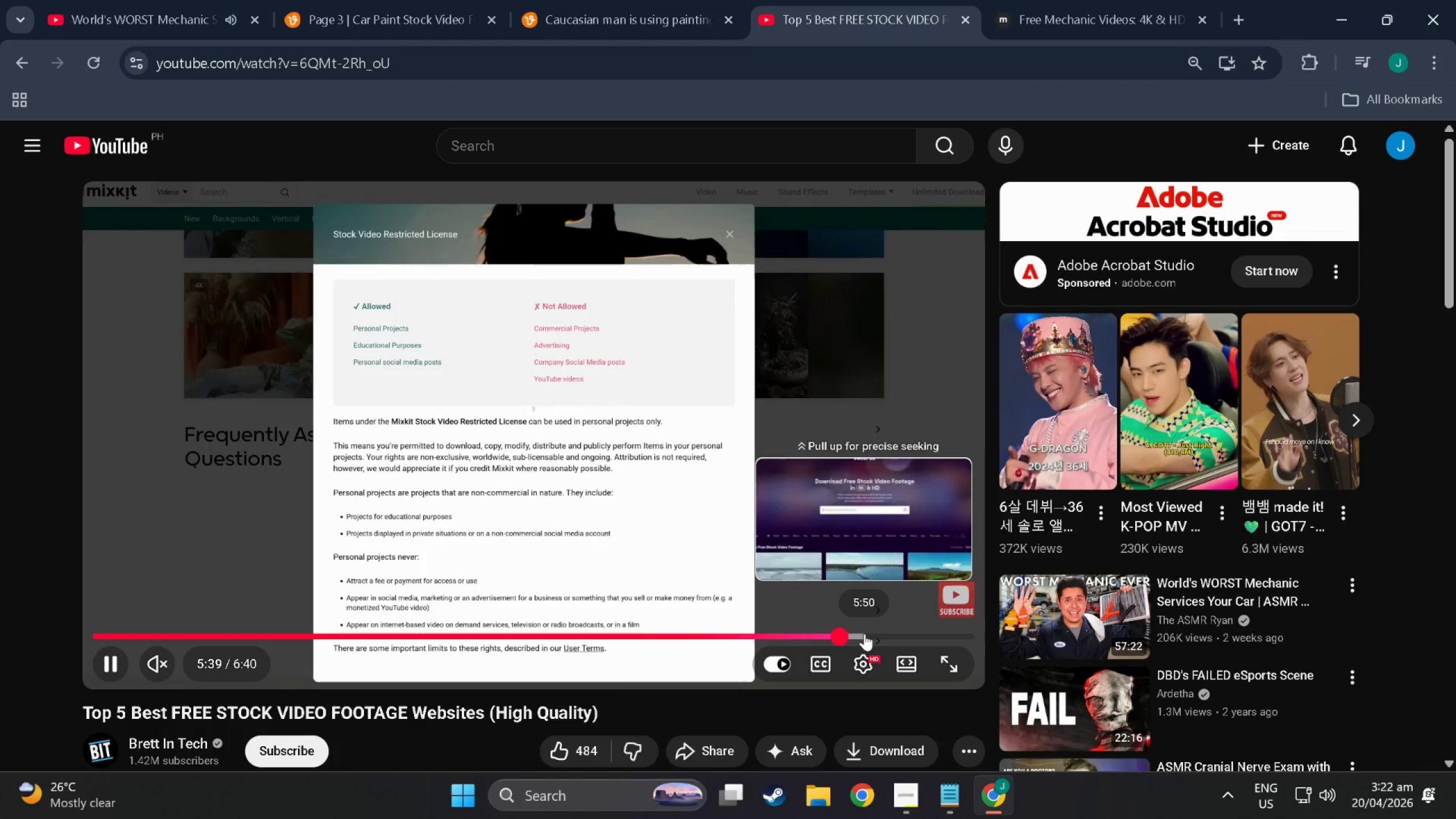 
left_click([864, 634])
 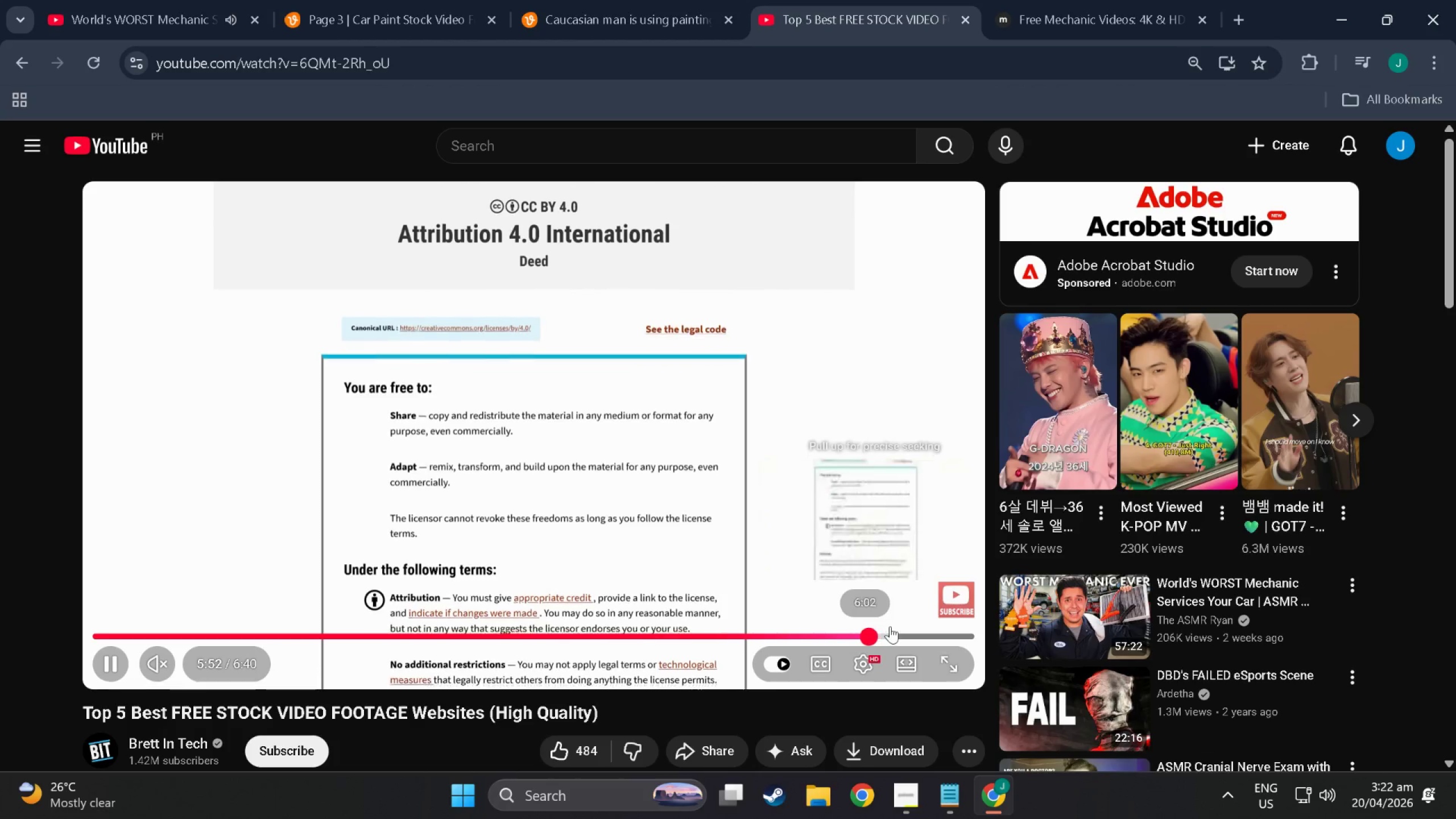 
wait(5.44)
 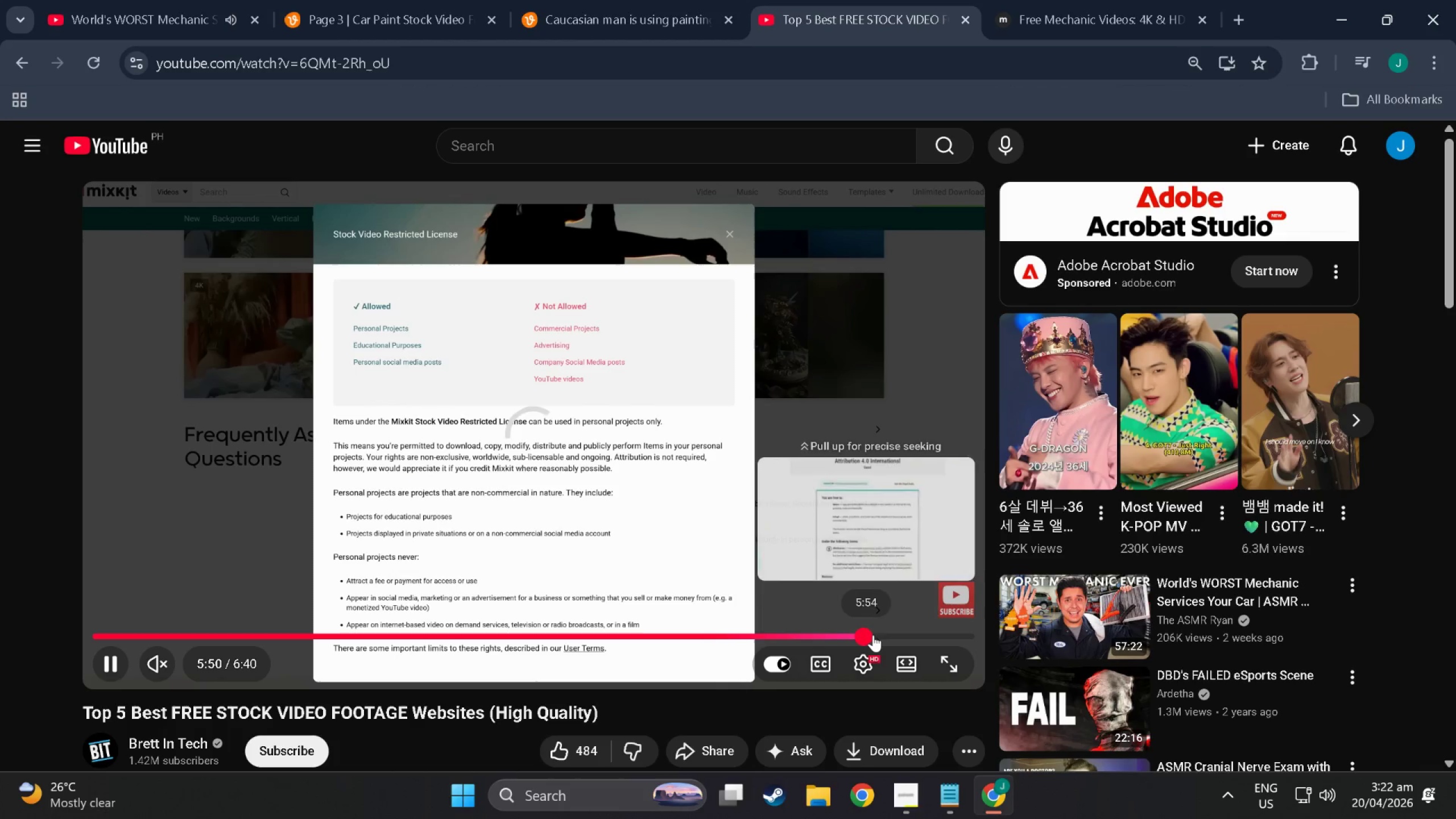 
left_click([885, 634])
 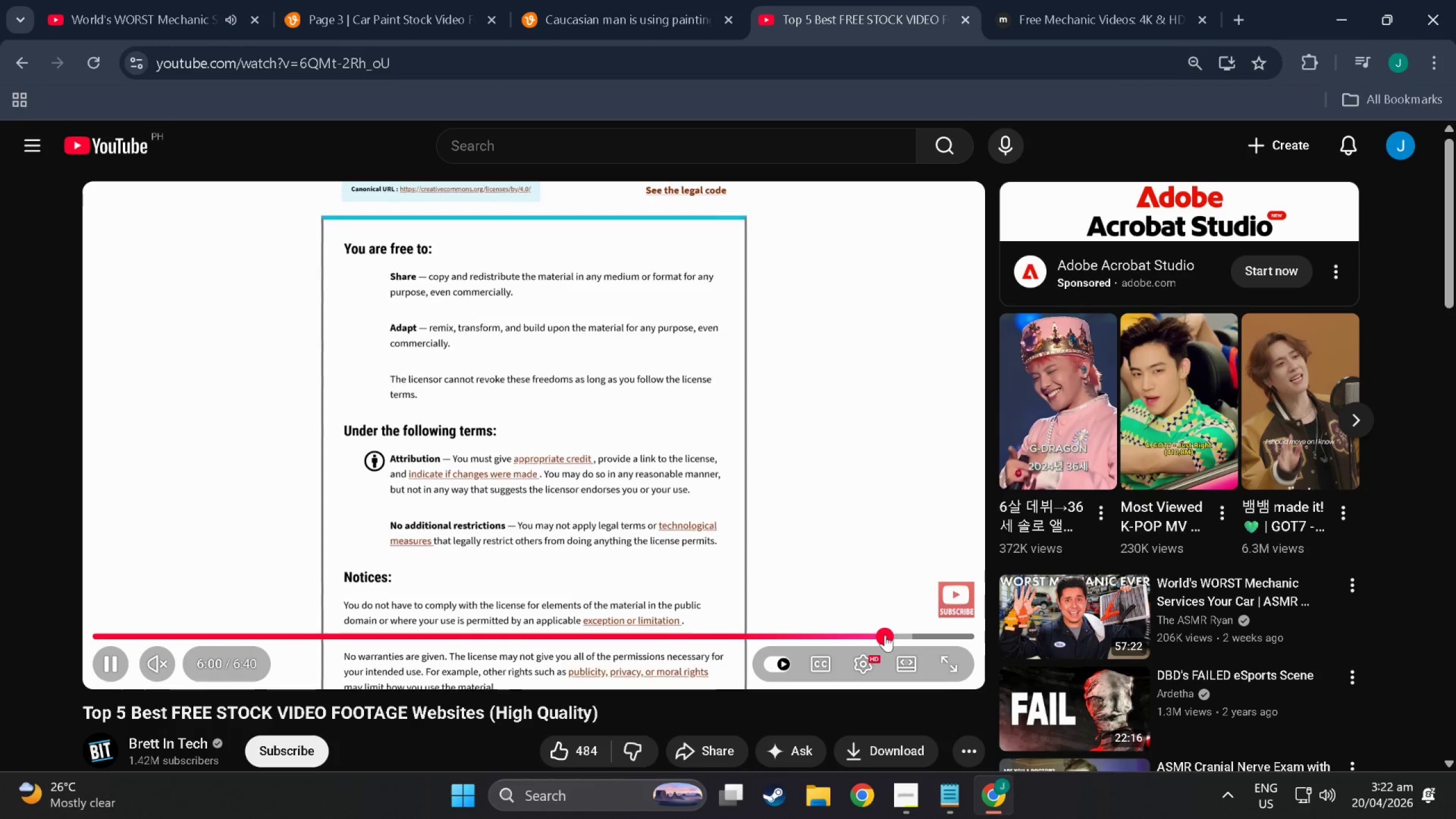 
left_click([894, 637])
 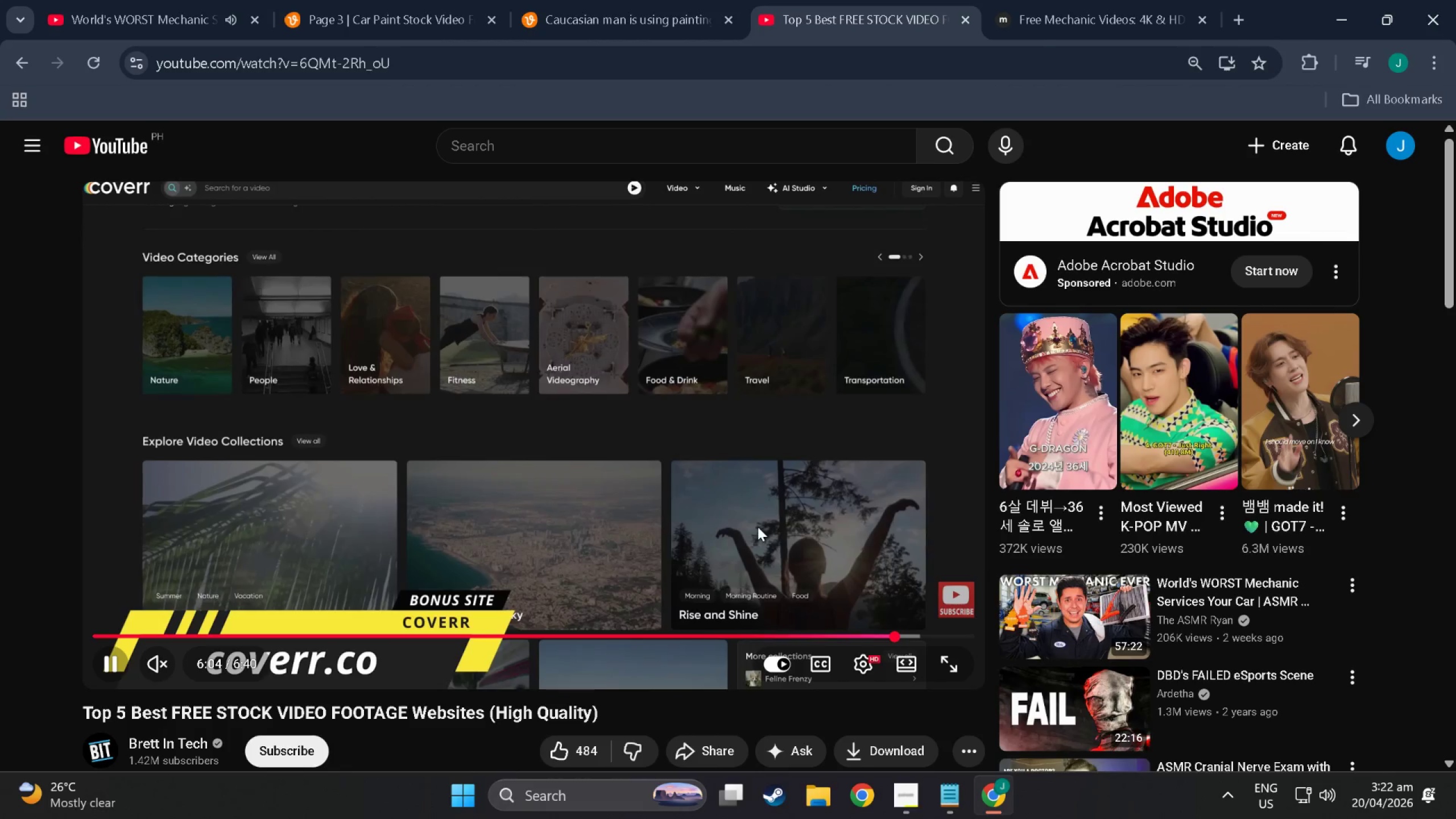 
left_click([630, 481])
 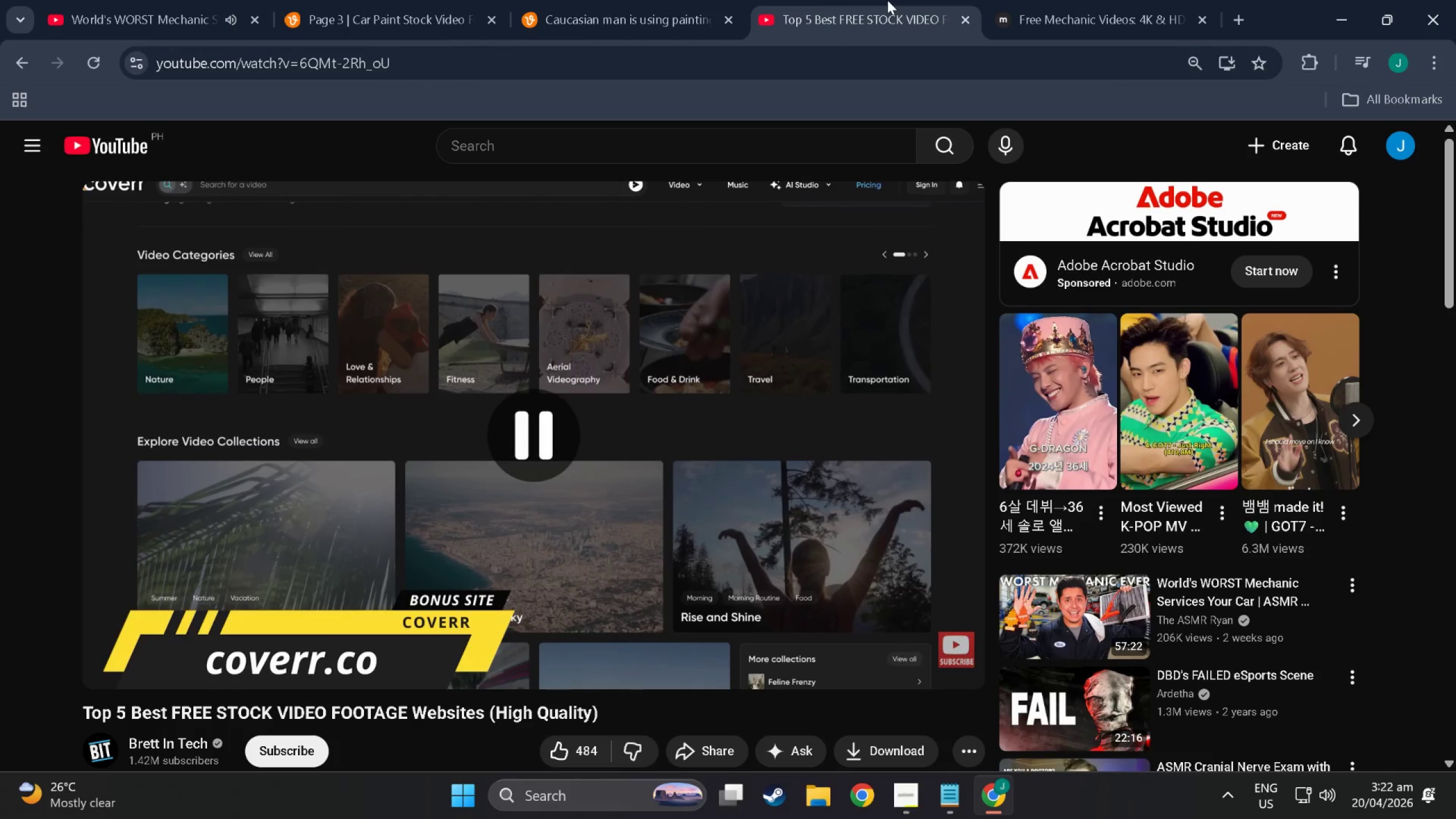 
left_click([1045, 0])
 